 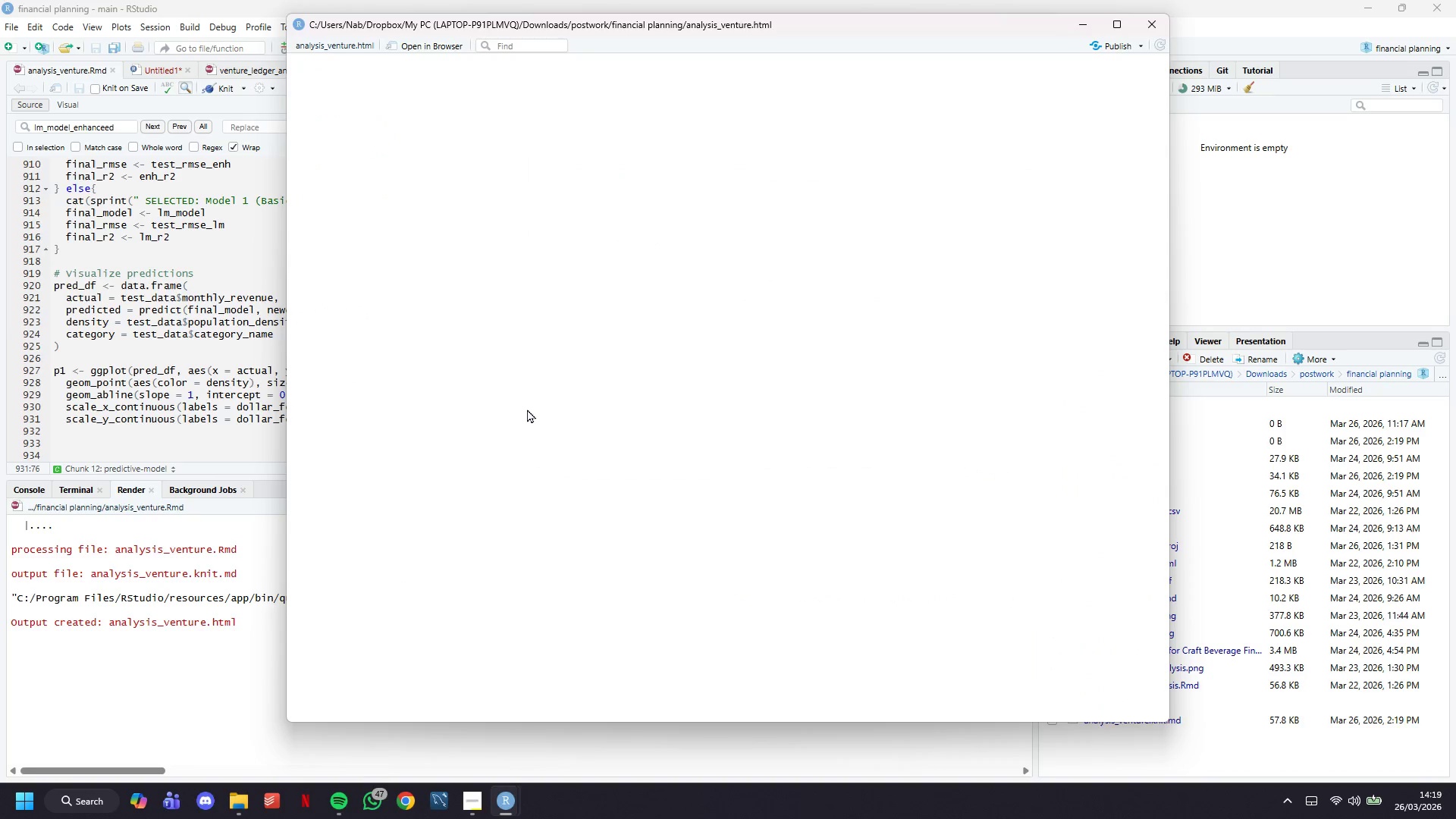 
scroll: coordinate [723, 315], scroll_direction: down, amount: 9.0
 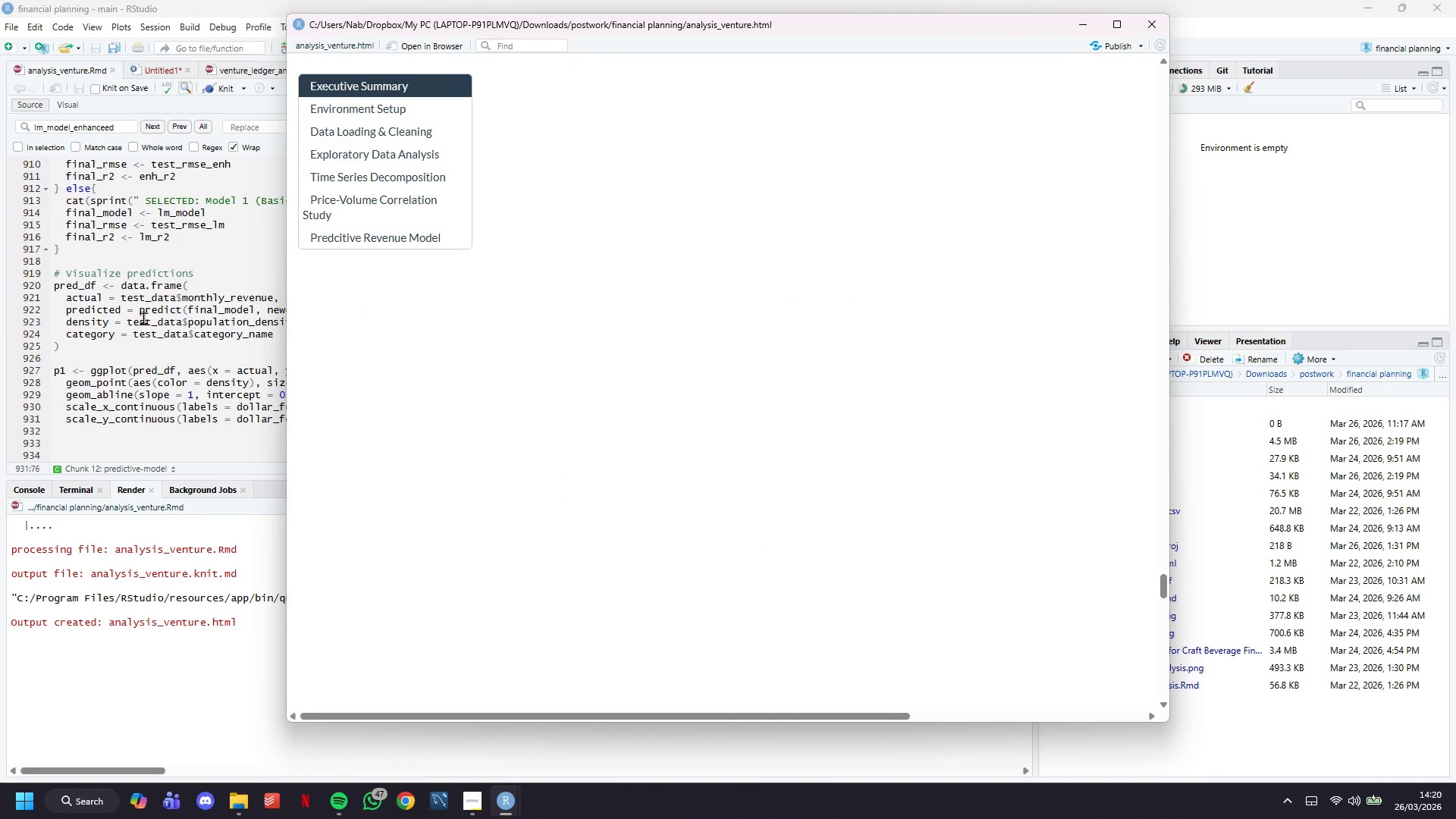 
left_click([145, 318])
 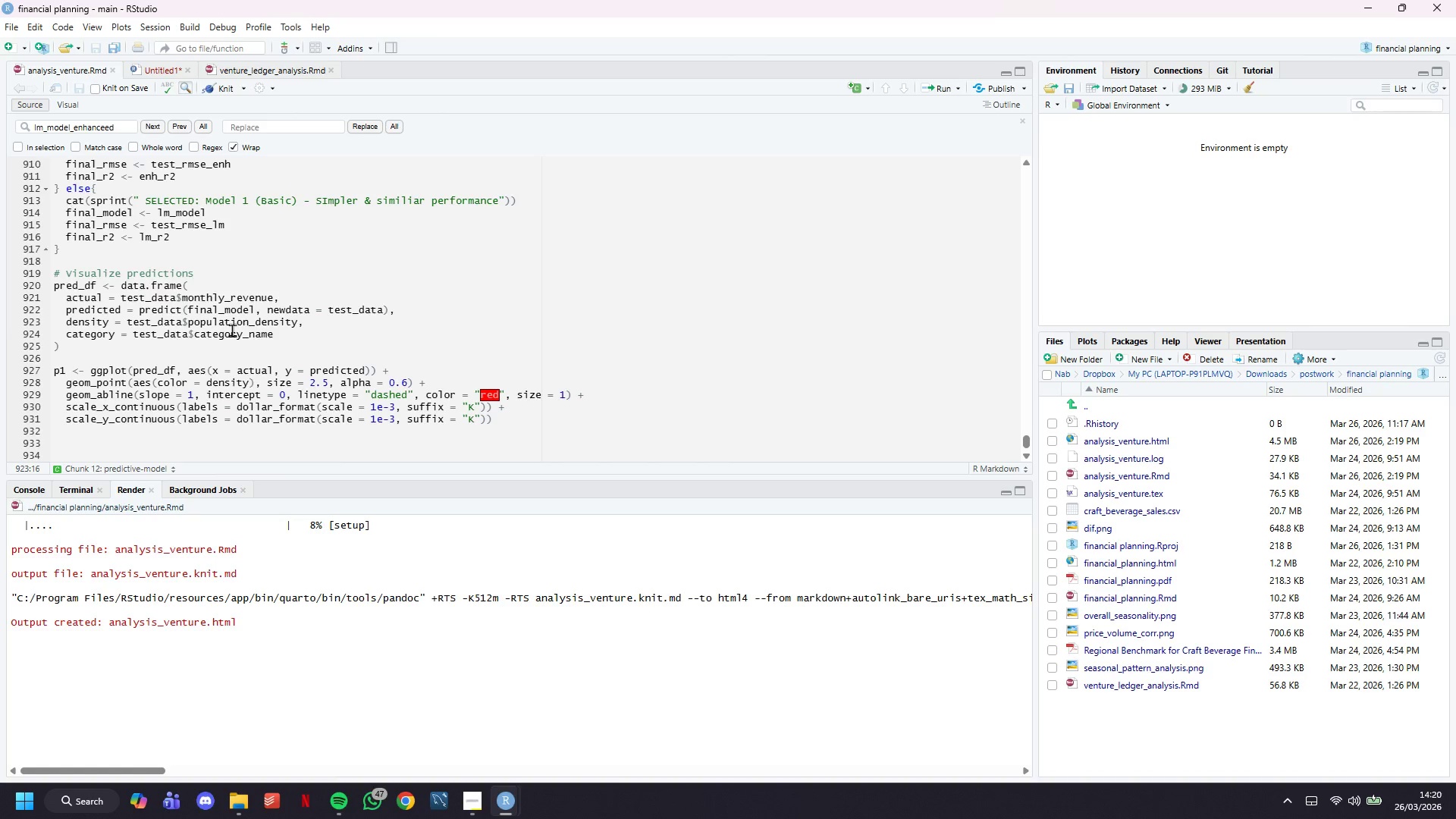 
wait(35.0)
 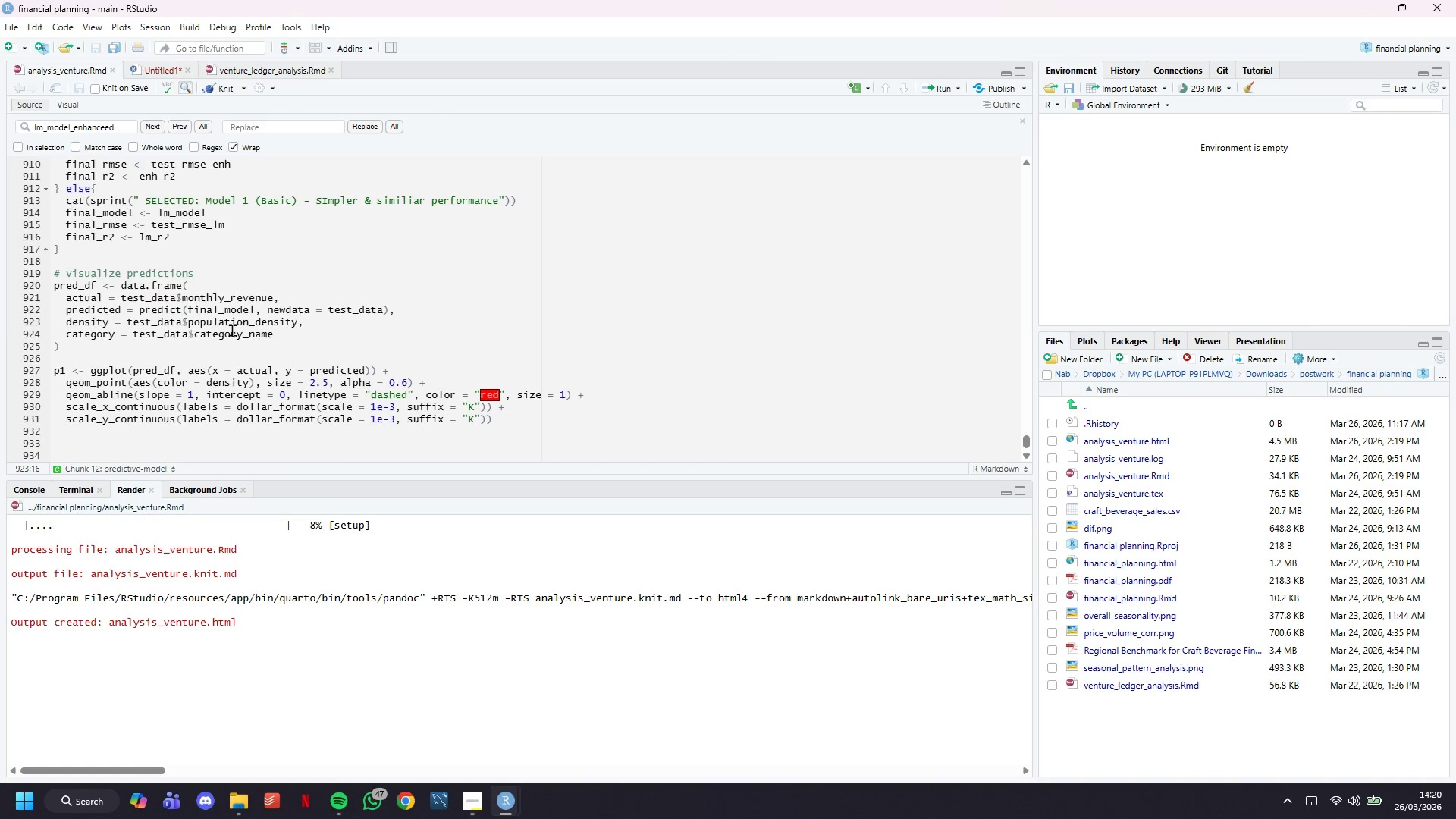 
scroll: coordinate [450, 289], scroll_direction: down, amount: 6.0
 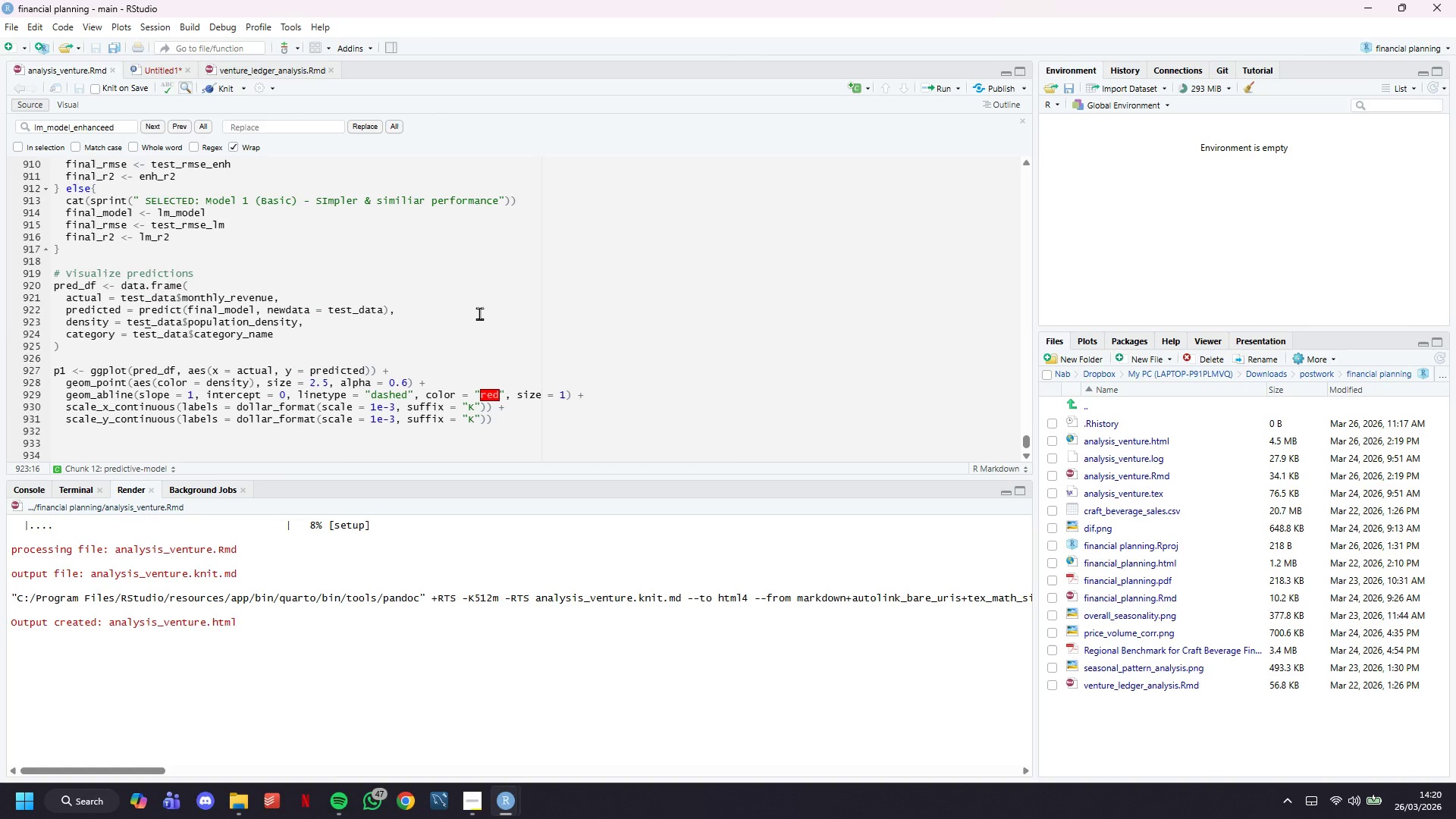 
wait(9.88)
 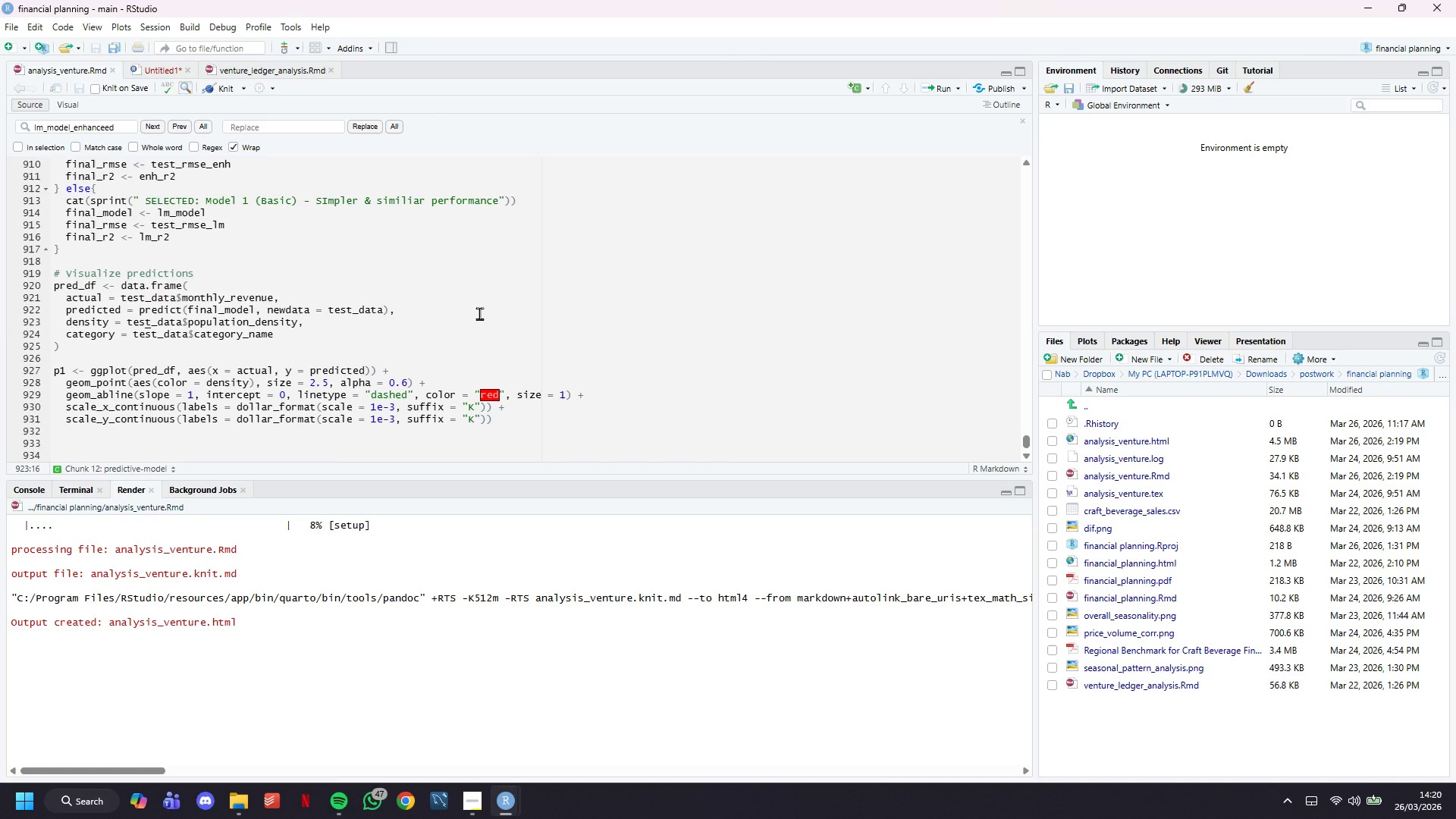 
key(Insert)
 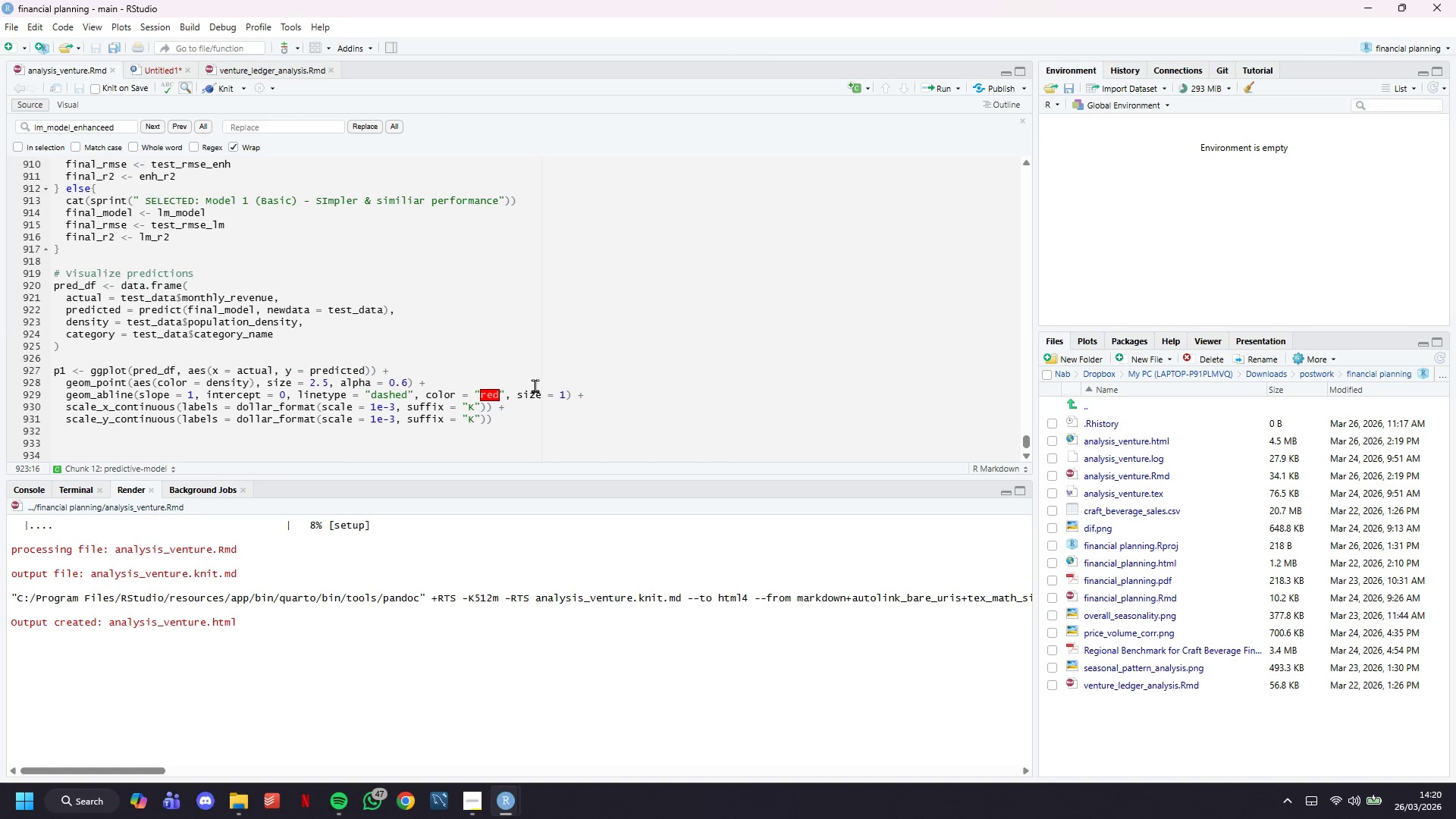 
left_click([563, 432])
 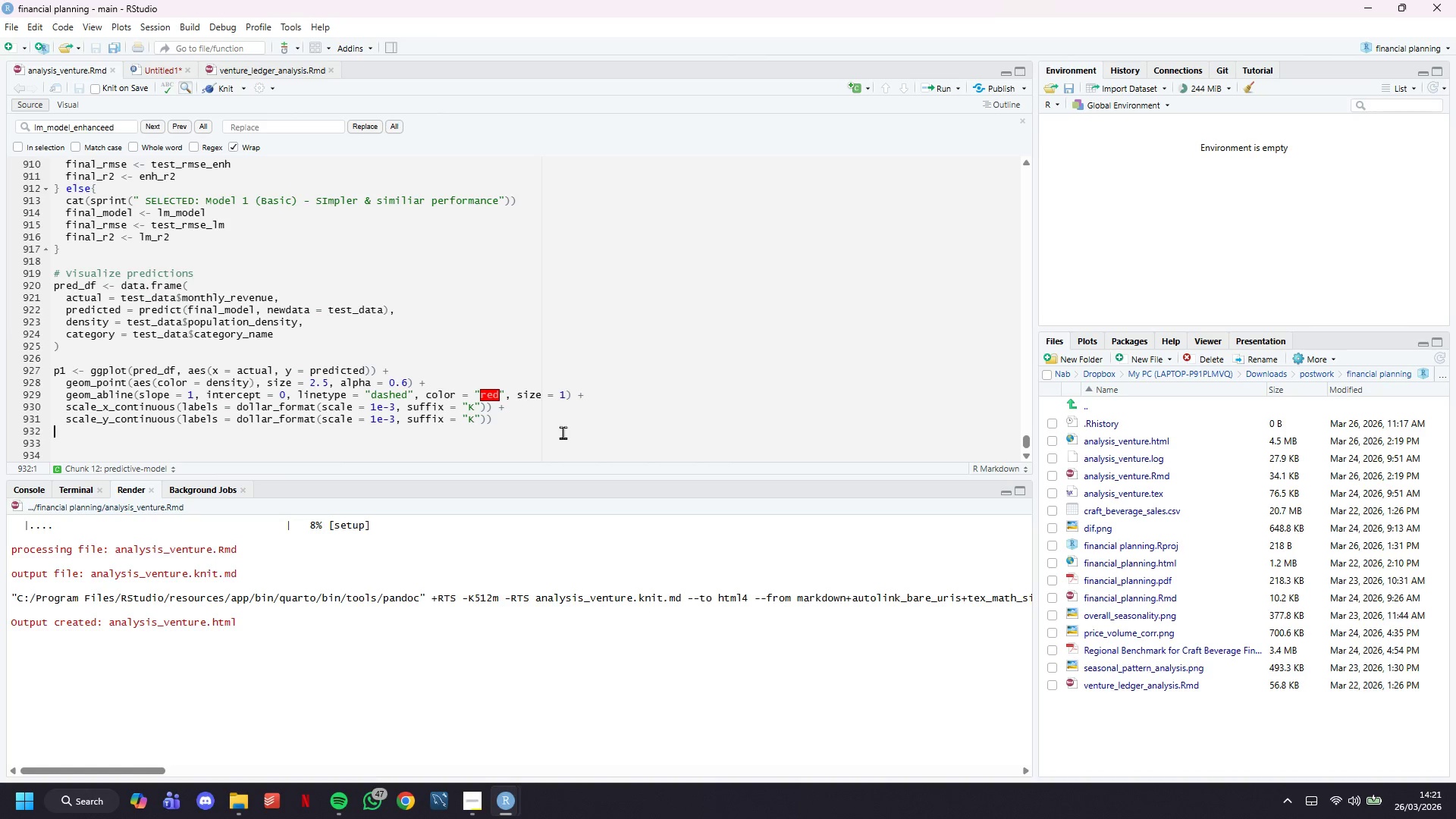 
wait(19.56)
 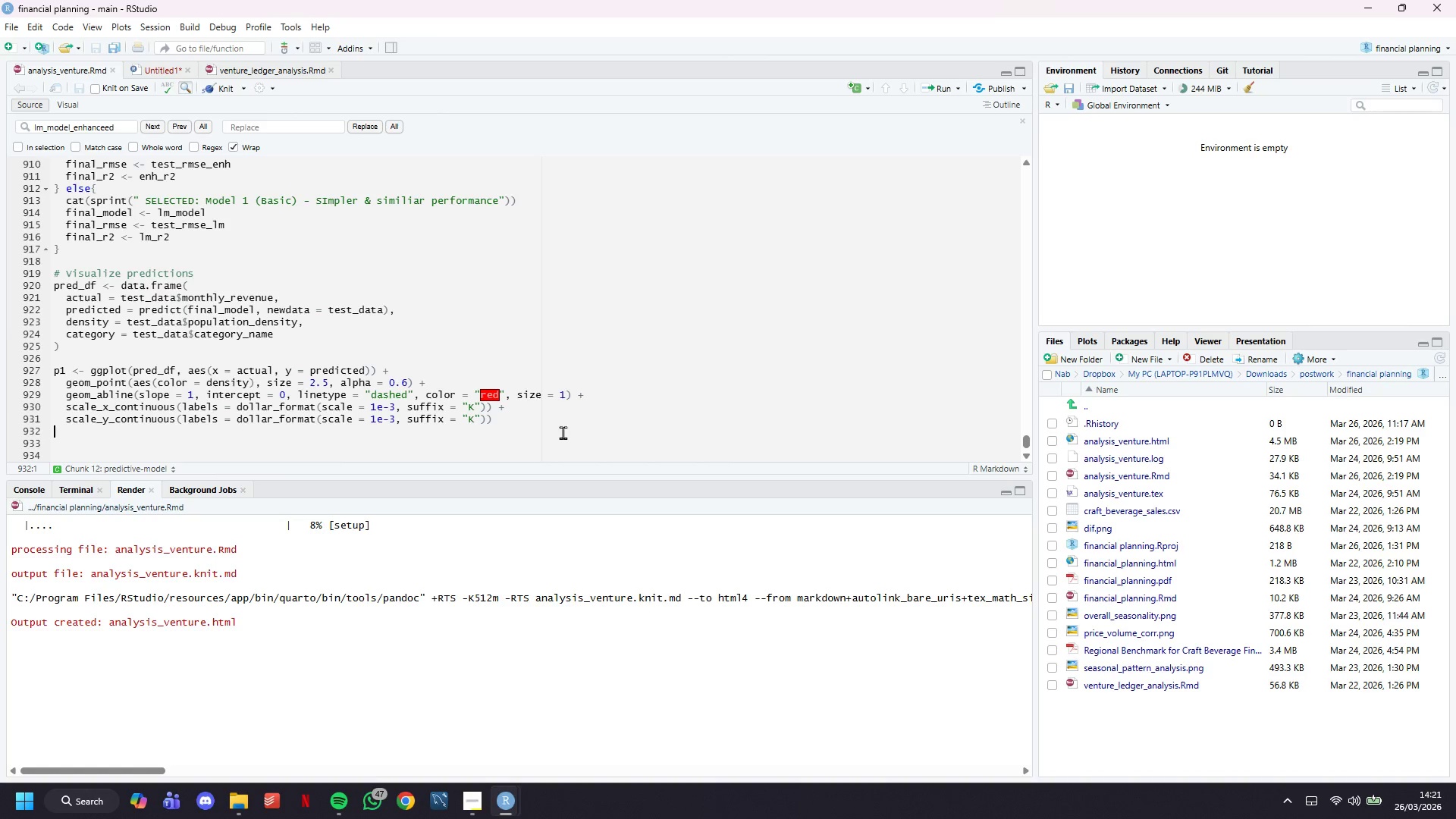 
key(ArrowLeft)
 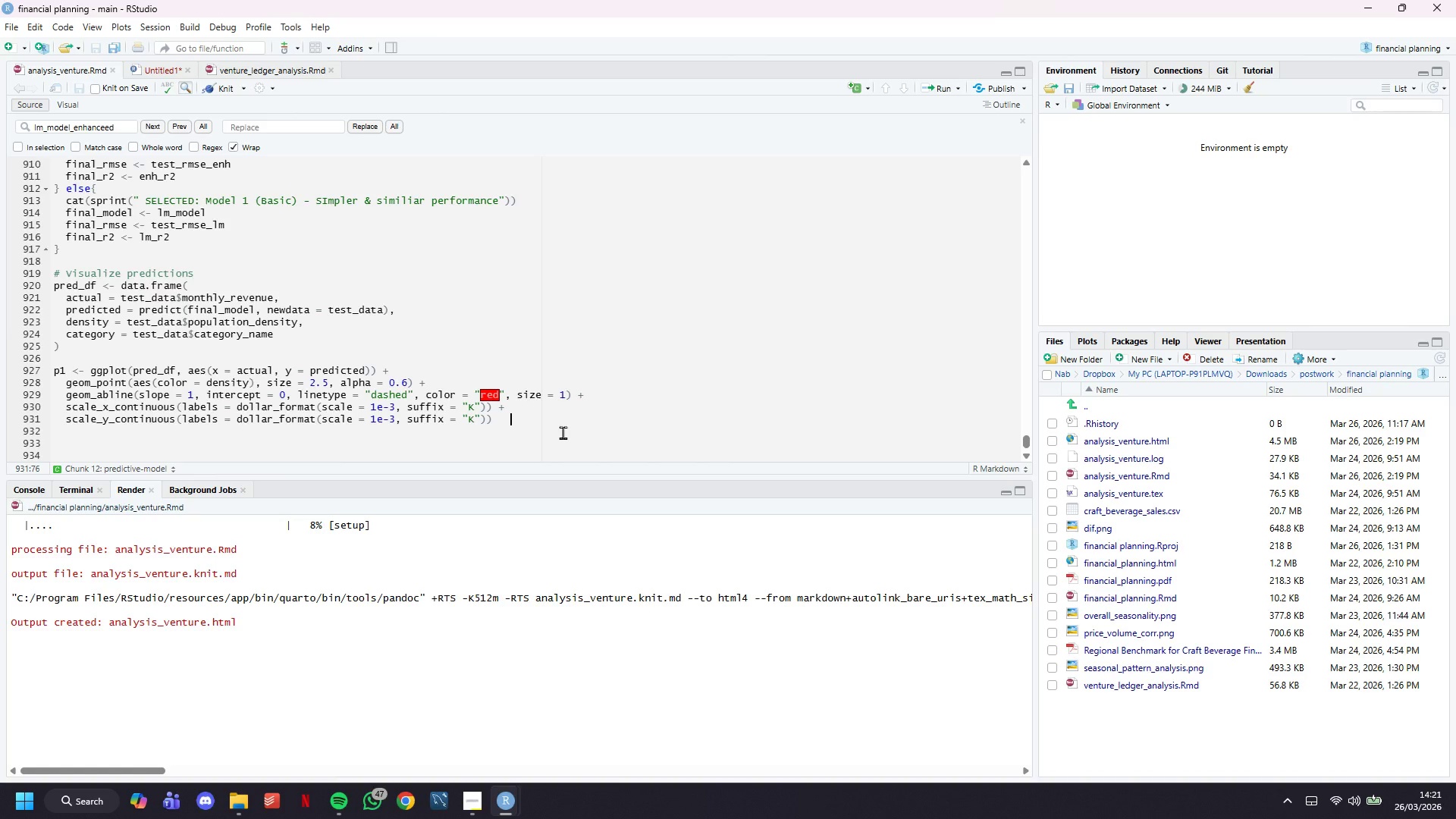 
key(Backspace)
 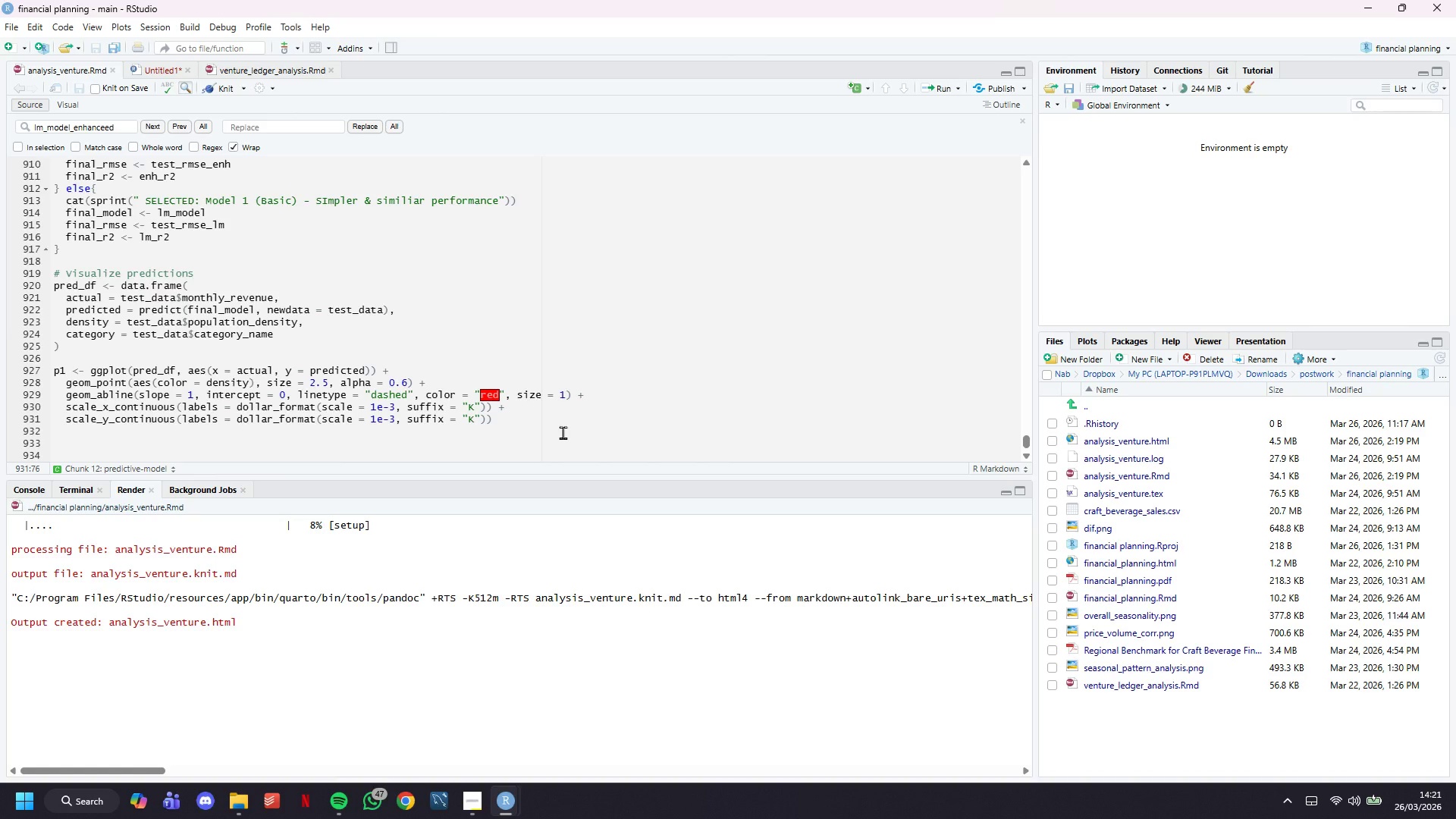 
key(Backspace)
 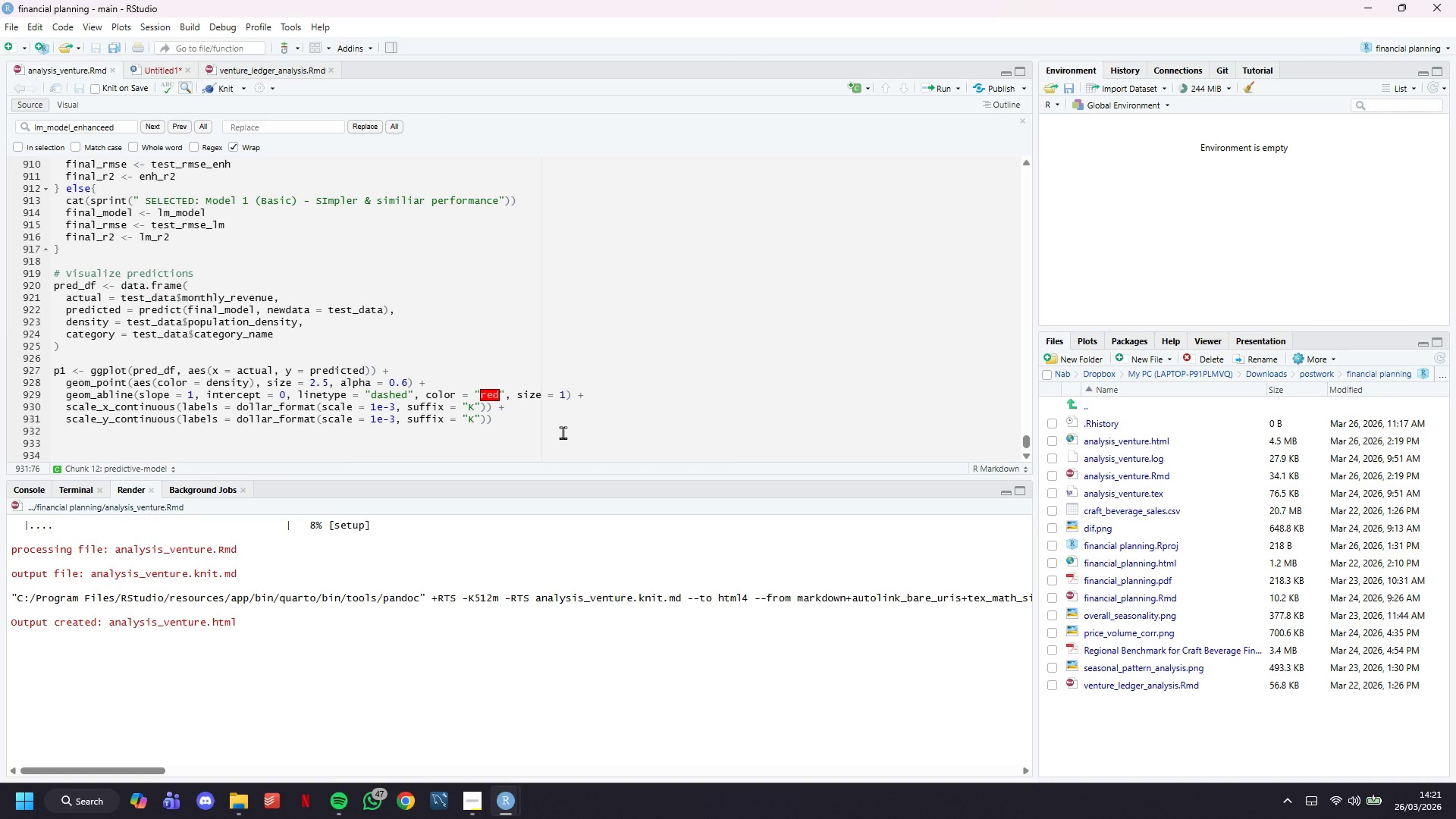 
key(Backspace)
 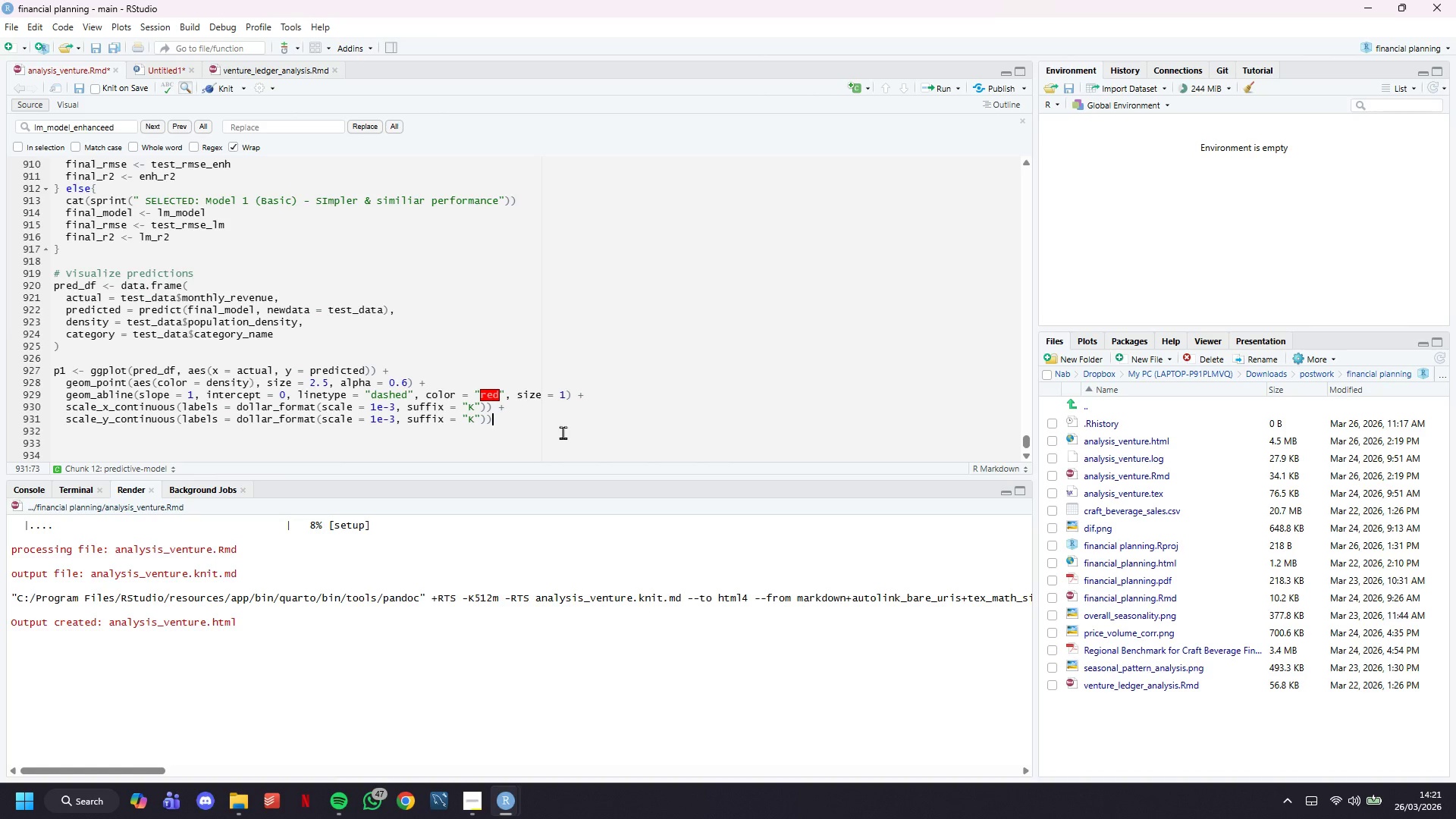 
key(Shift+ShiftLeft)
 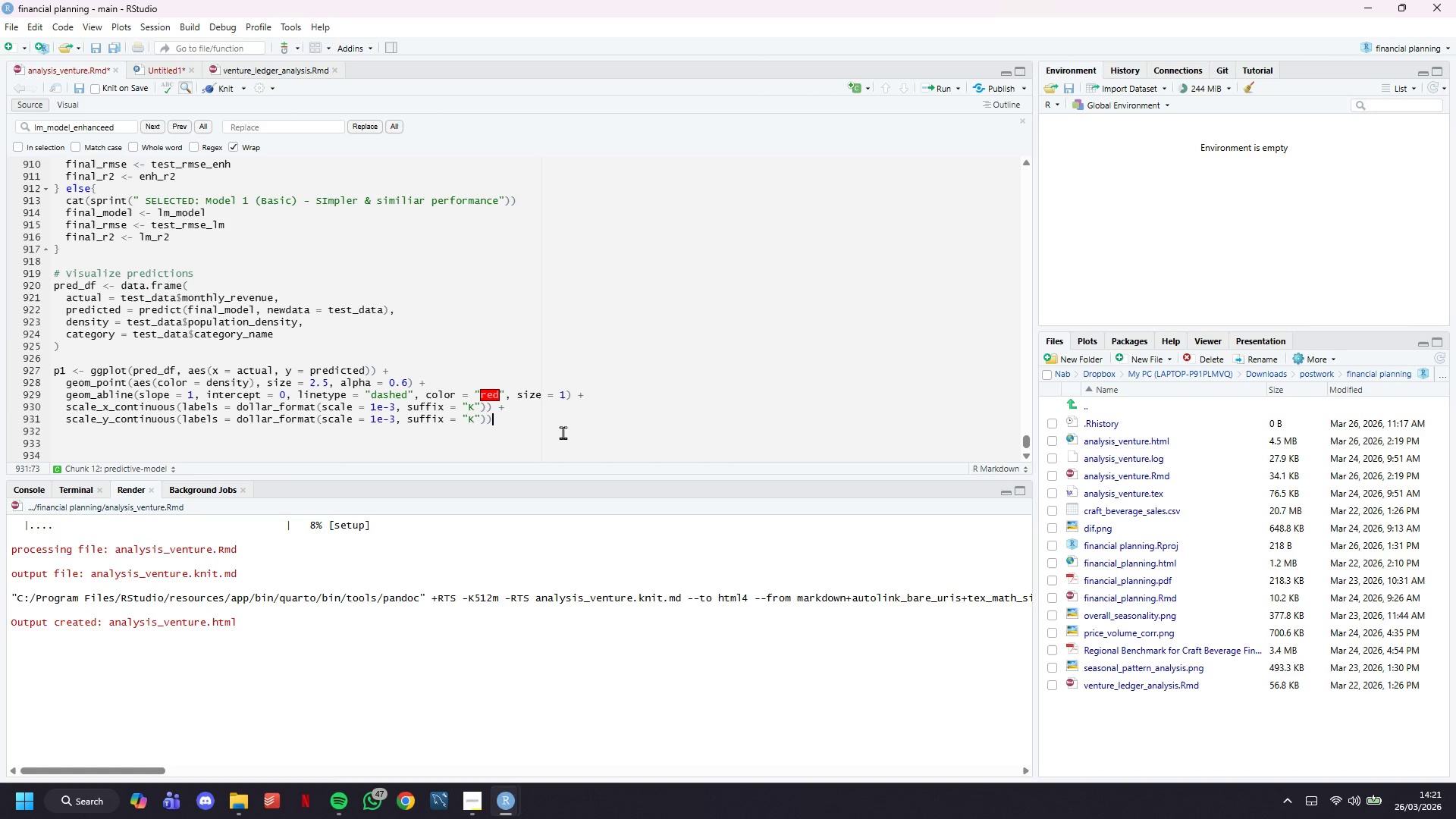 
key(Shift+0)
 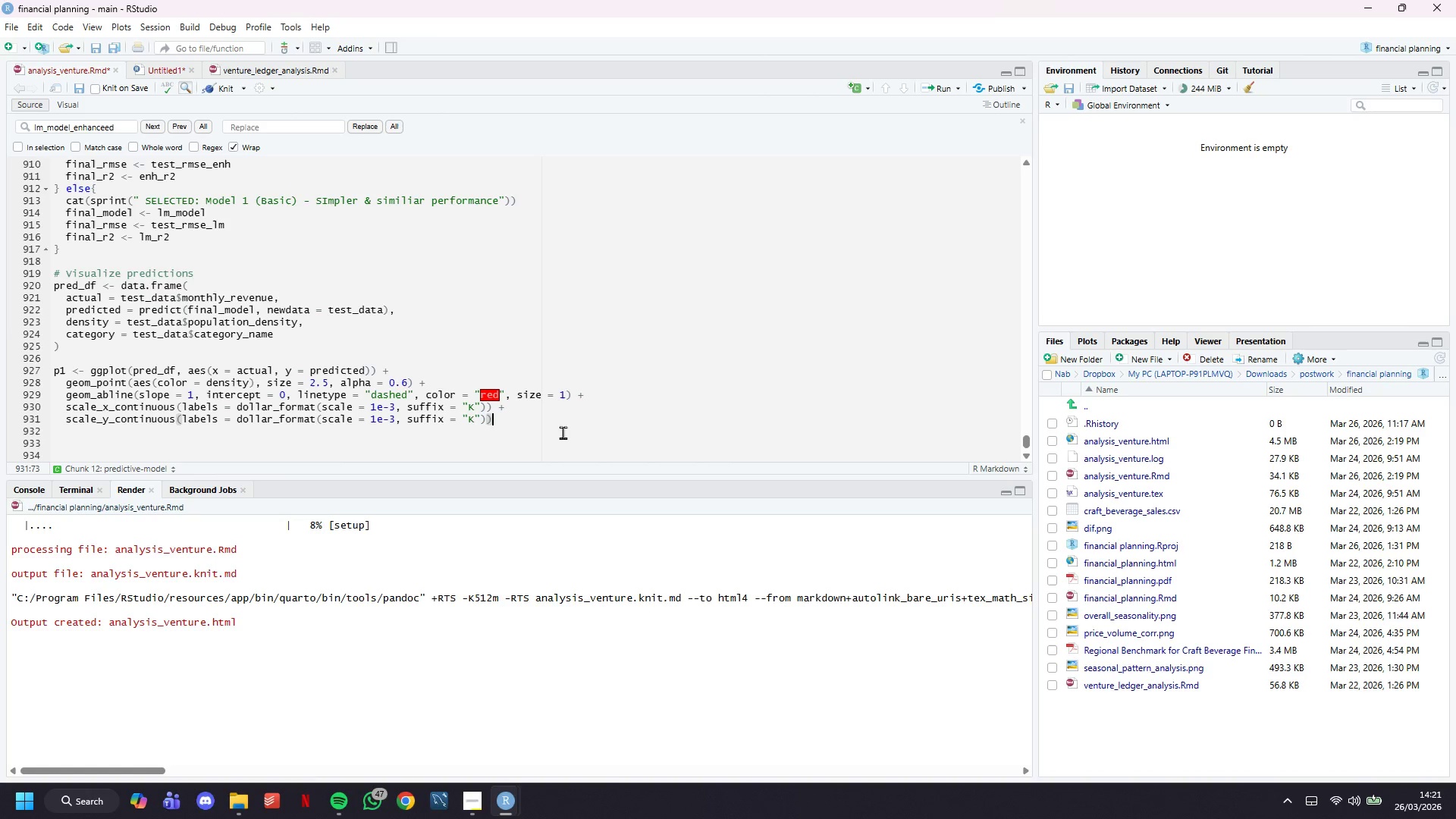 
key(Space)
 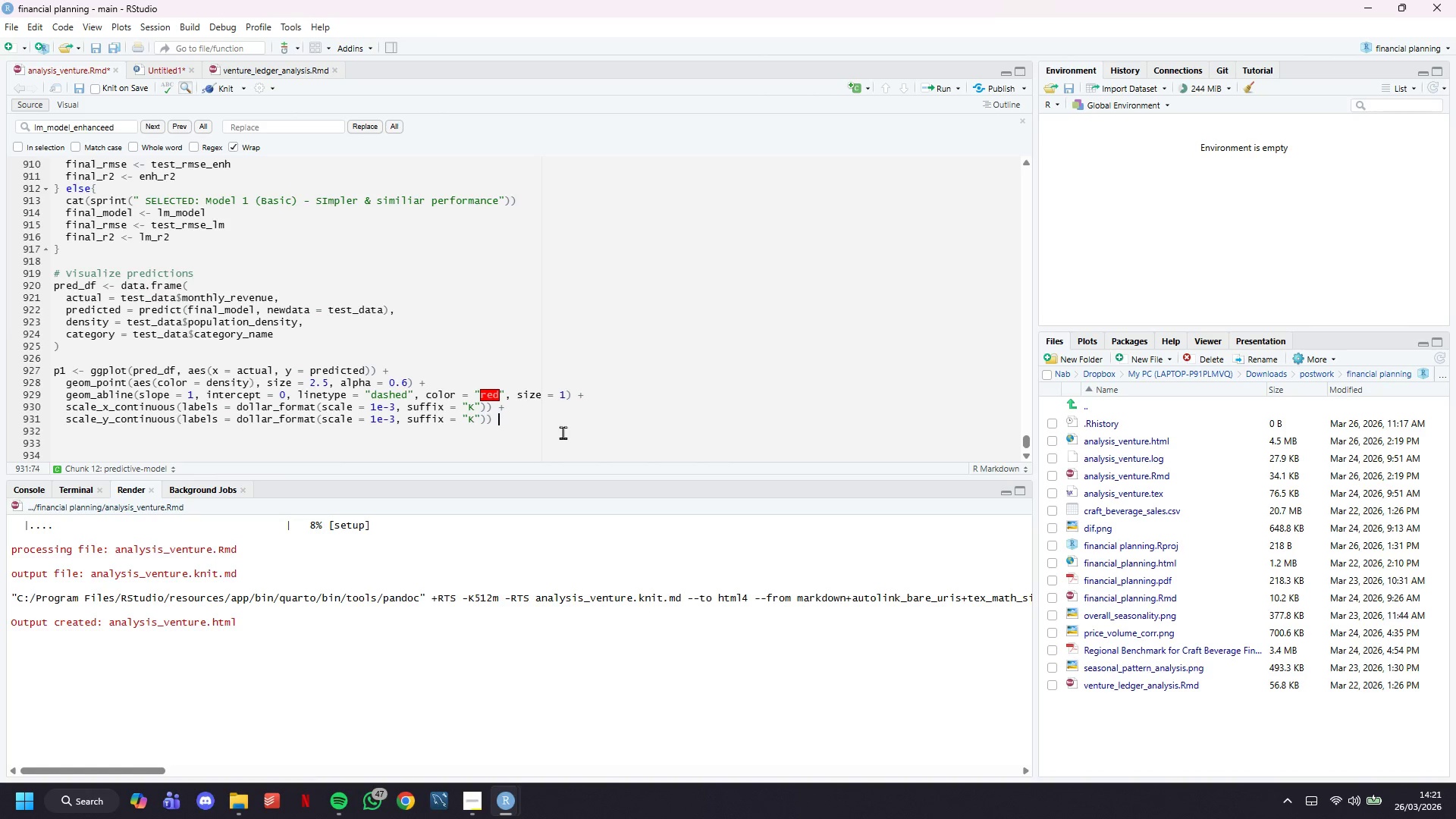 
key(Shift+ShiftLeft)
 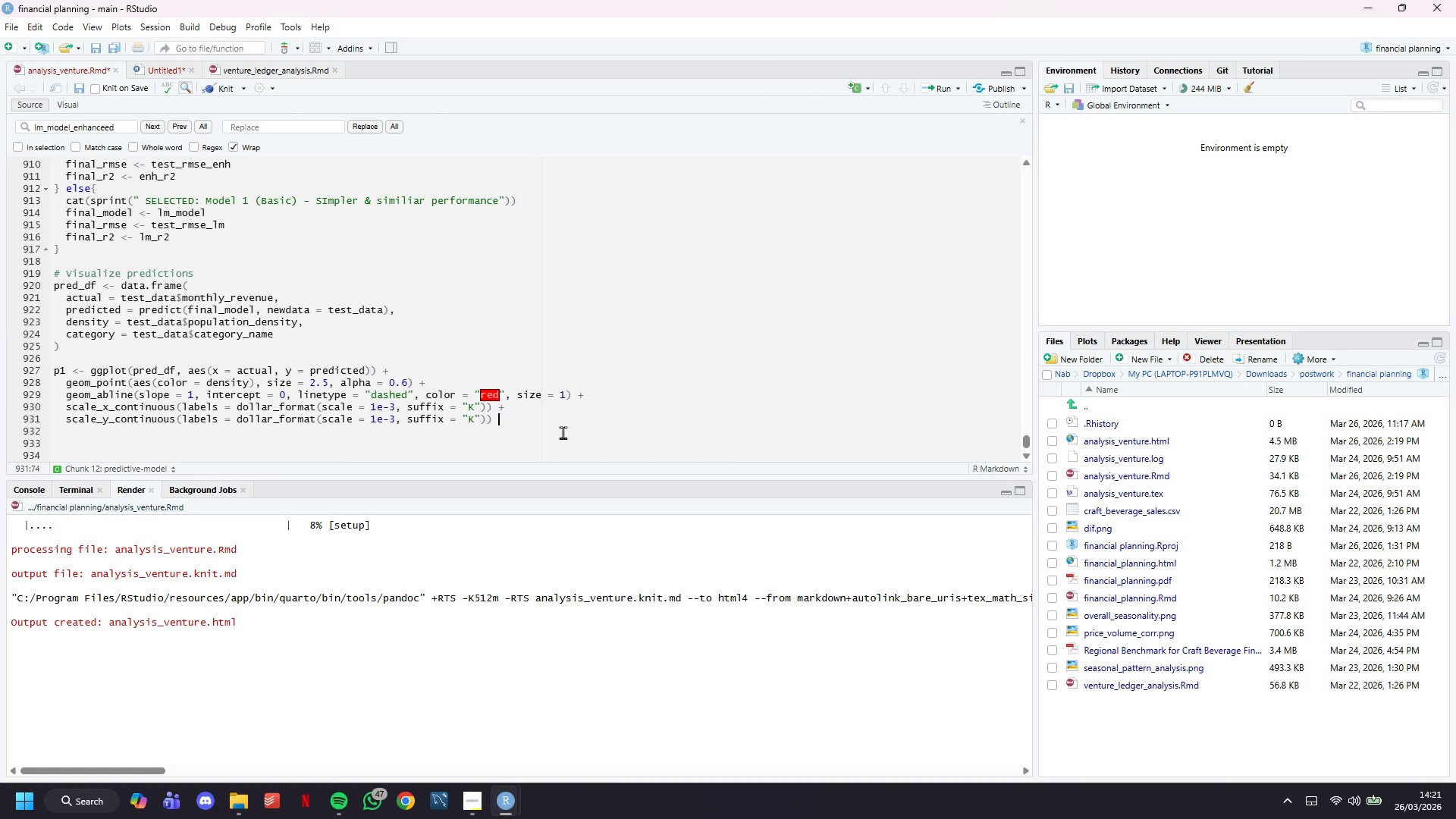 
key(Shift+Equal)
 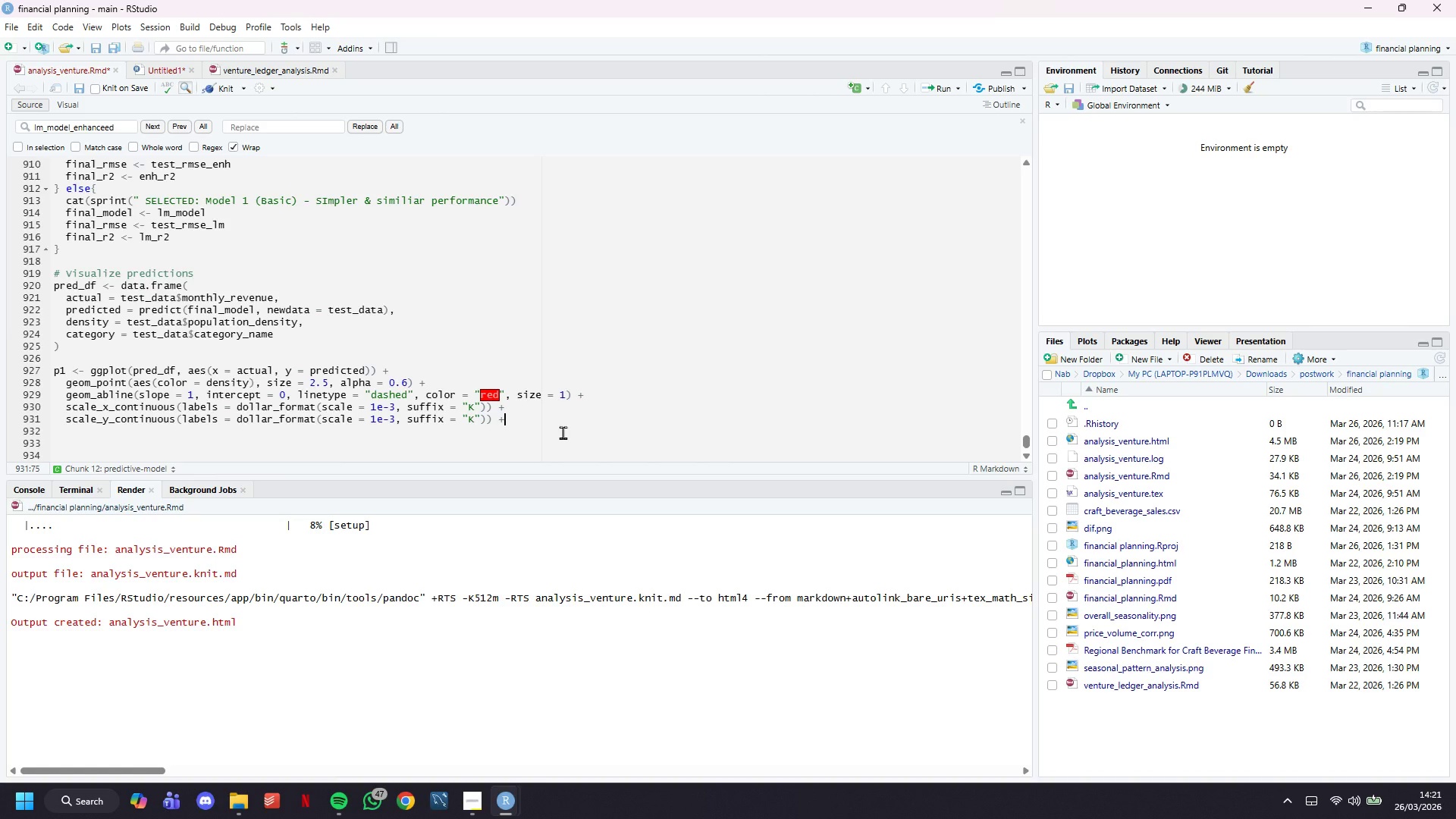 
key(Enter)
 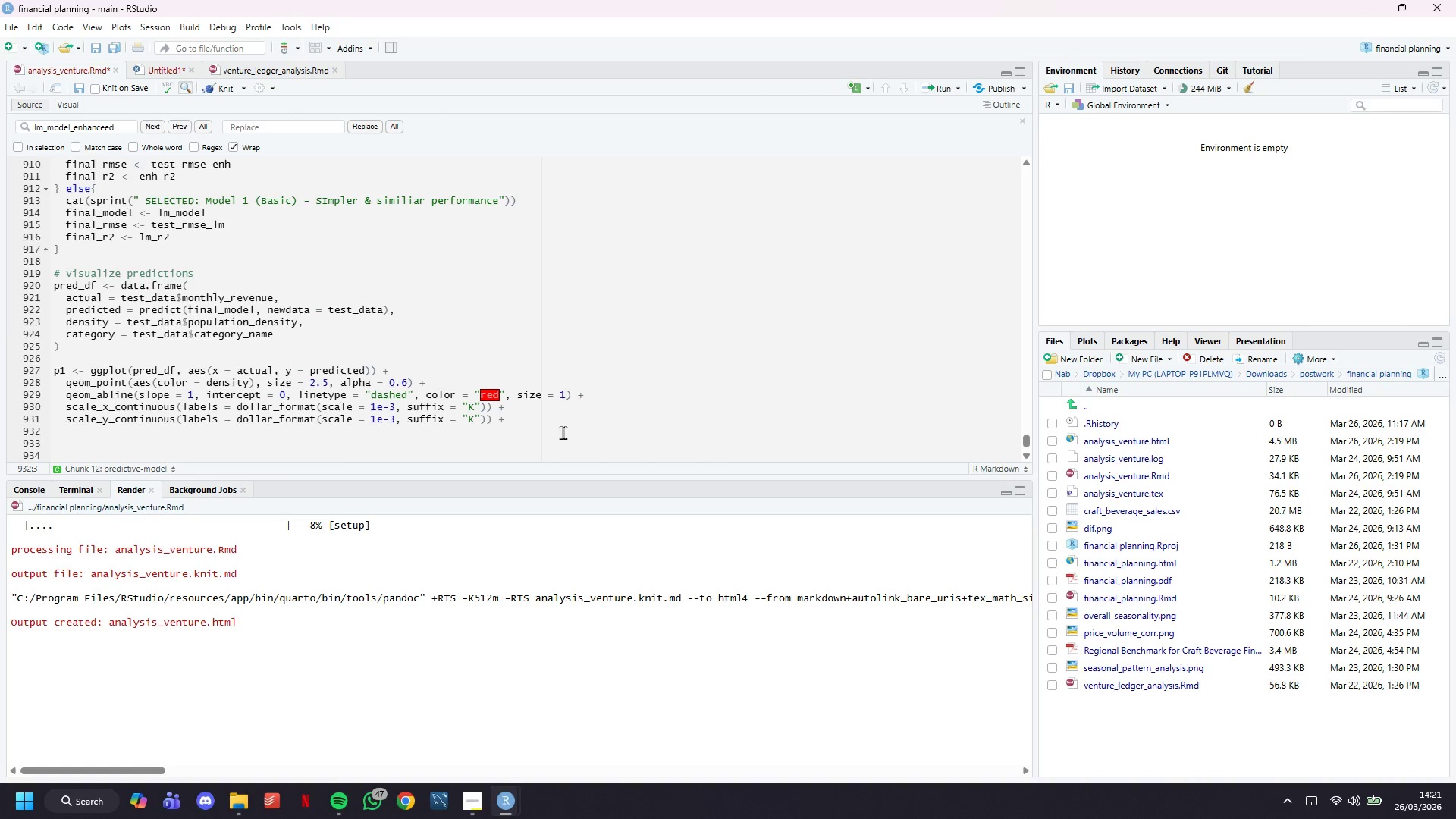 
type(scale_color_)
 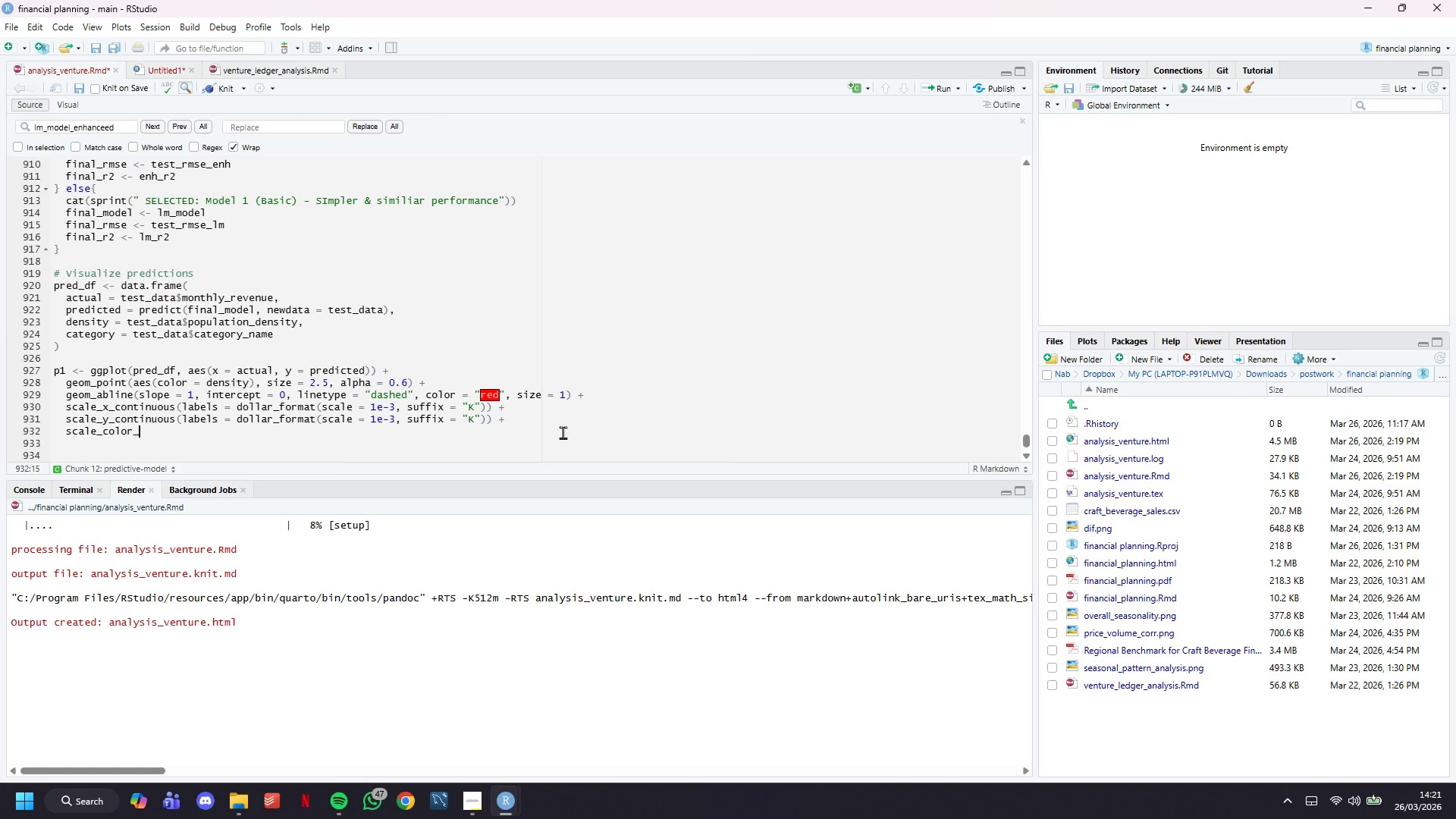 
type(manual(values -)
key(Backspace)
type(= c("Urban)
 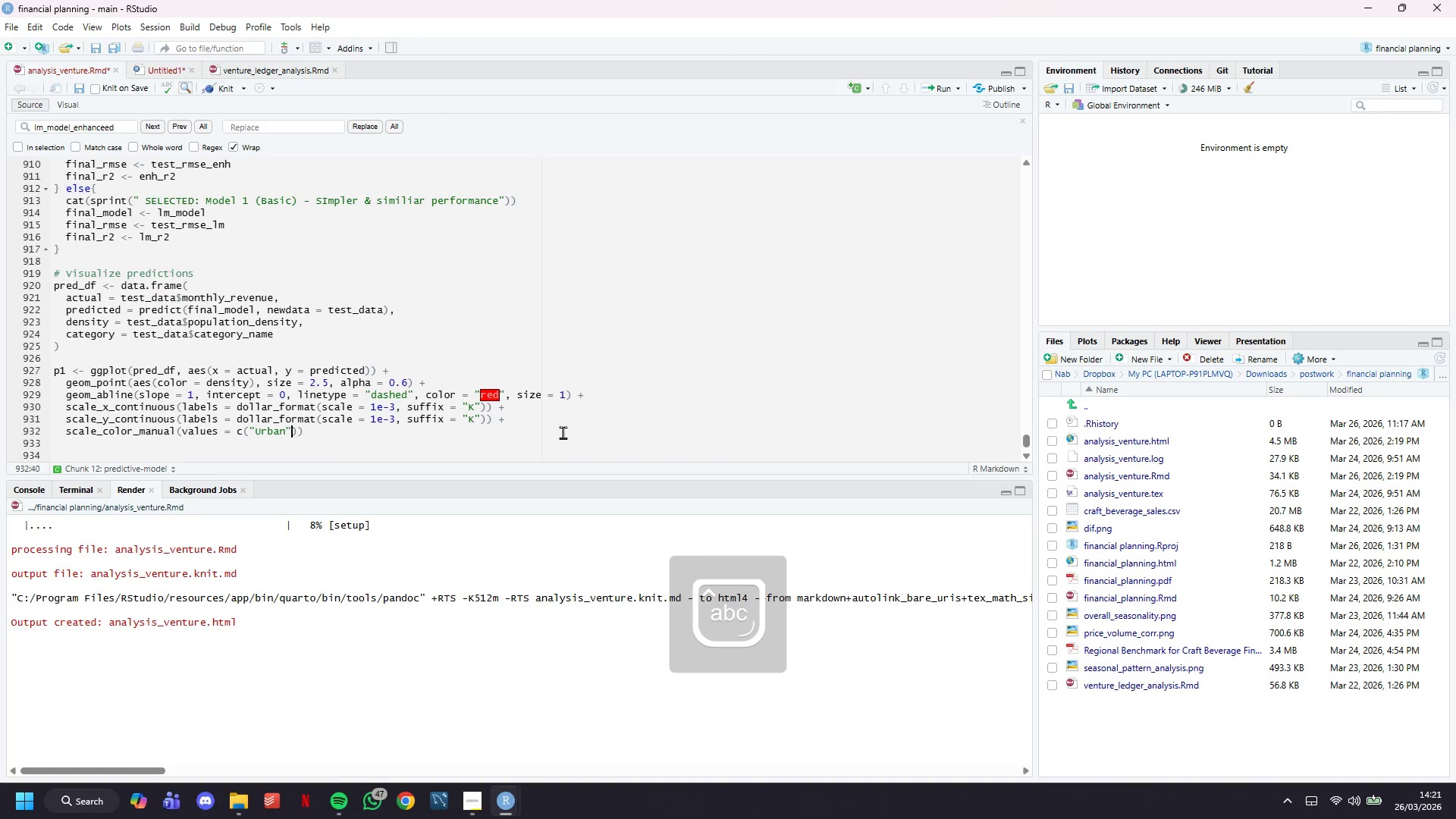 
 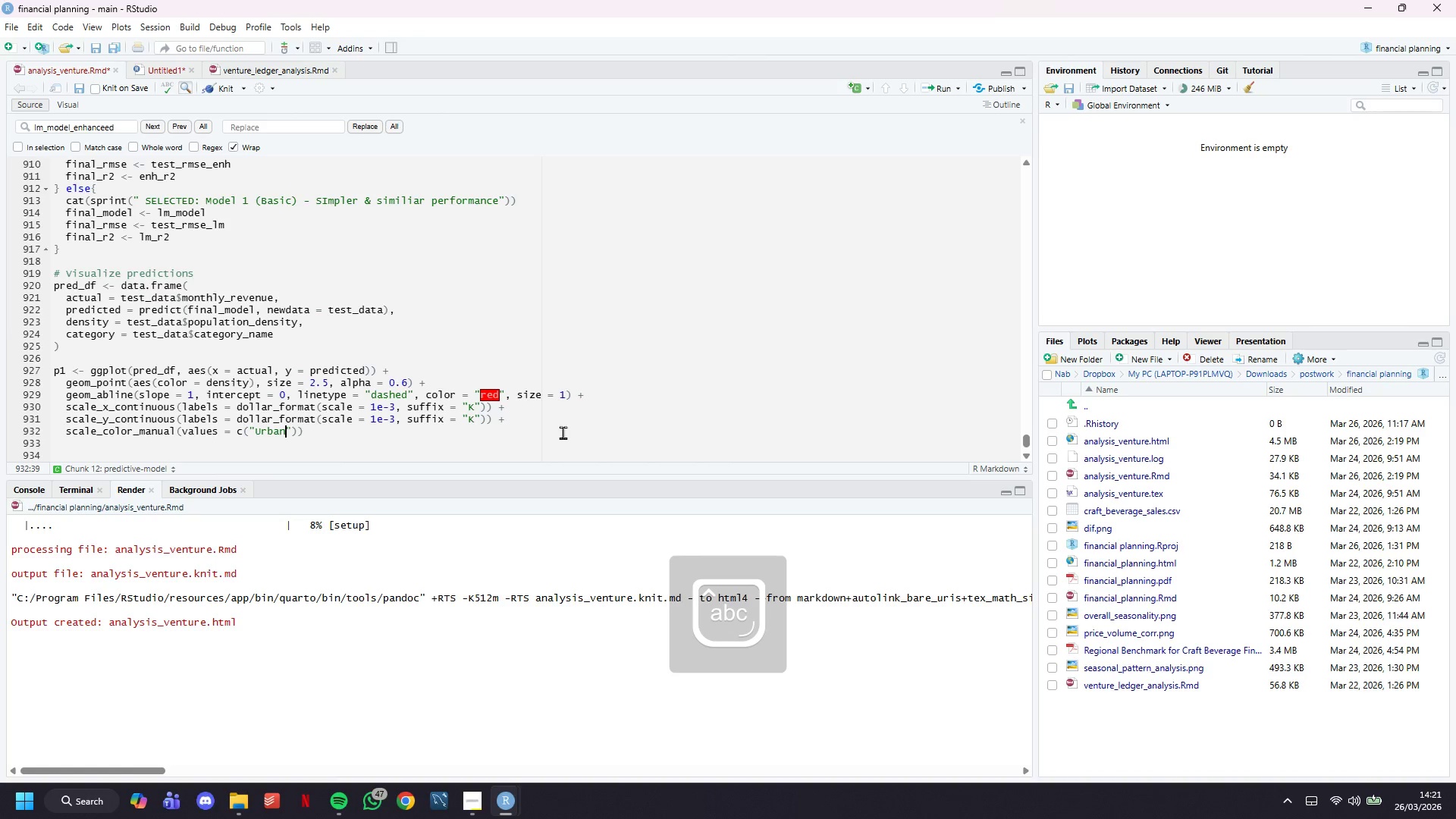 
key(ArrowRight)
 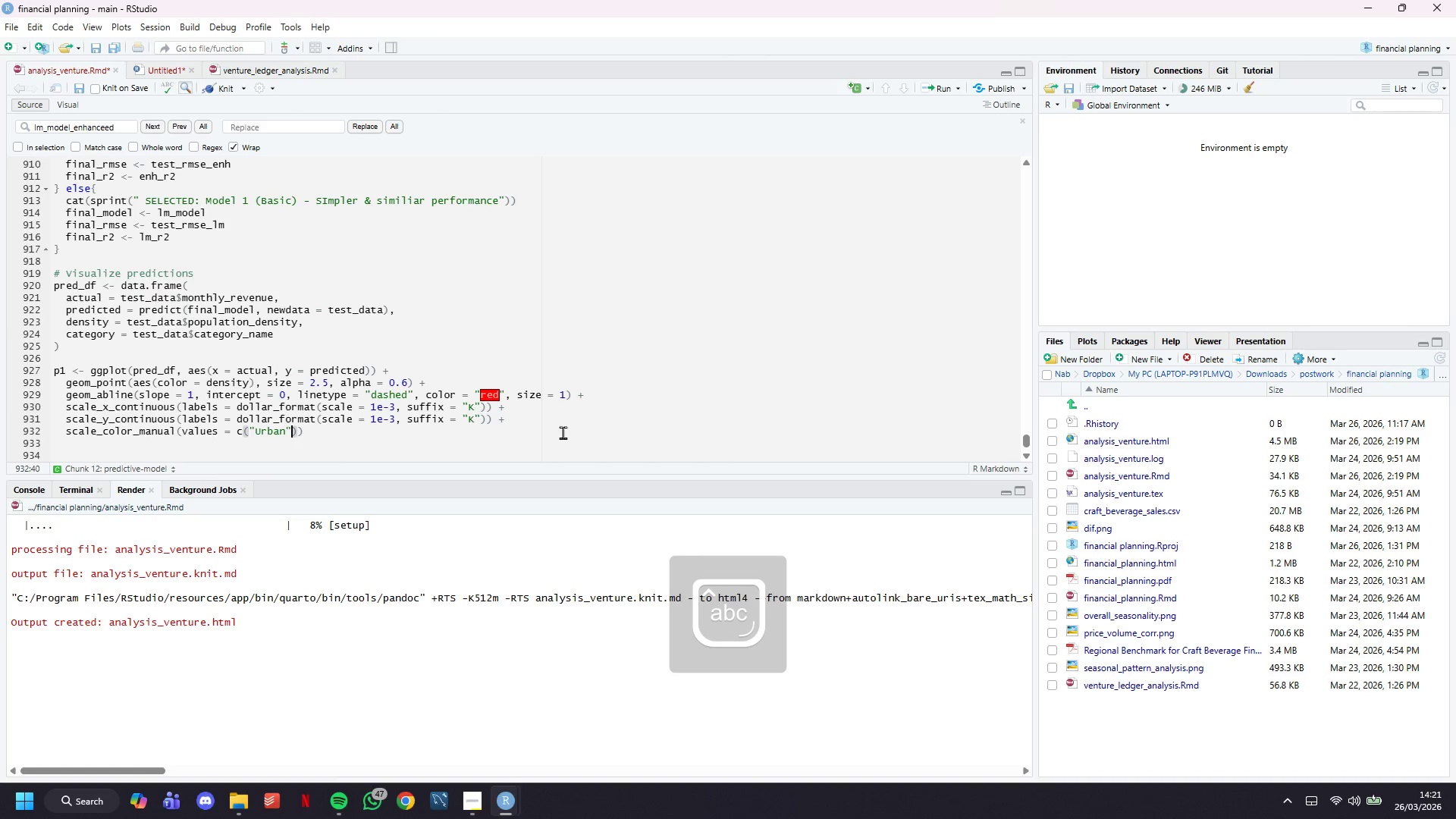 
type( = v1_green, "Suburban)
 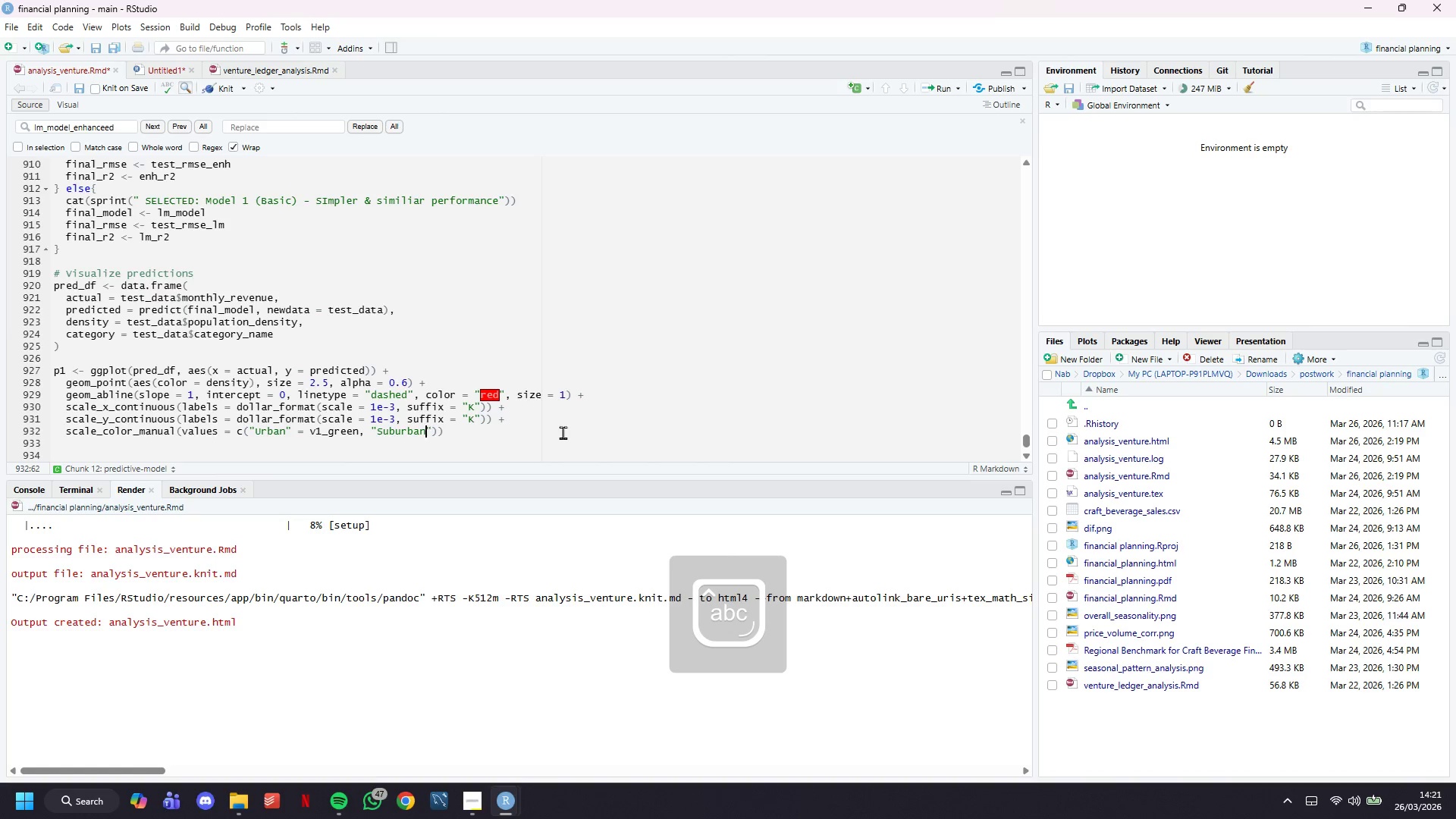 
 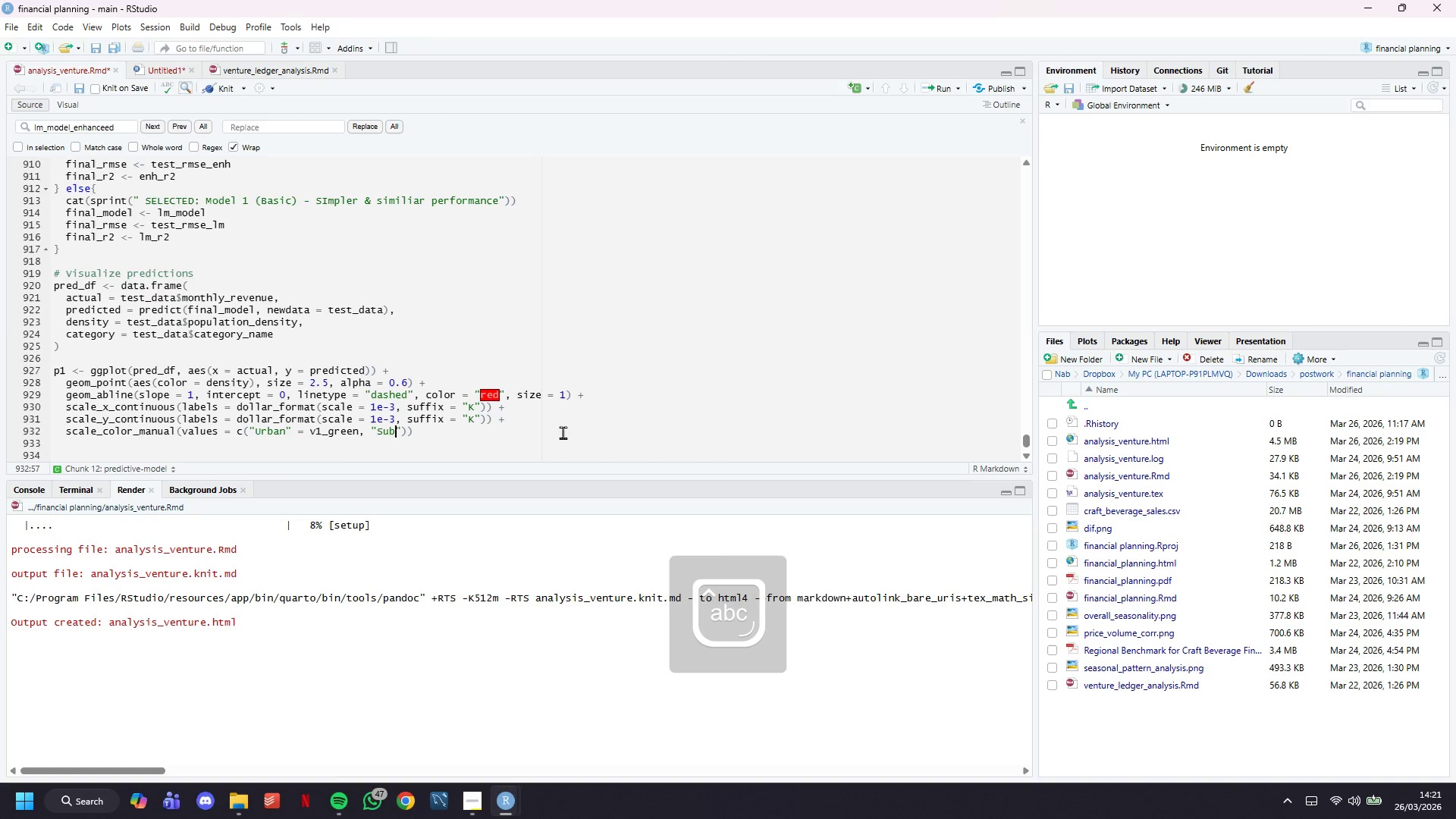 
key(ArrowRight)
 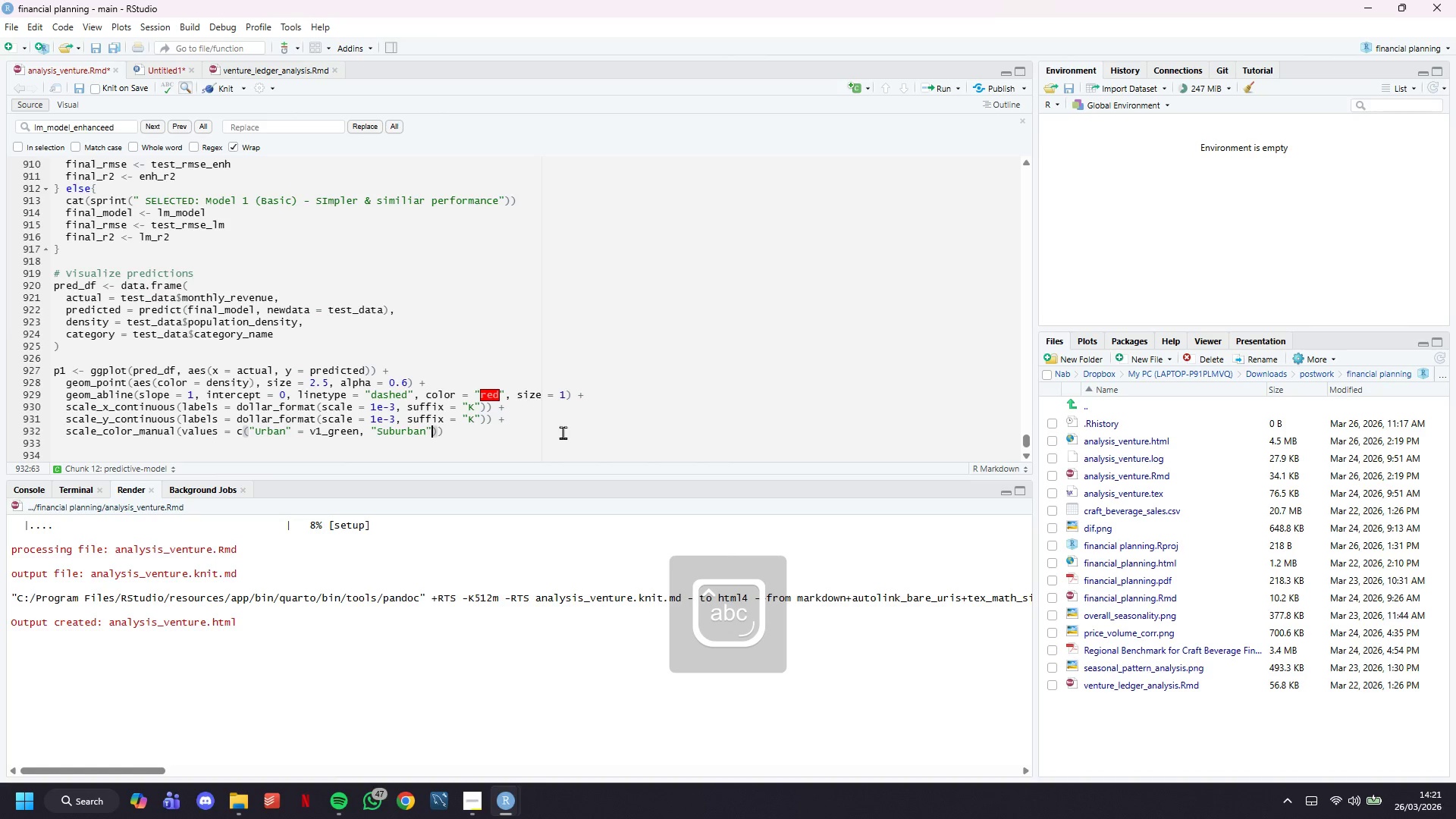 
type( = v1_gold, "Rural)
 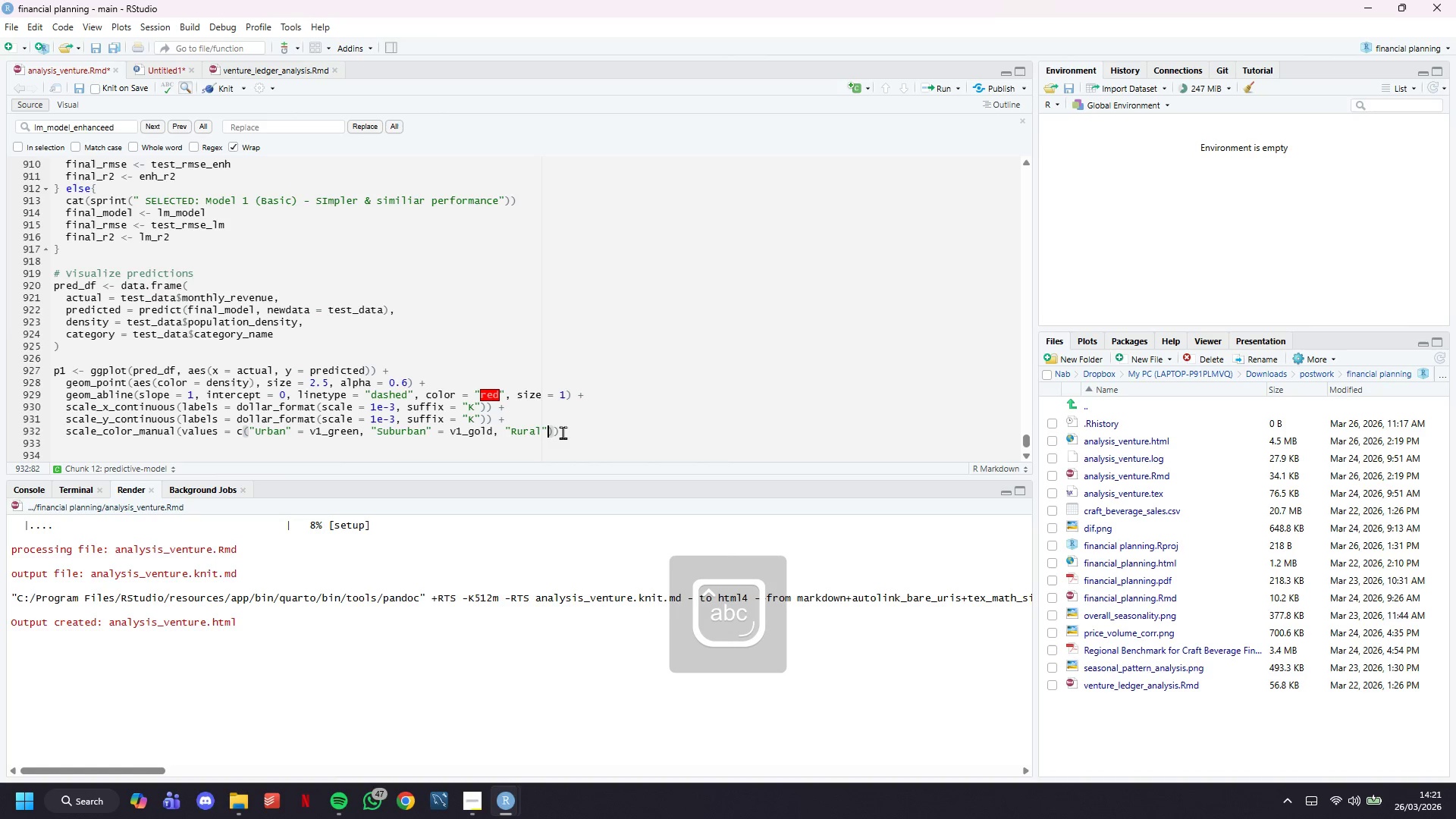 
 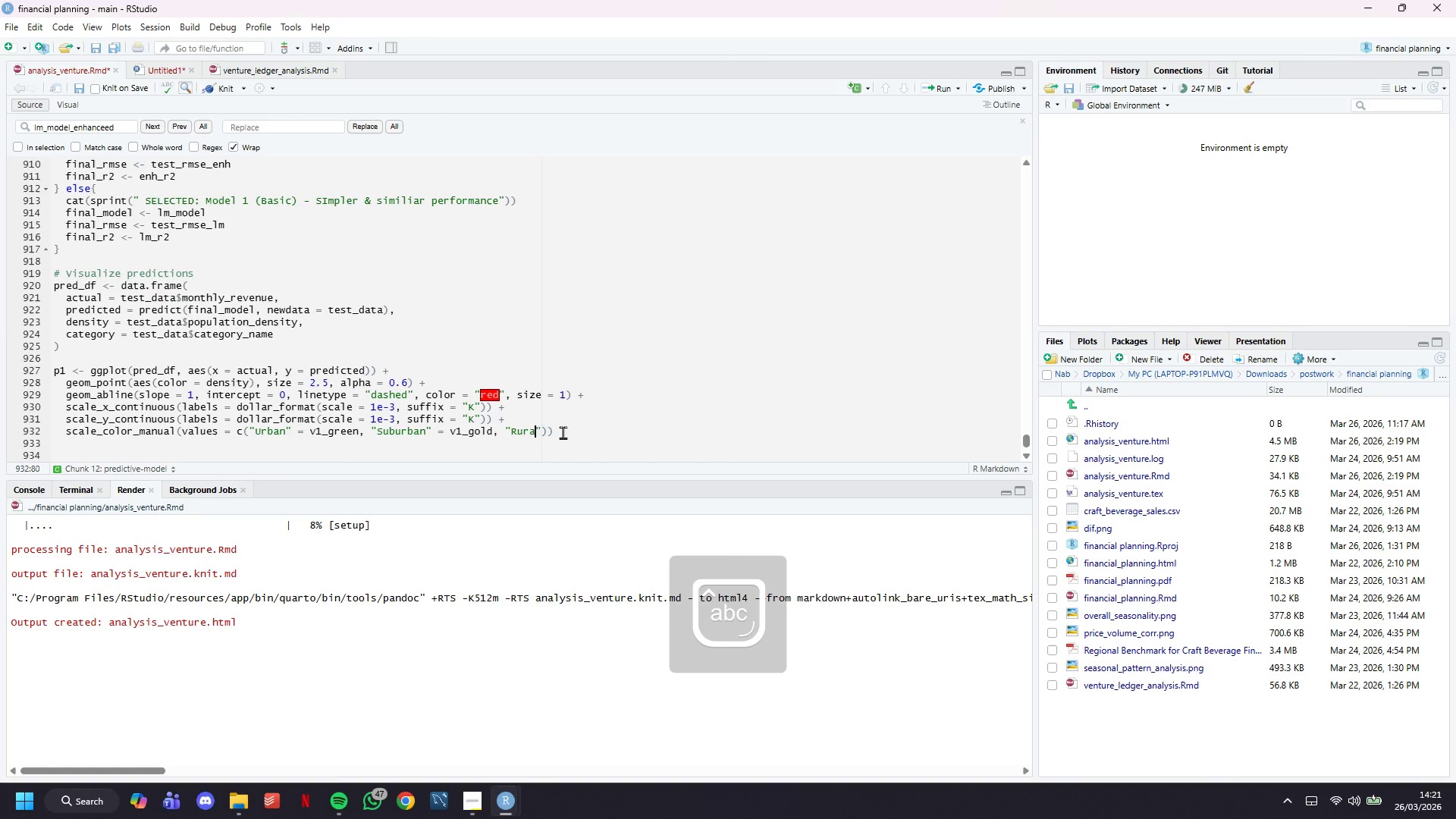 
key(ArrowRight)
 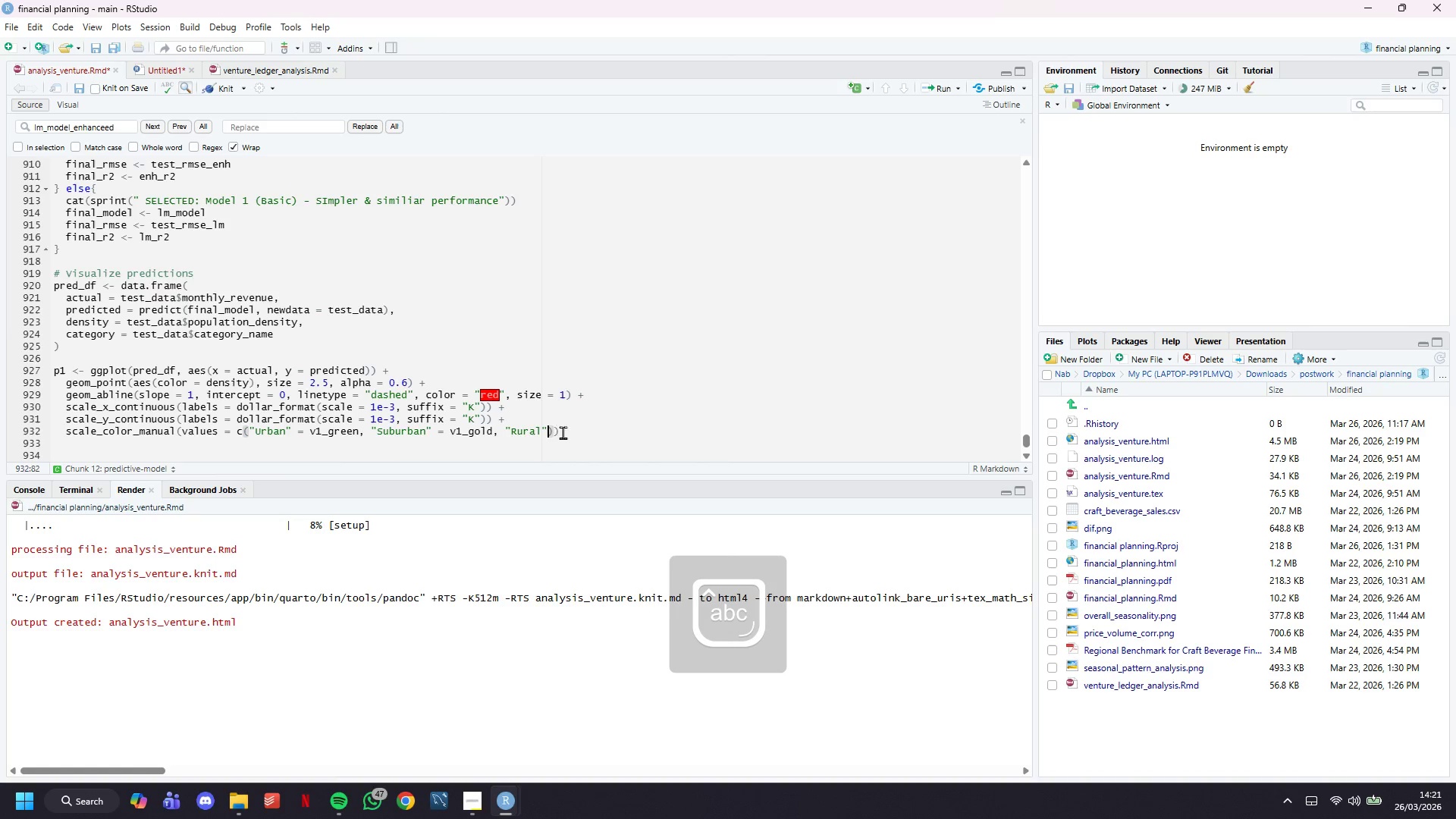 
type( = v1_blue)
 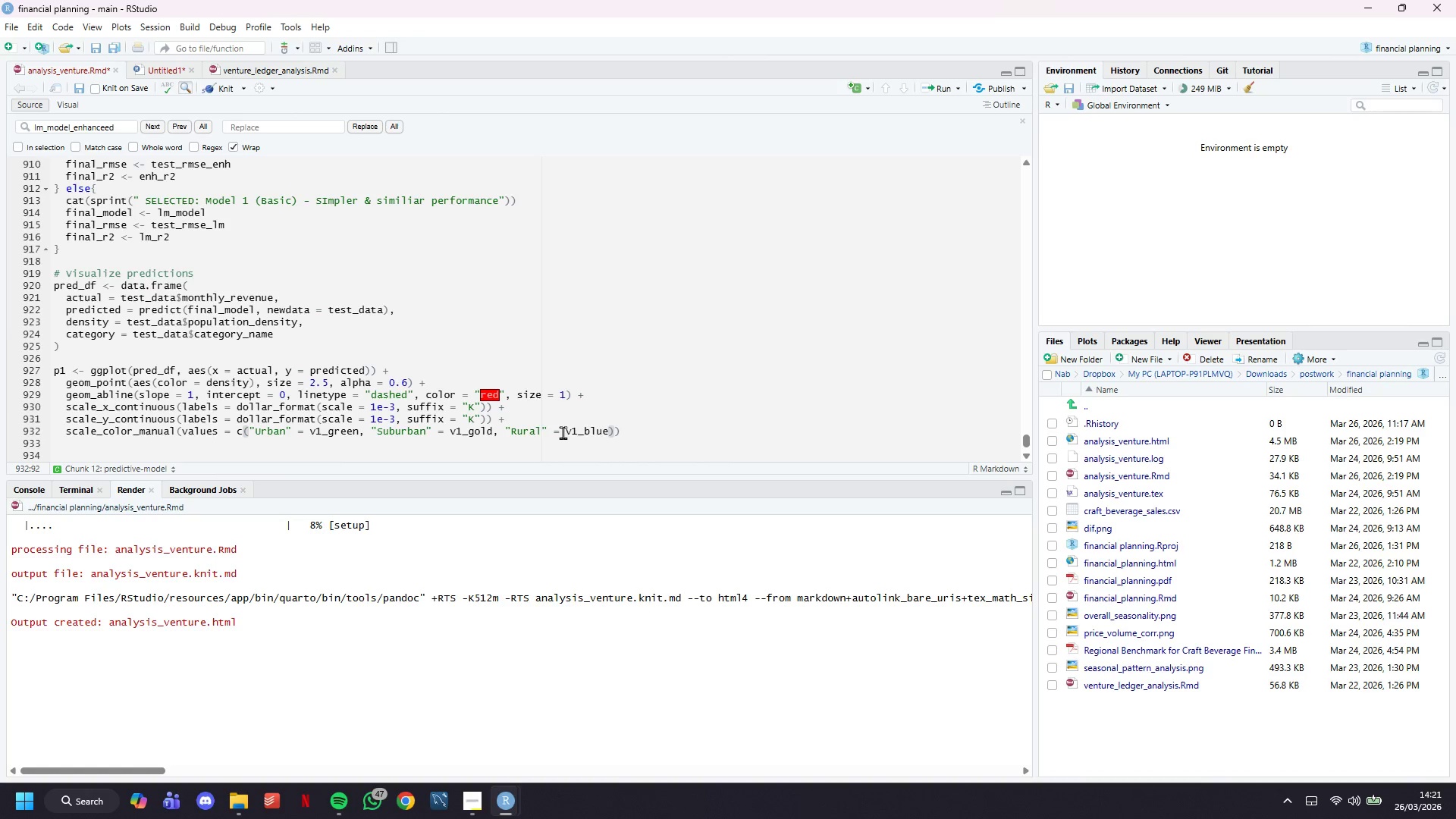 
key(ArrowRight)
 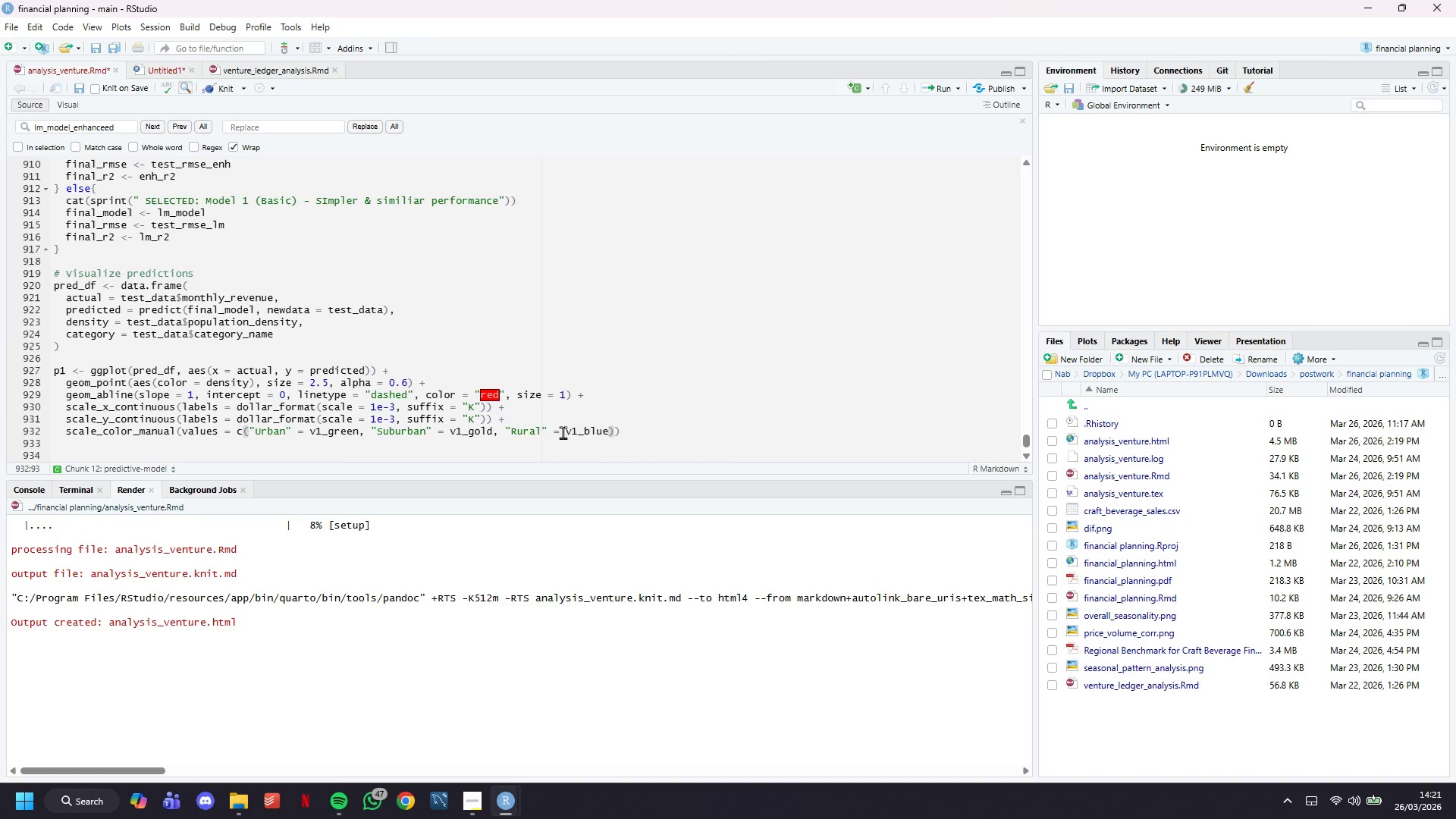 
key(Comma)
 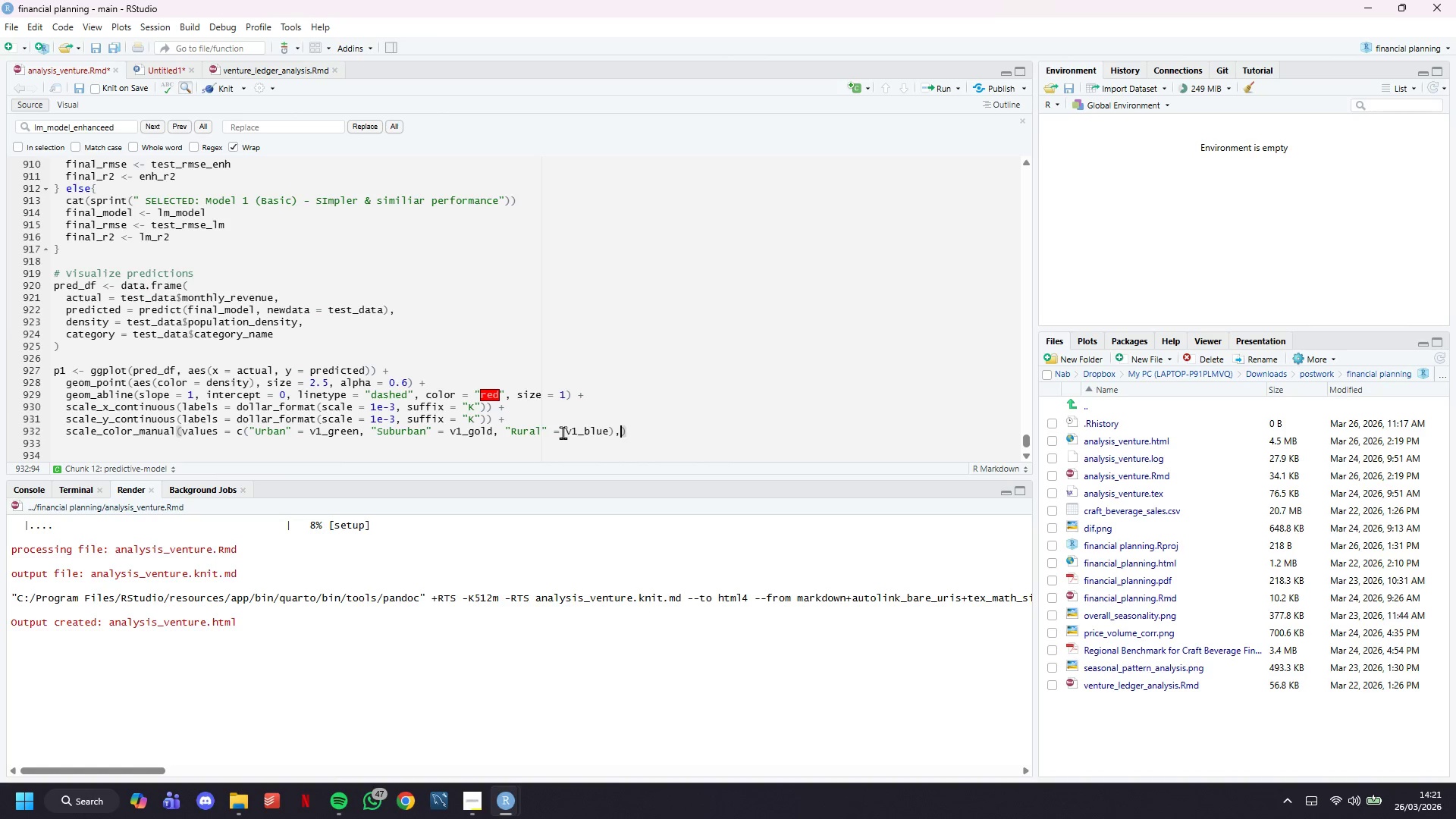 
key(Enter)
 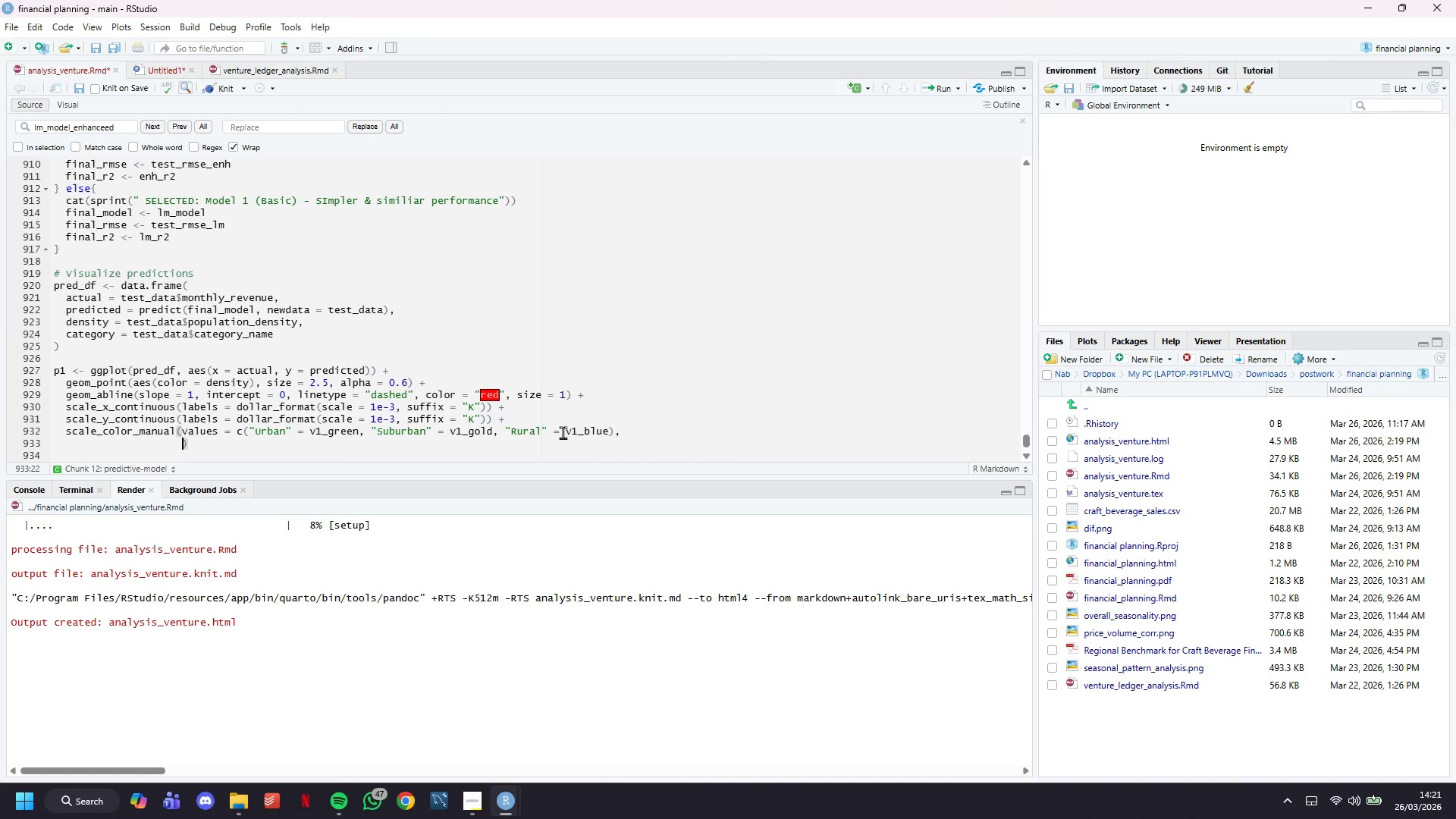 
type(name = "Market Type)
 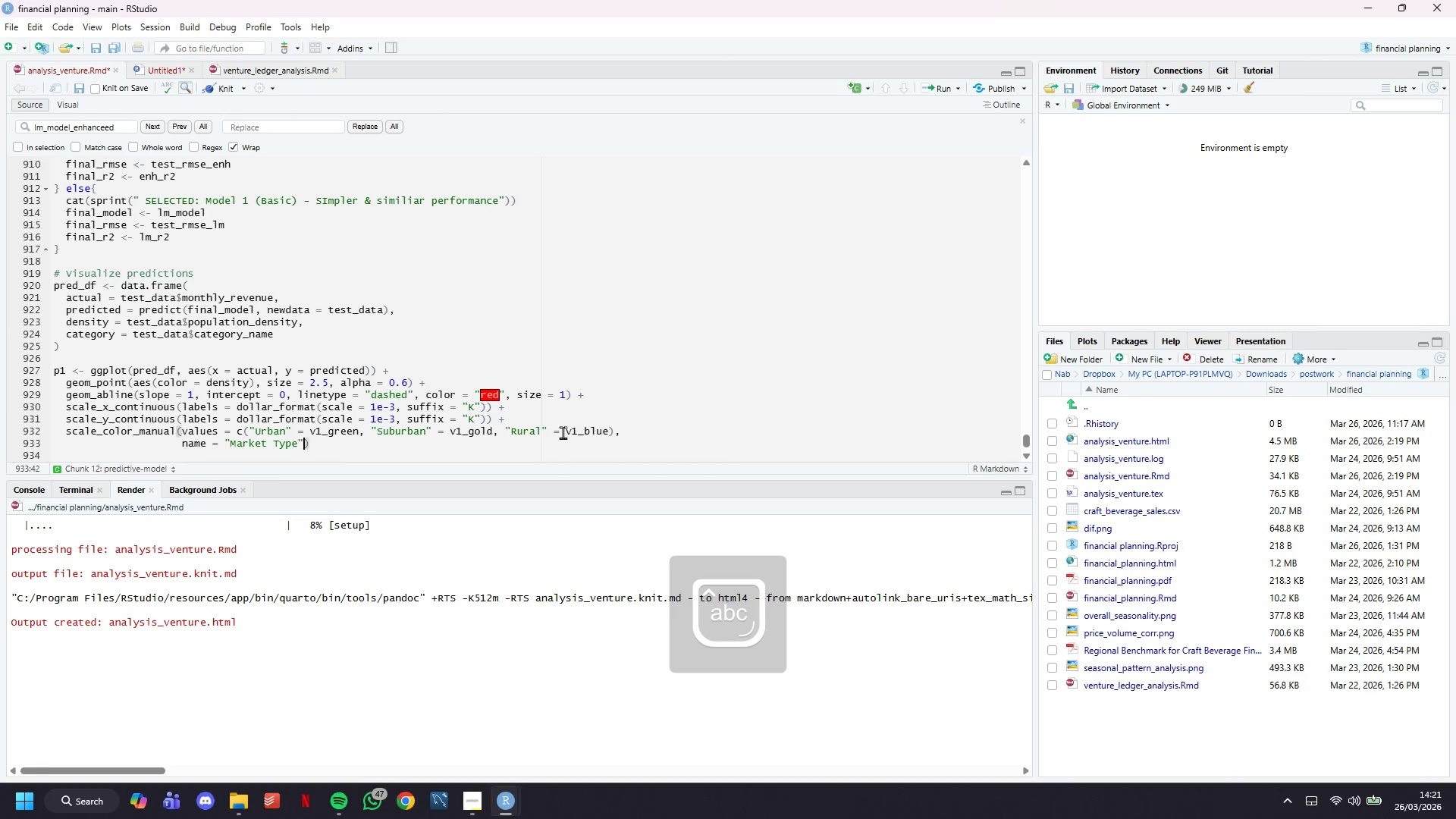 
 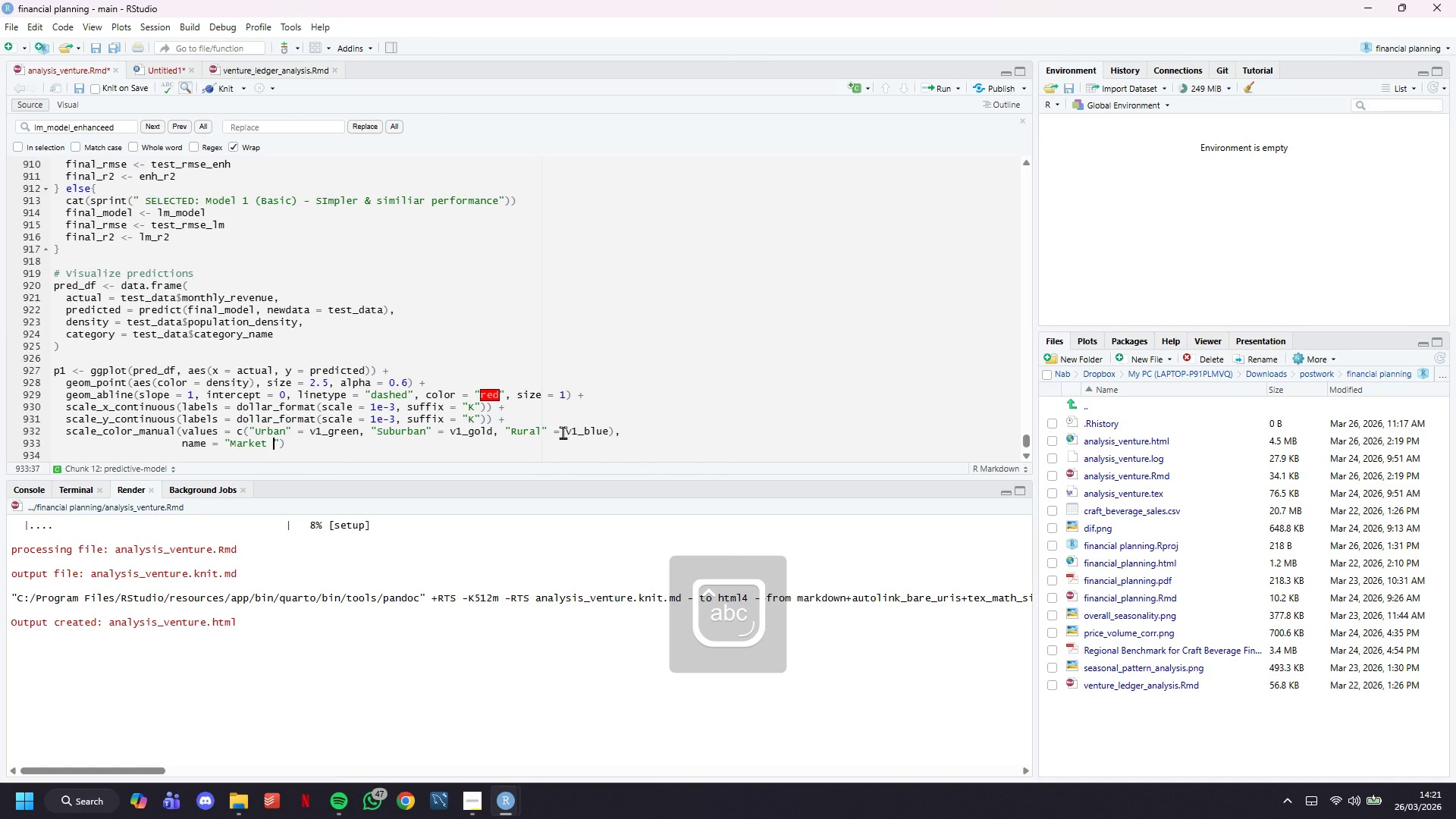 
key(ArrowRight)
 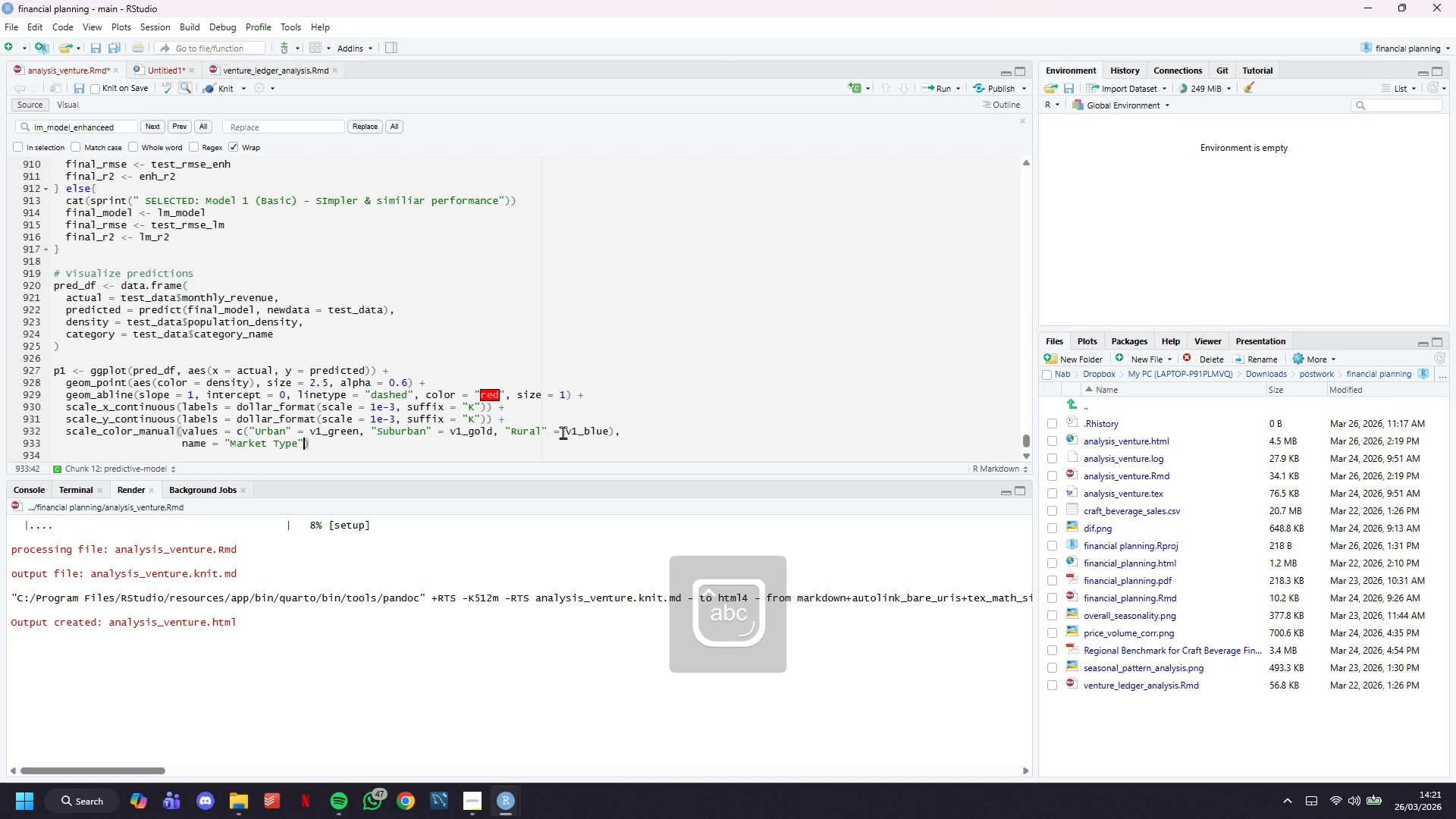 
key(ArrowRight)
 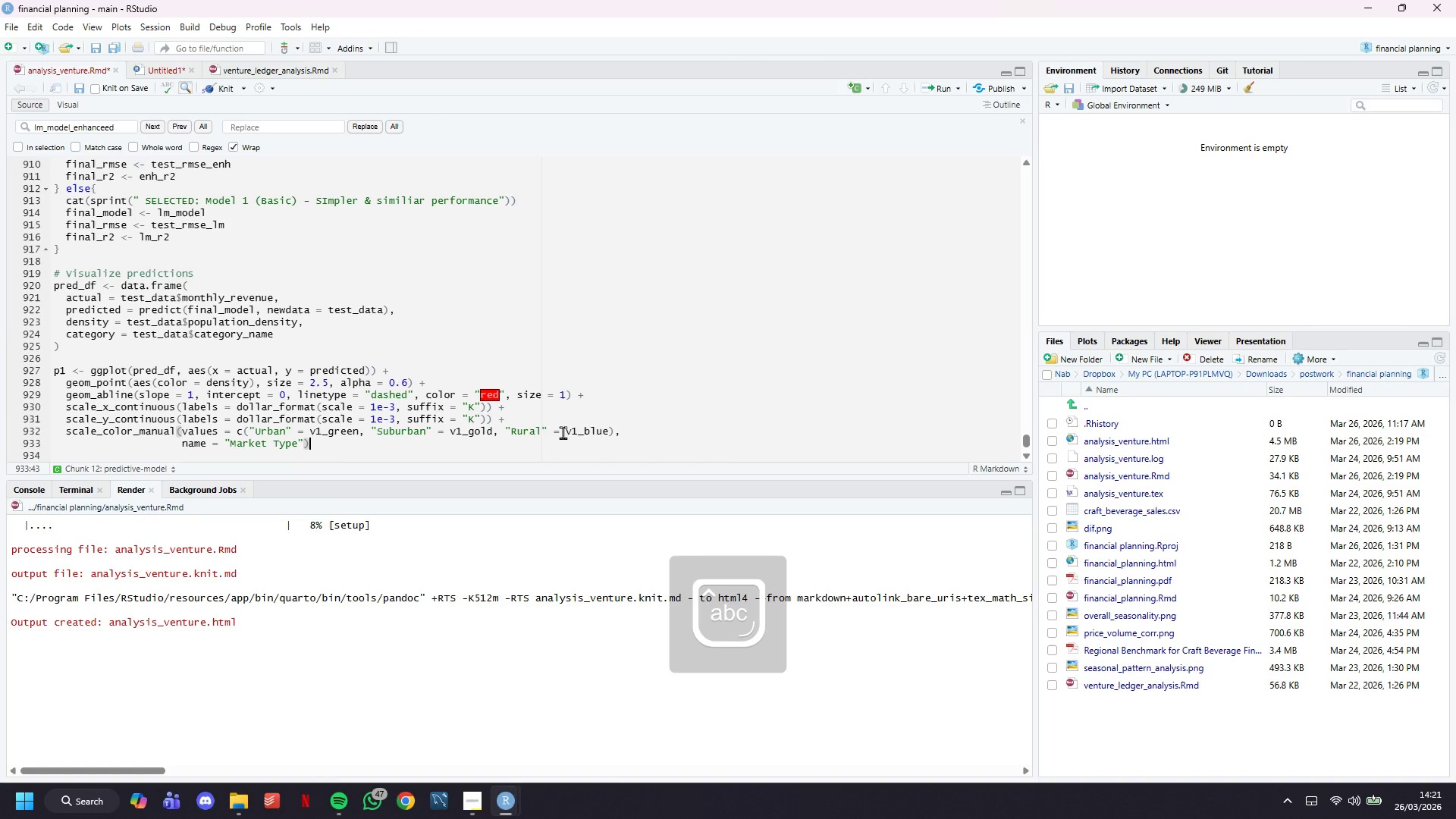 
key(Space)
 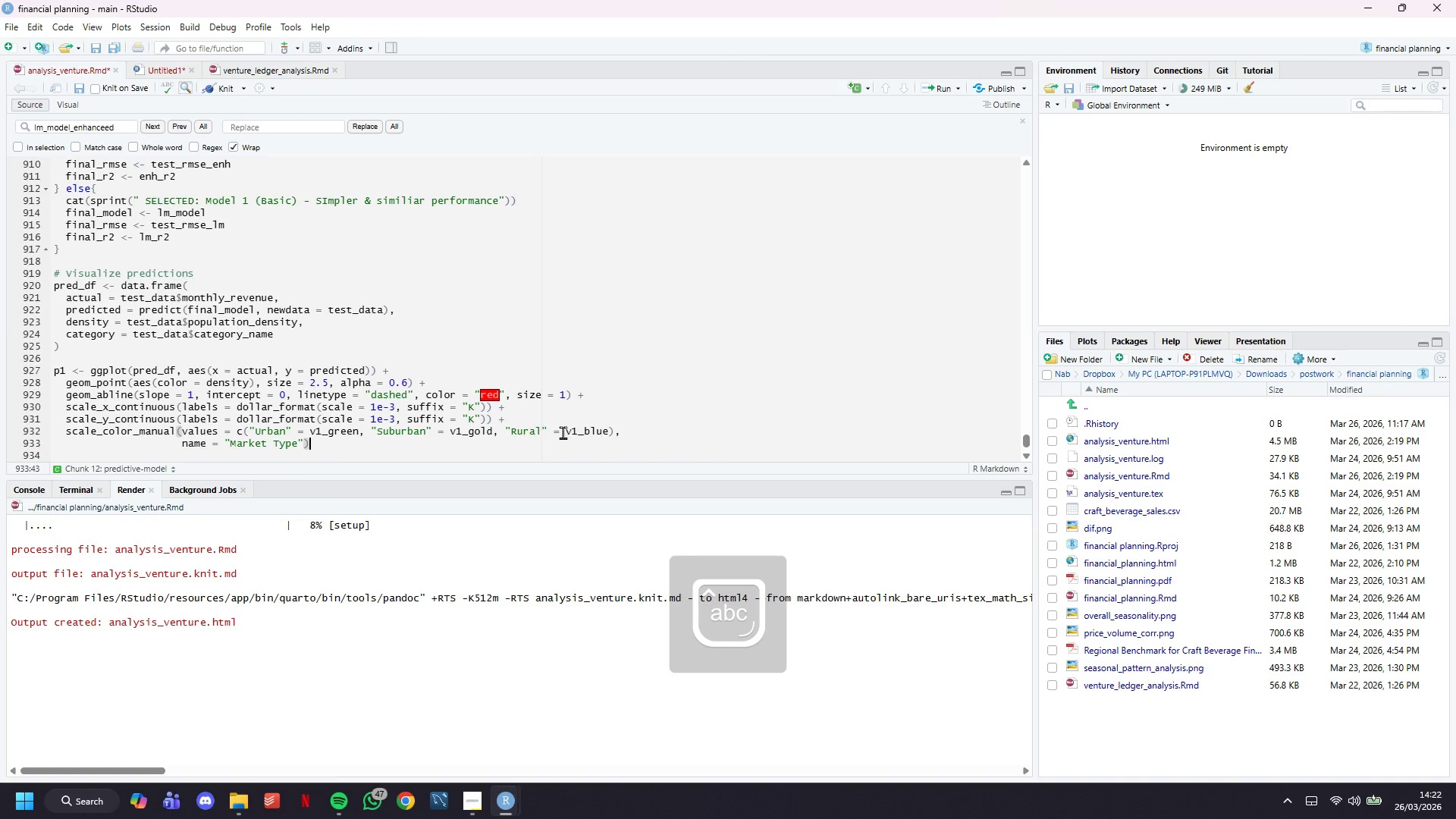 
key(Shift+ShiftLeft)
 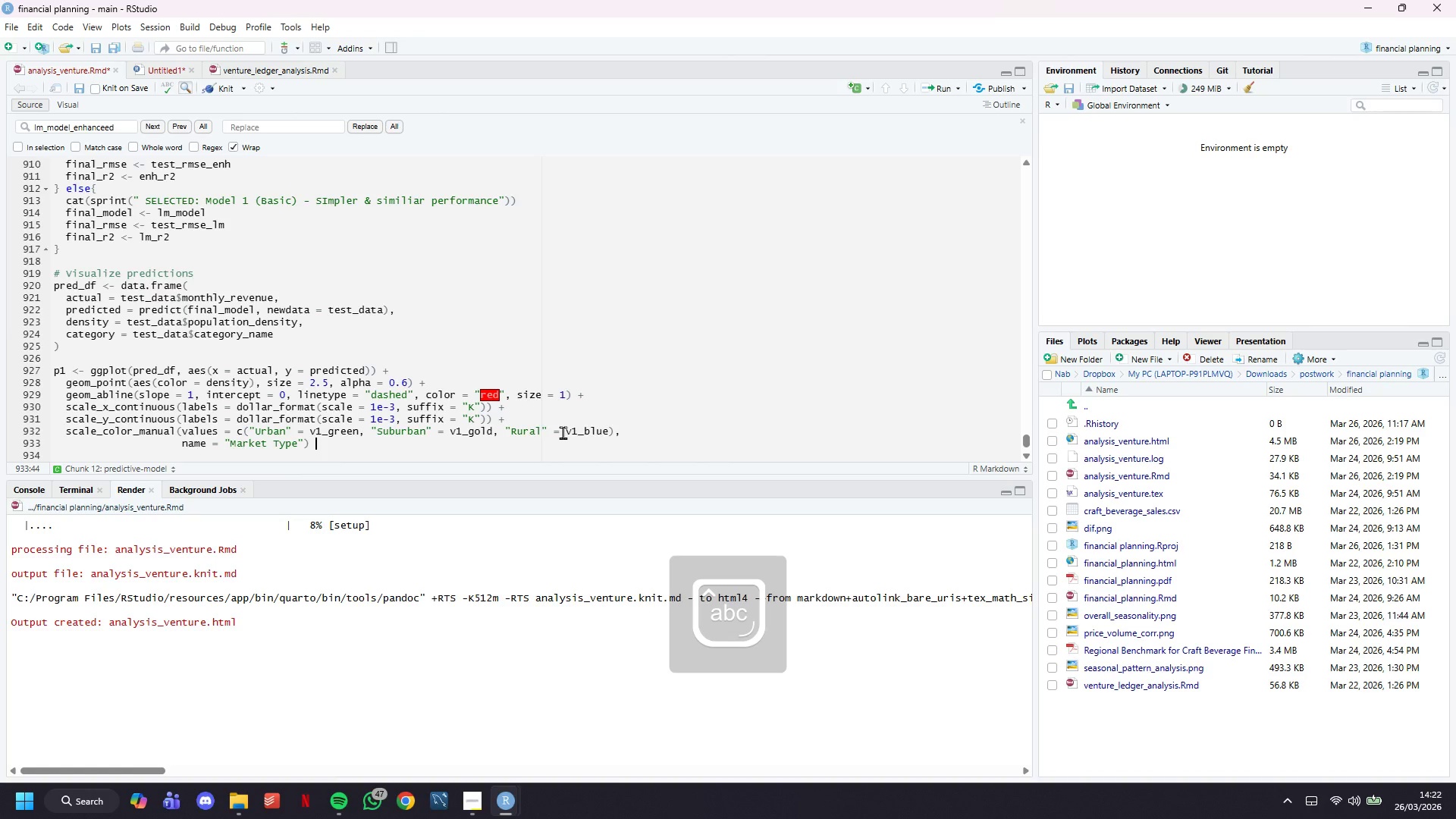 
key(Shift+Equal)
 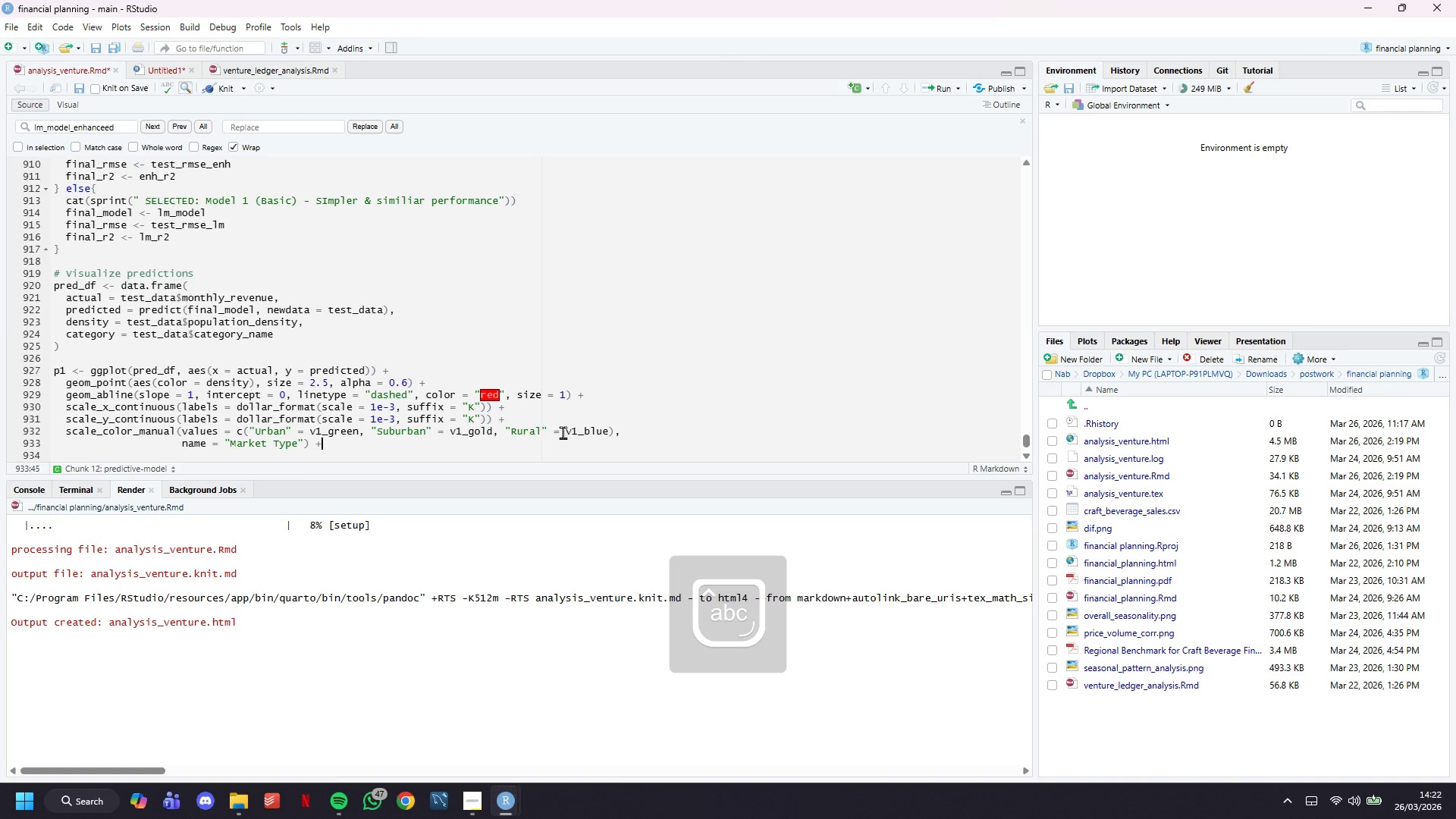 
key(Enter)
 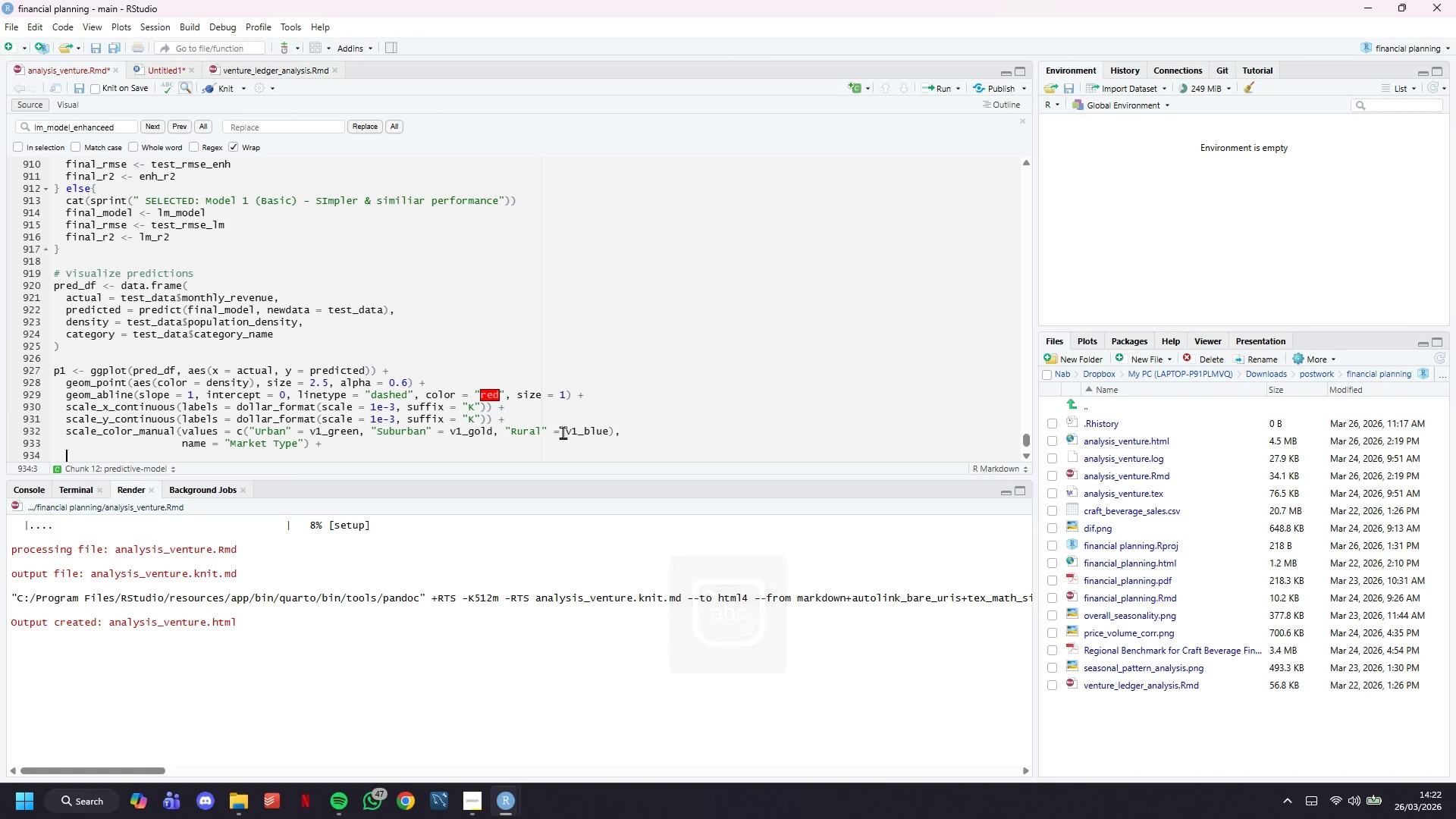 
type(labs()
 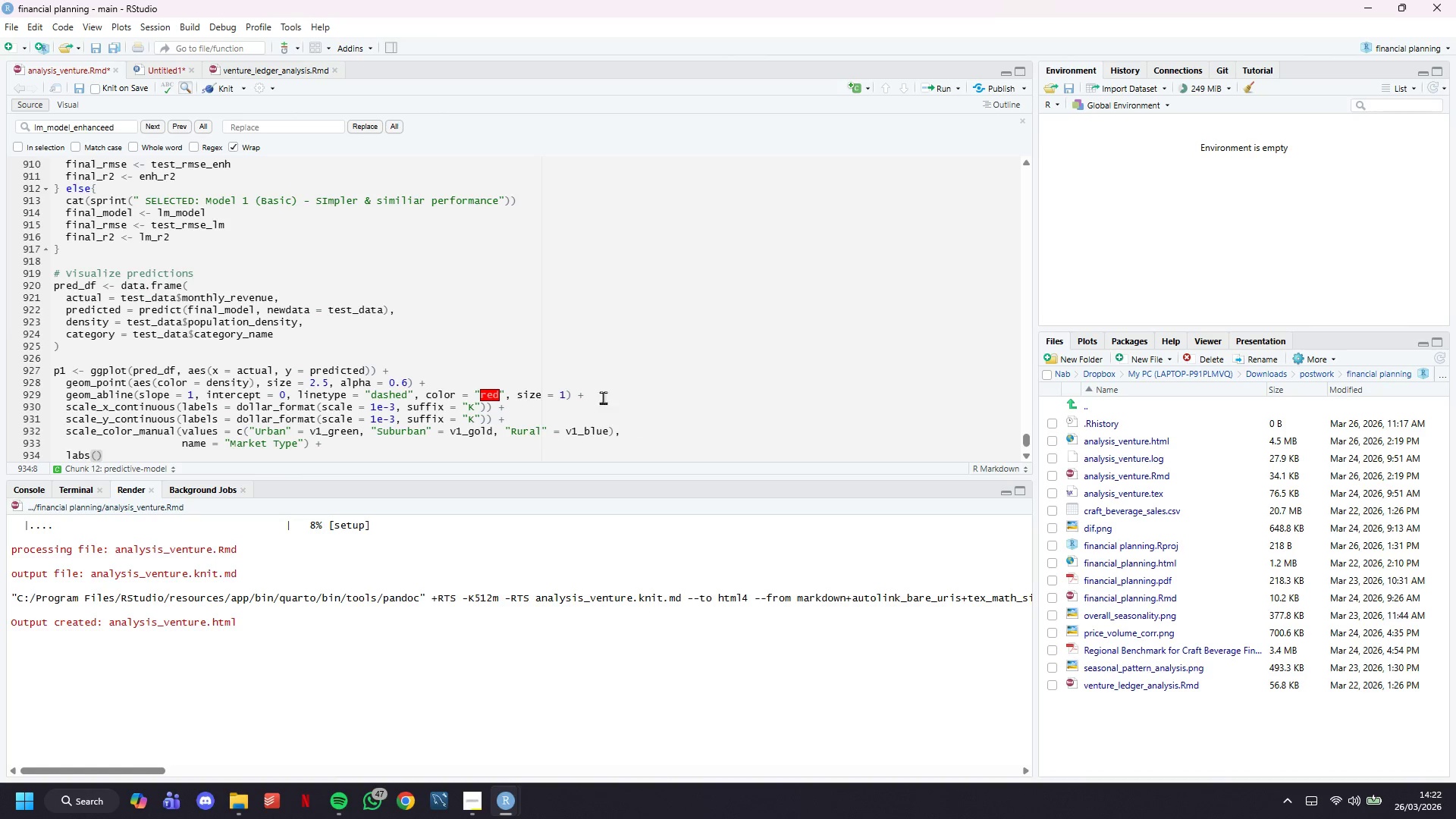 
scroll: coordinate [620, 209], scroll_direction: down, amount: 7.0
 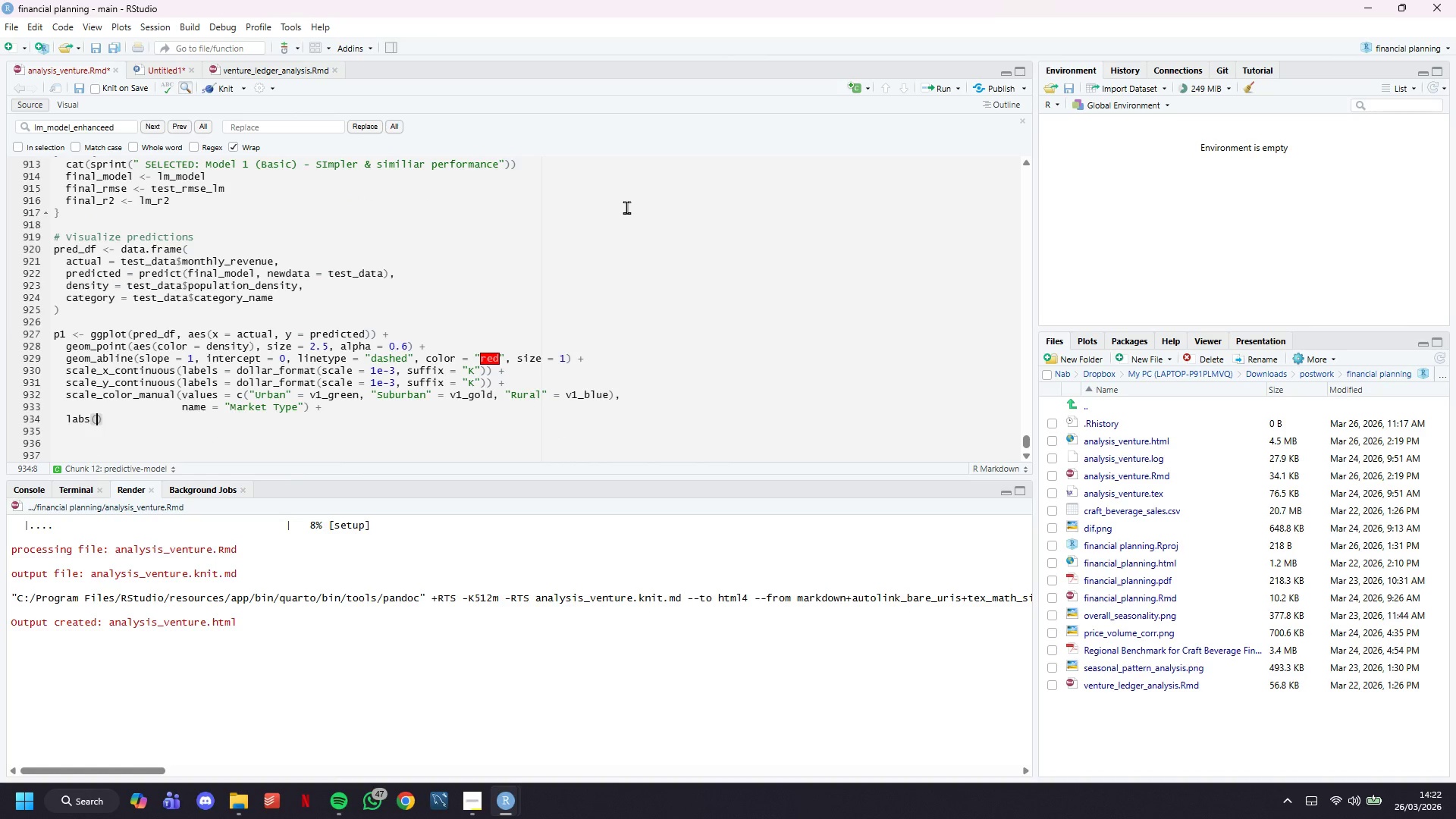 
type(title = "Prei)
key(Backspace)
type(dicye)
key(Backspace)
key(Backspace)
type(ted )
 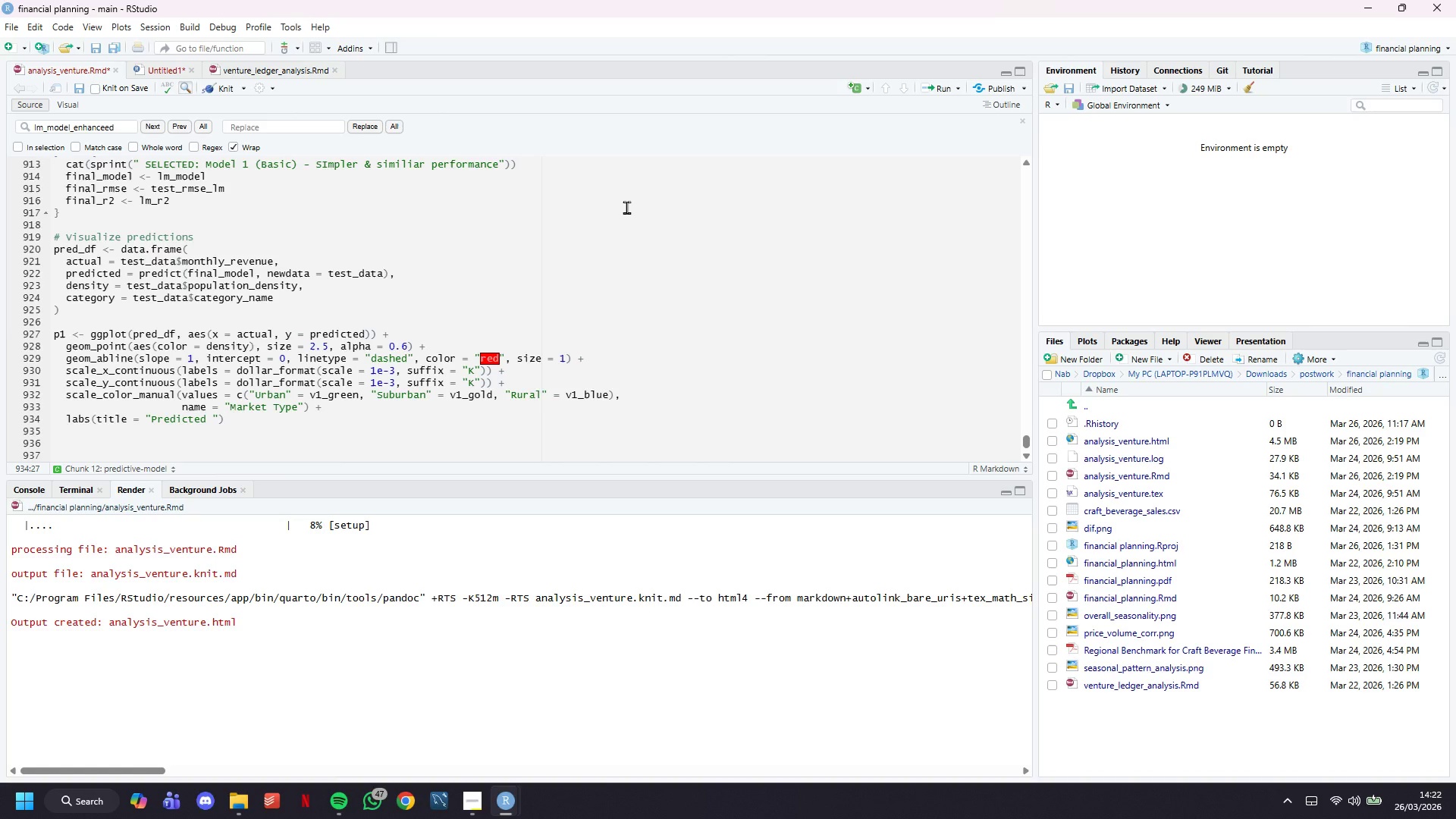 
wait(9.83)
 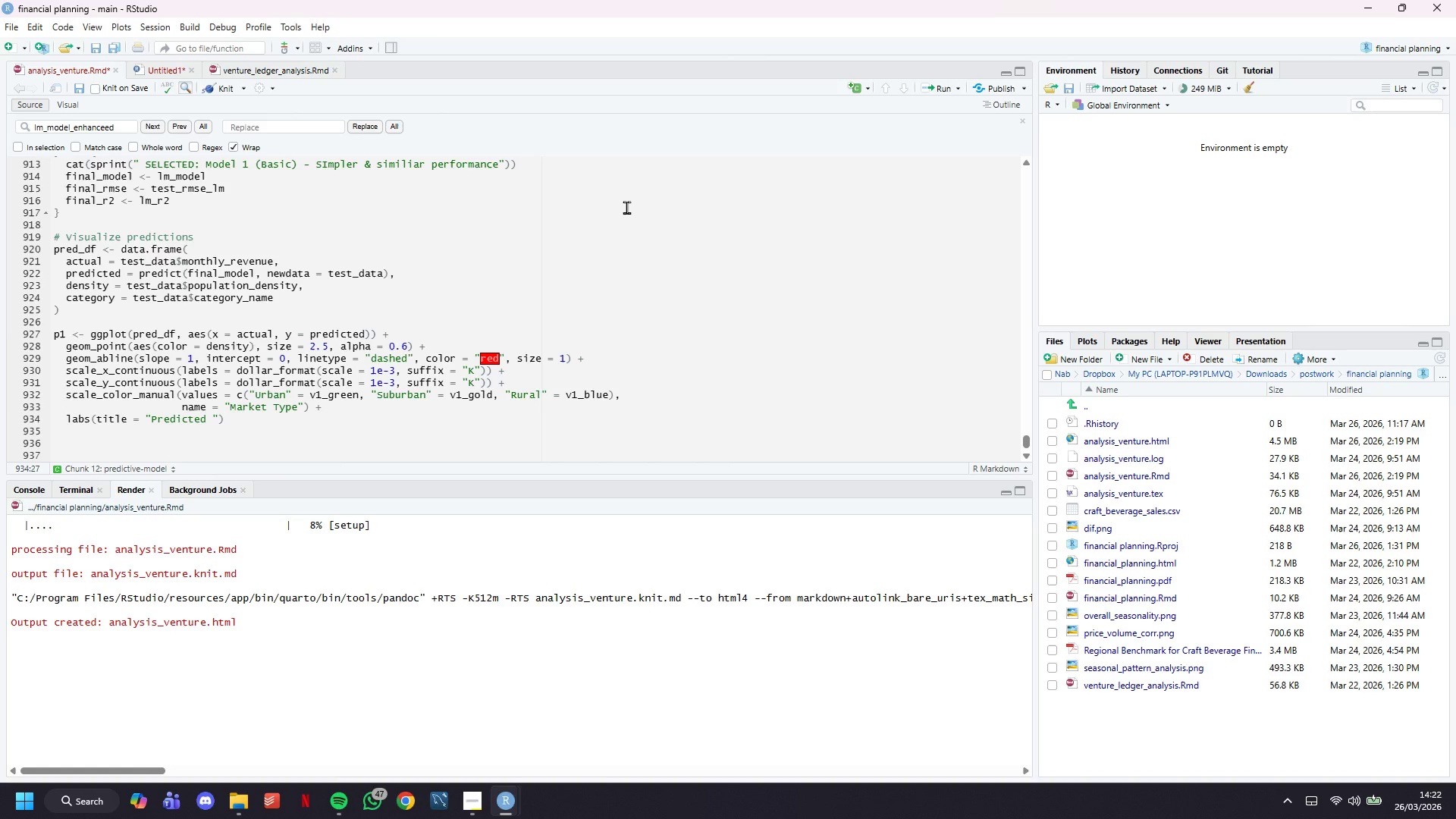 
type(vs Actual Monthly Revenue)
 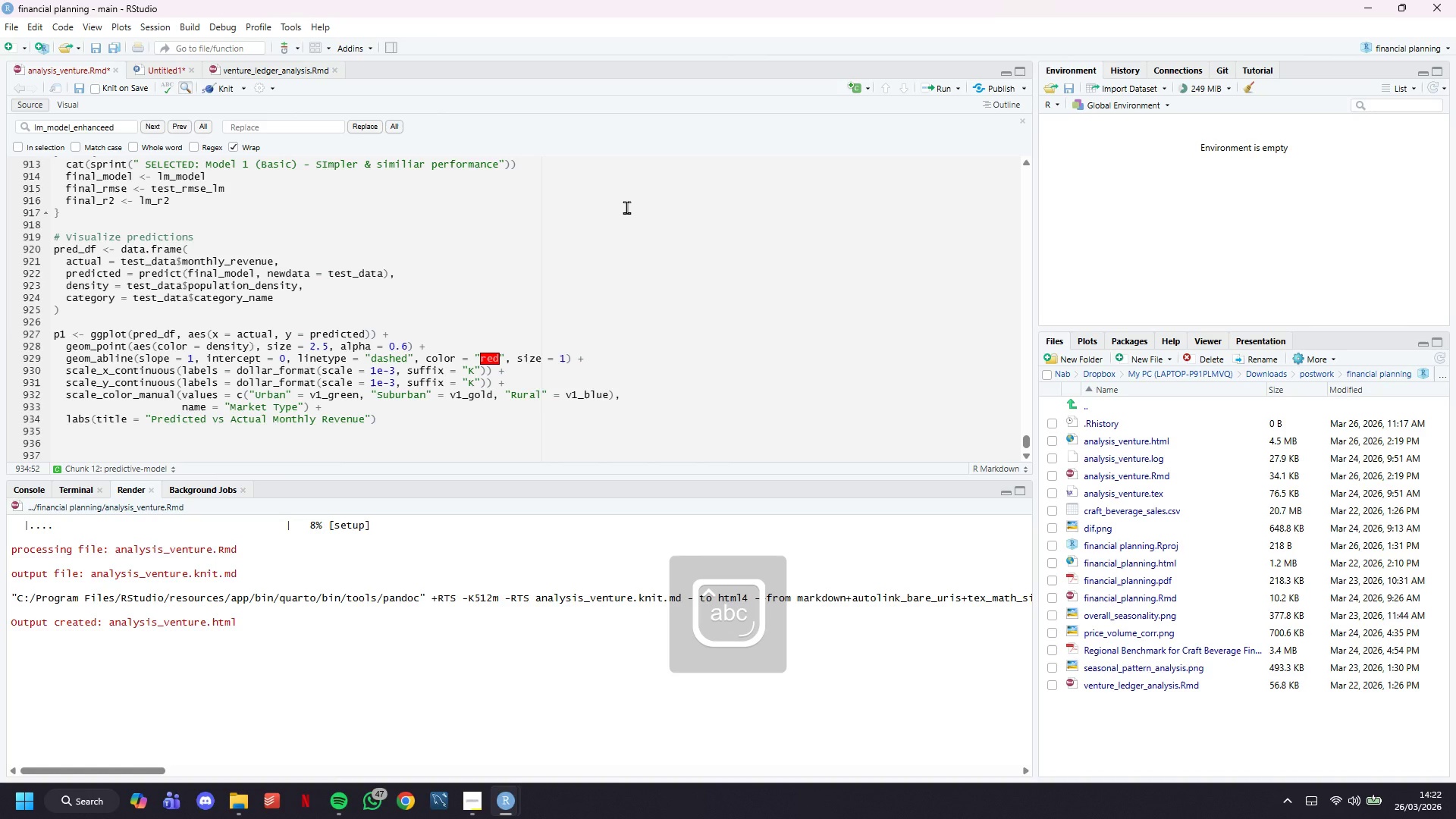 
key(ArrowRight)
 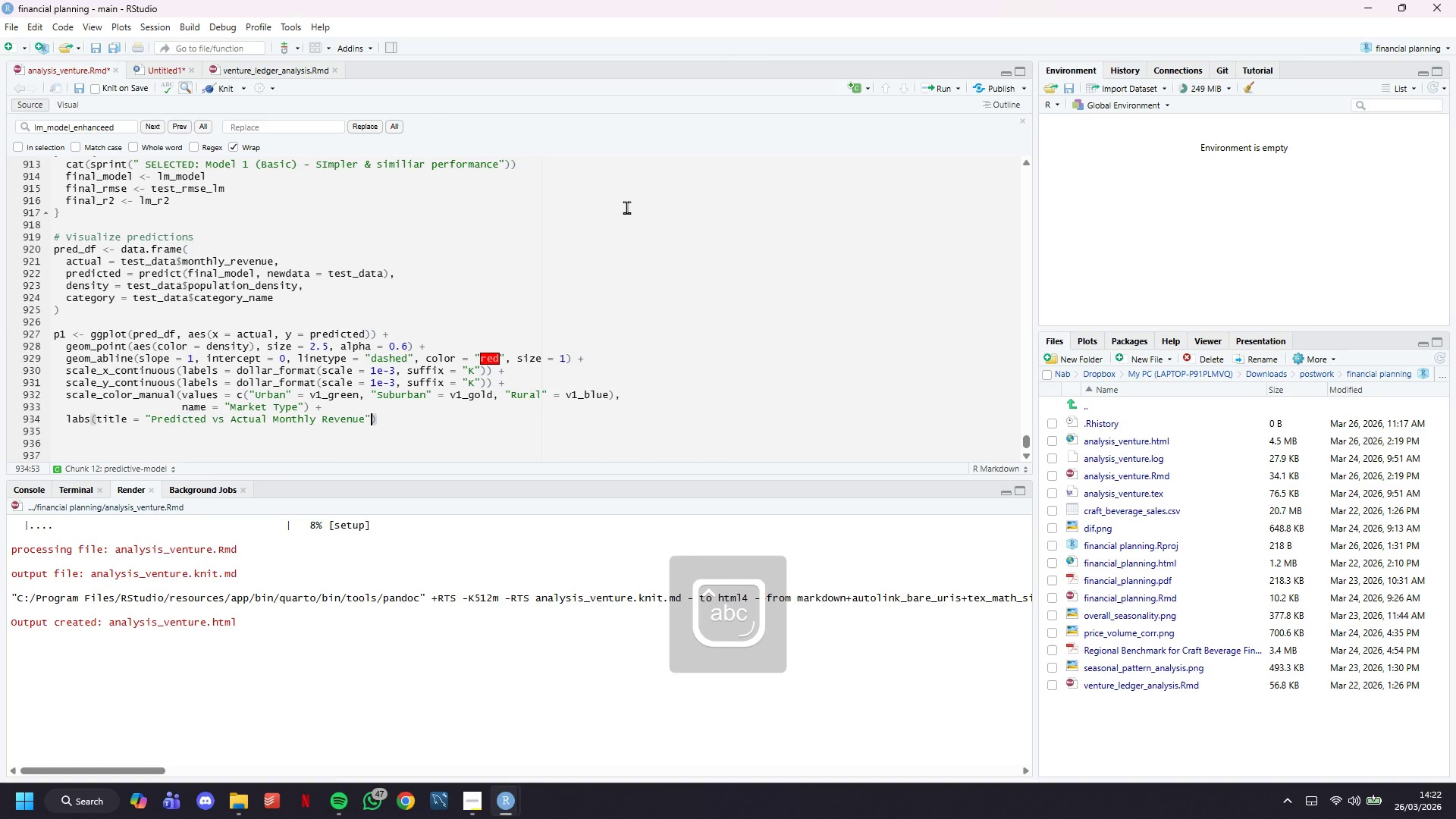 
key(Period)
 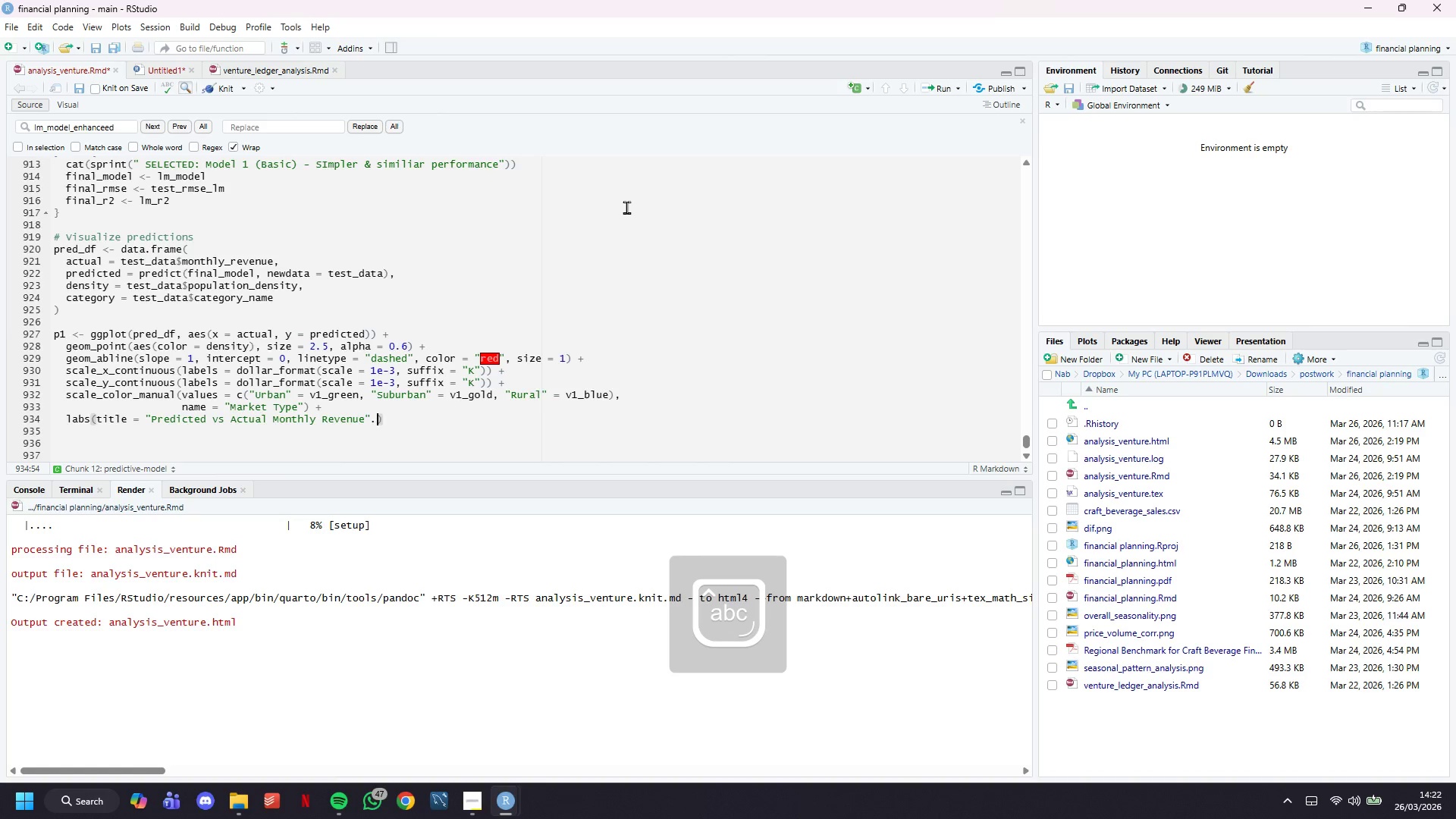 
key(Backspace)
 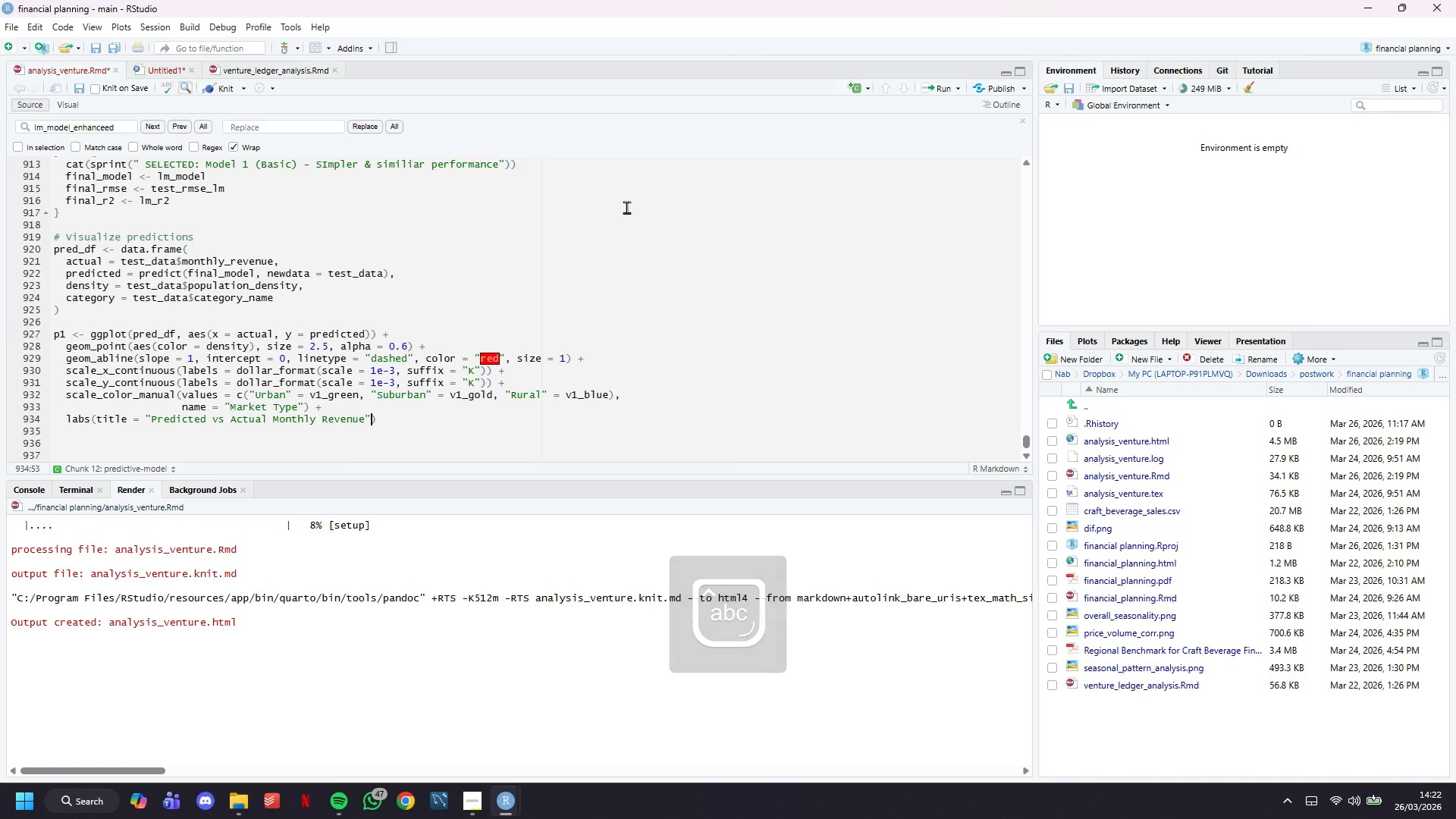 
key(Comma)
 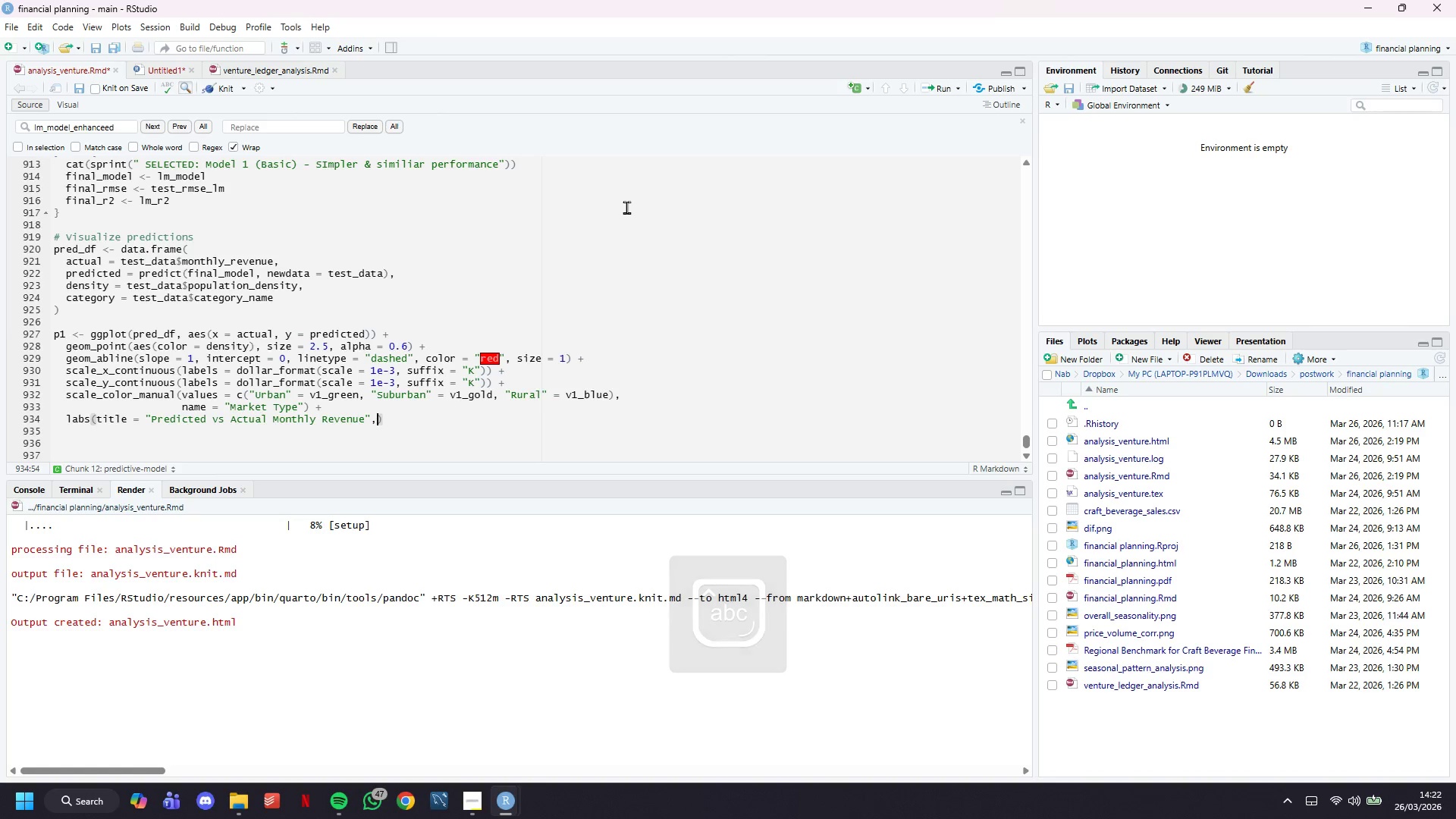 
key(Enter)
 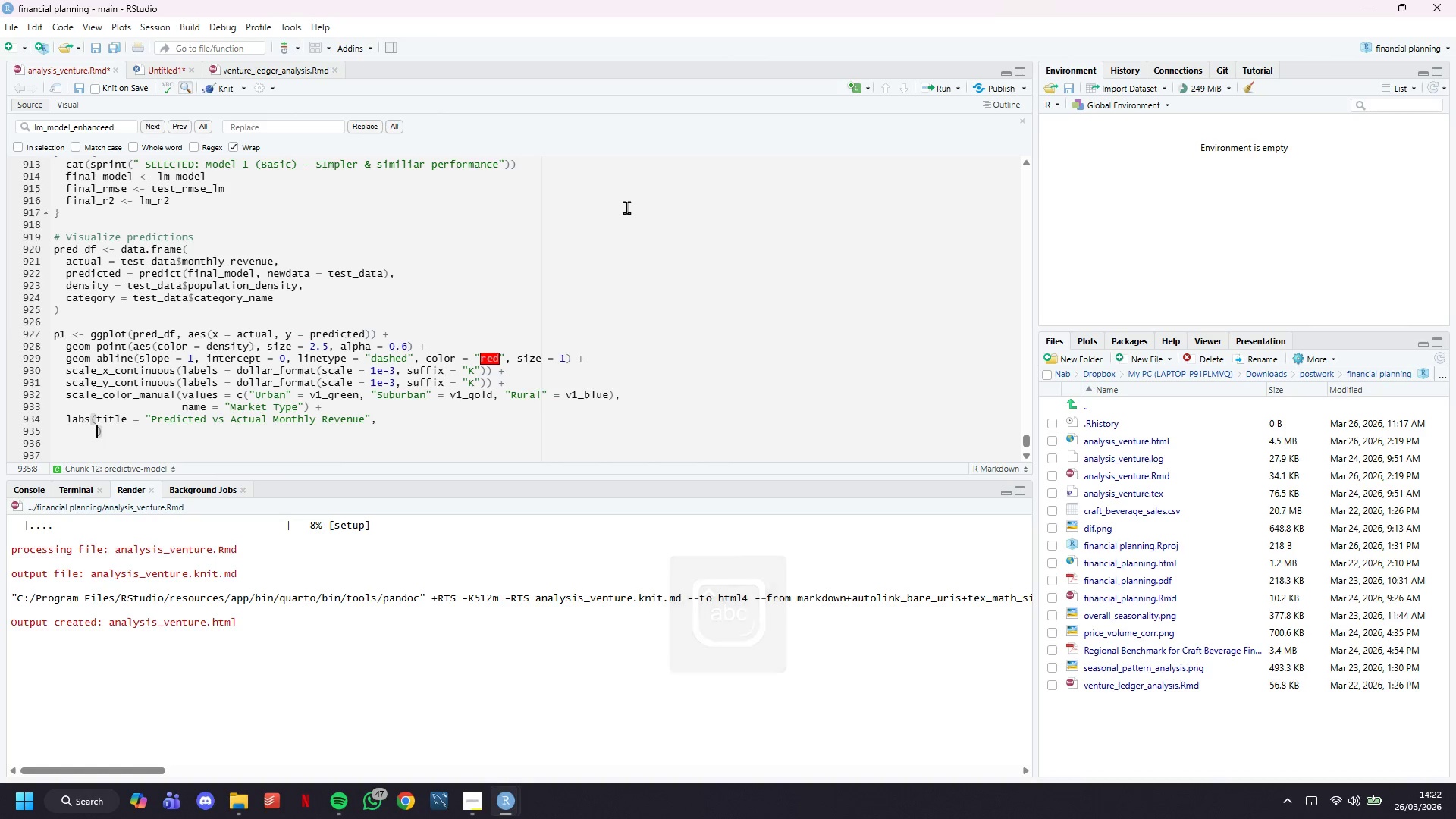 
type(si)
key(Backspace)
type(ubtitle = sprintf(" Test set: R2 = %.3f, RMSE = $%.0F)
 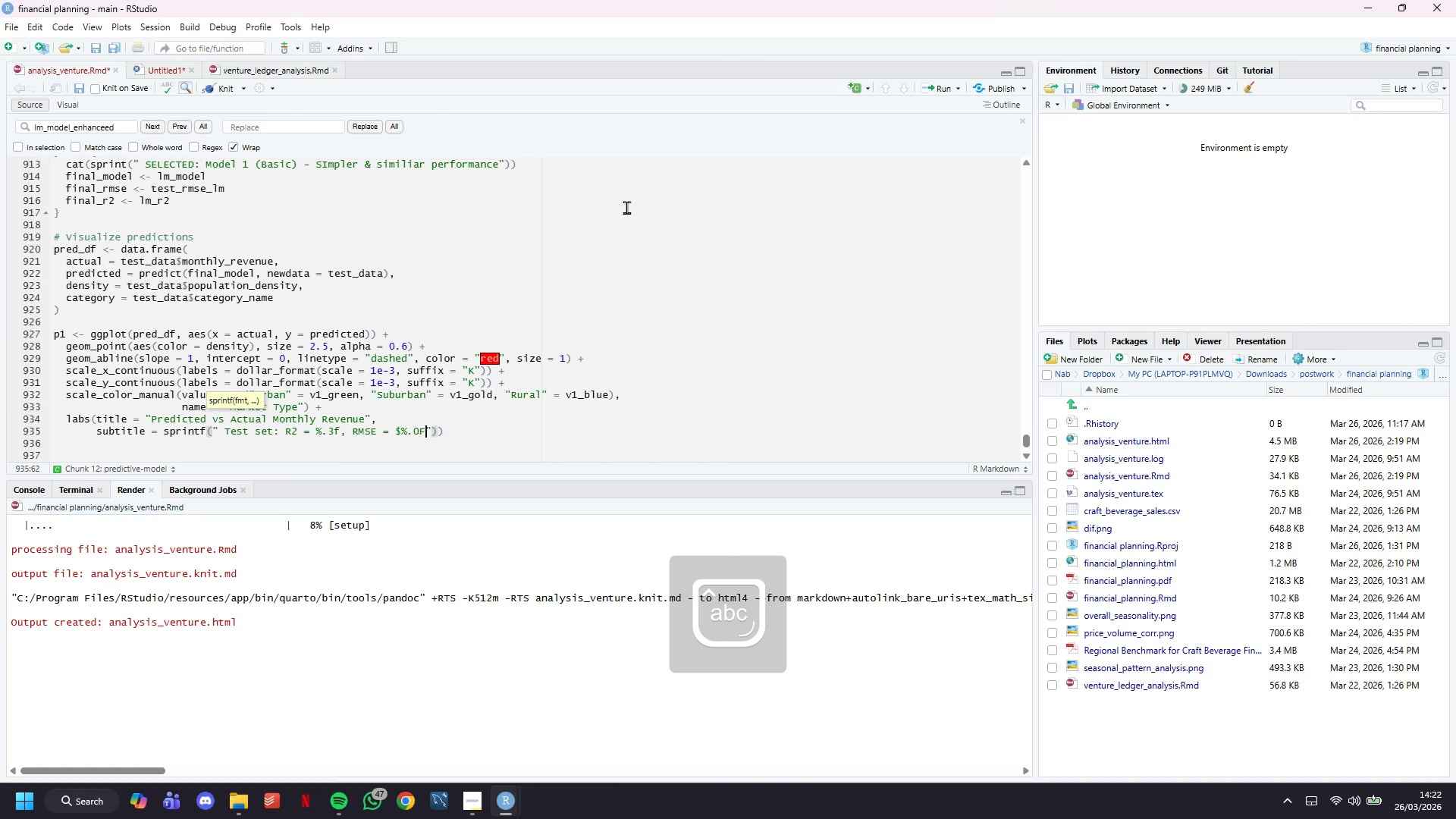 
 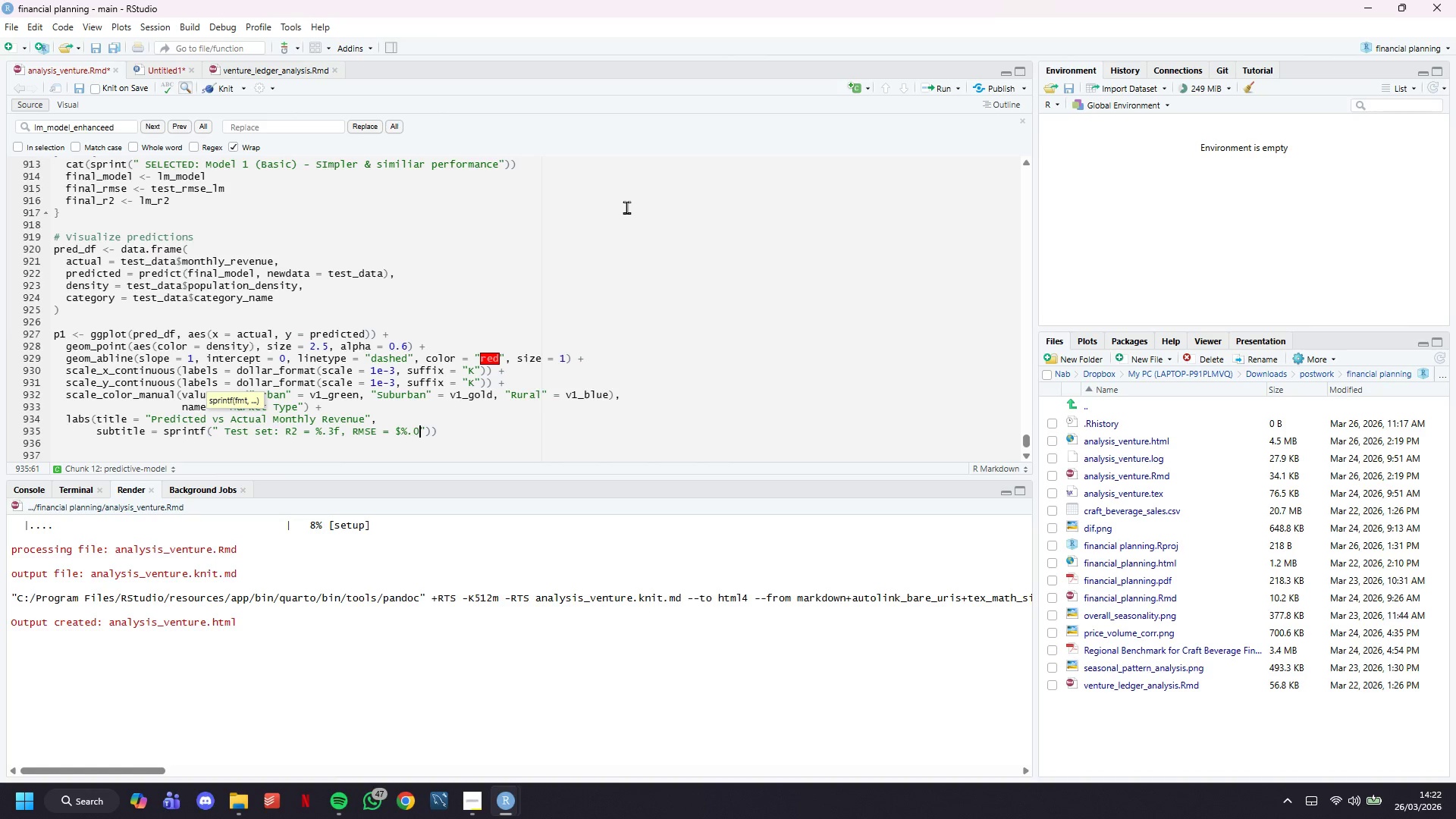 
key(ArrowRight)
 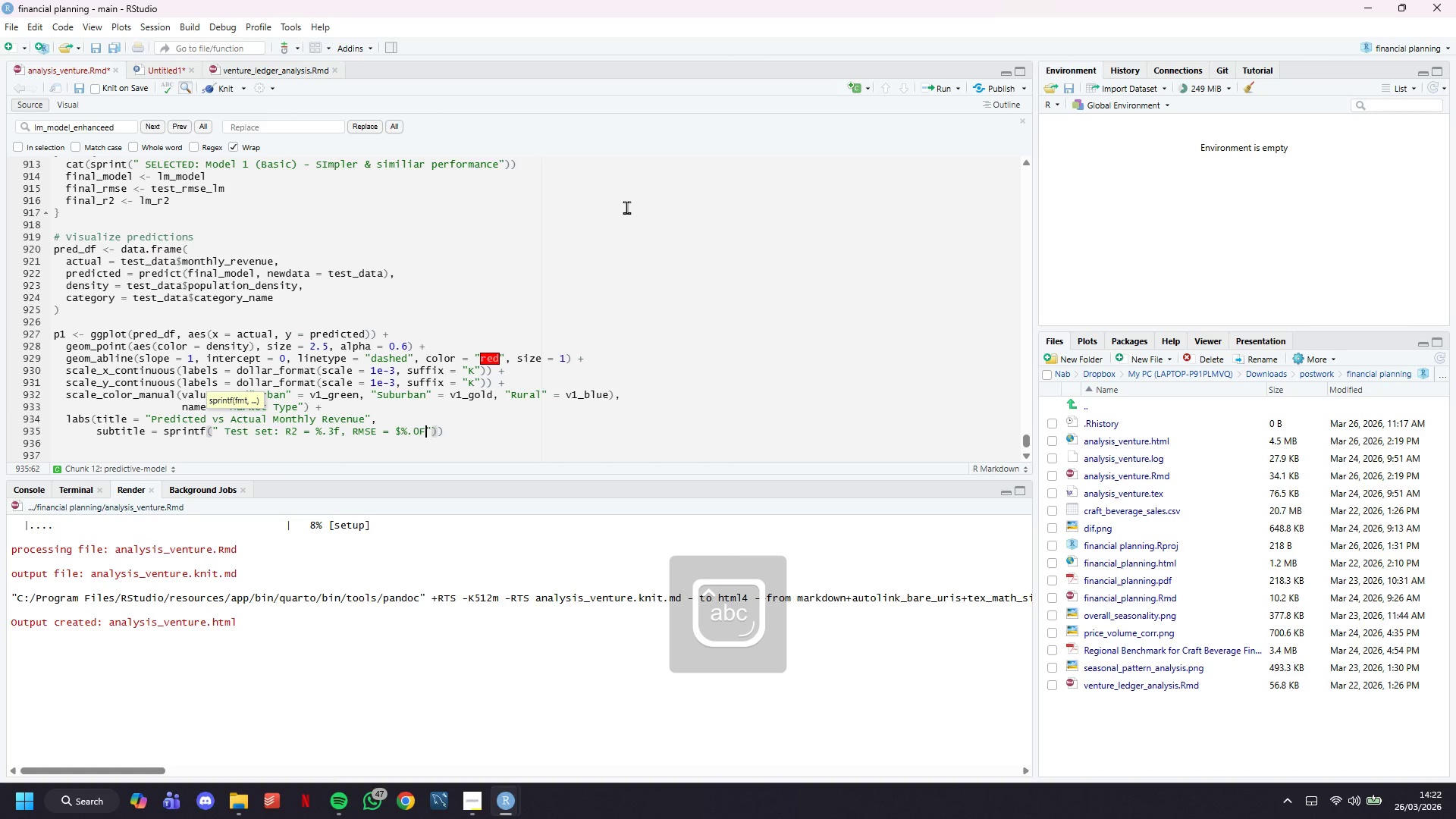 
key(ArrowLeft)
 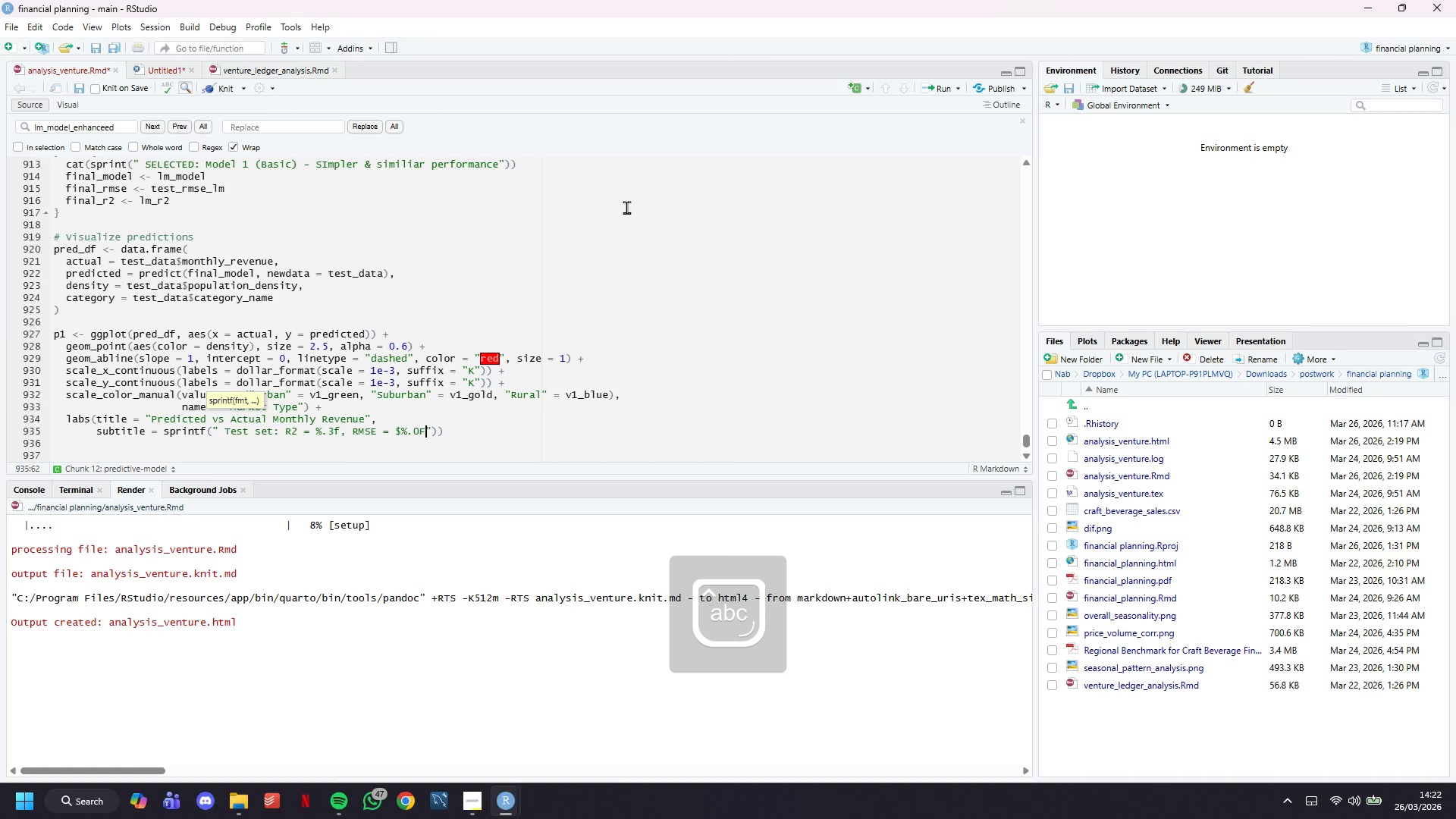 
key(ArrowLeft)
 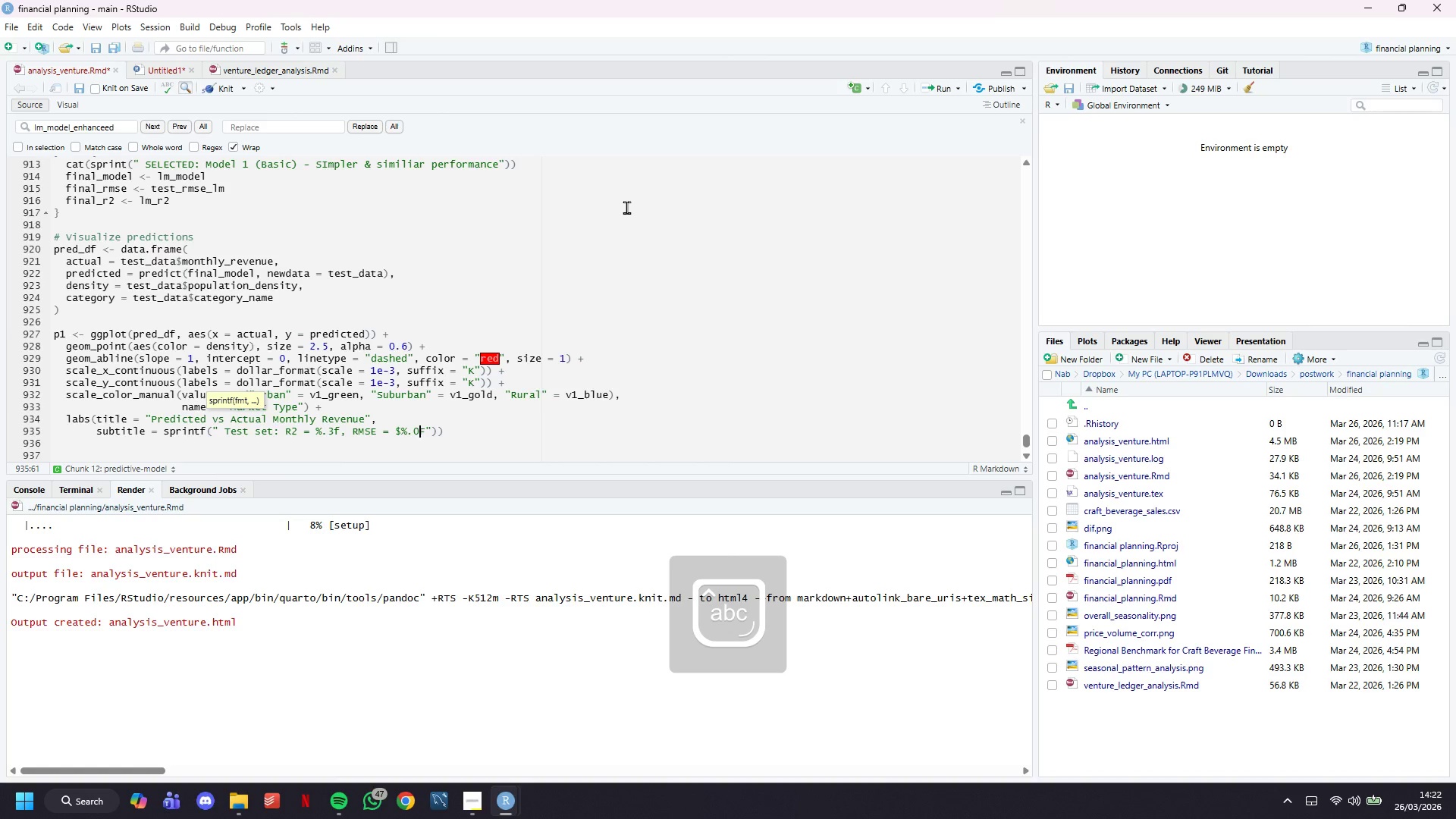 
key(Backspace)
 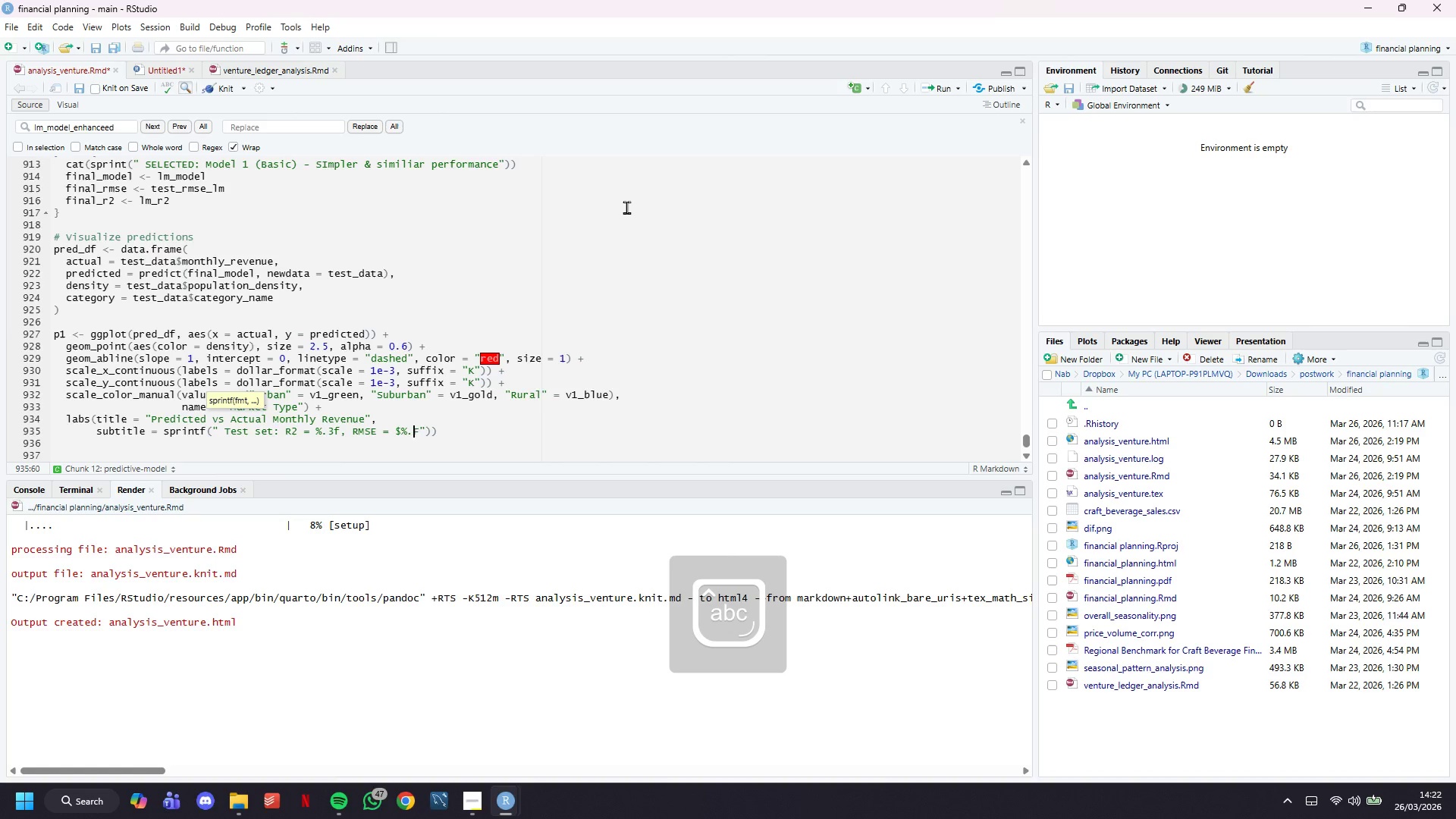 
key(0)
 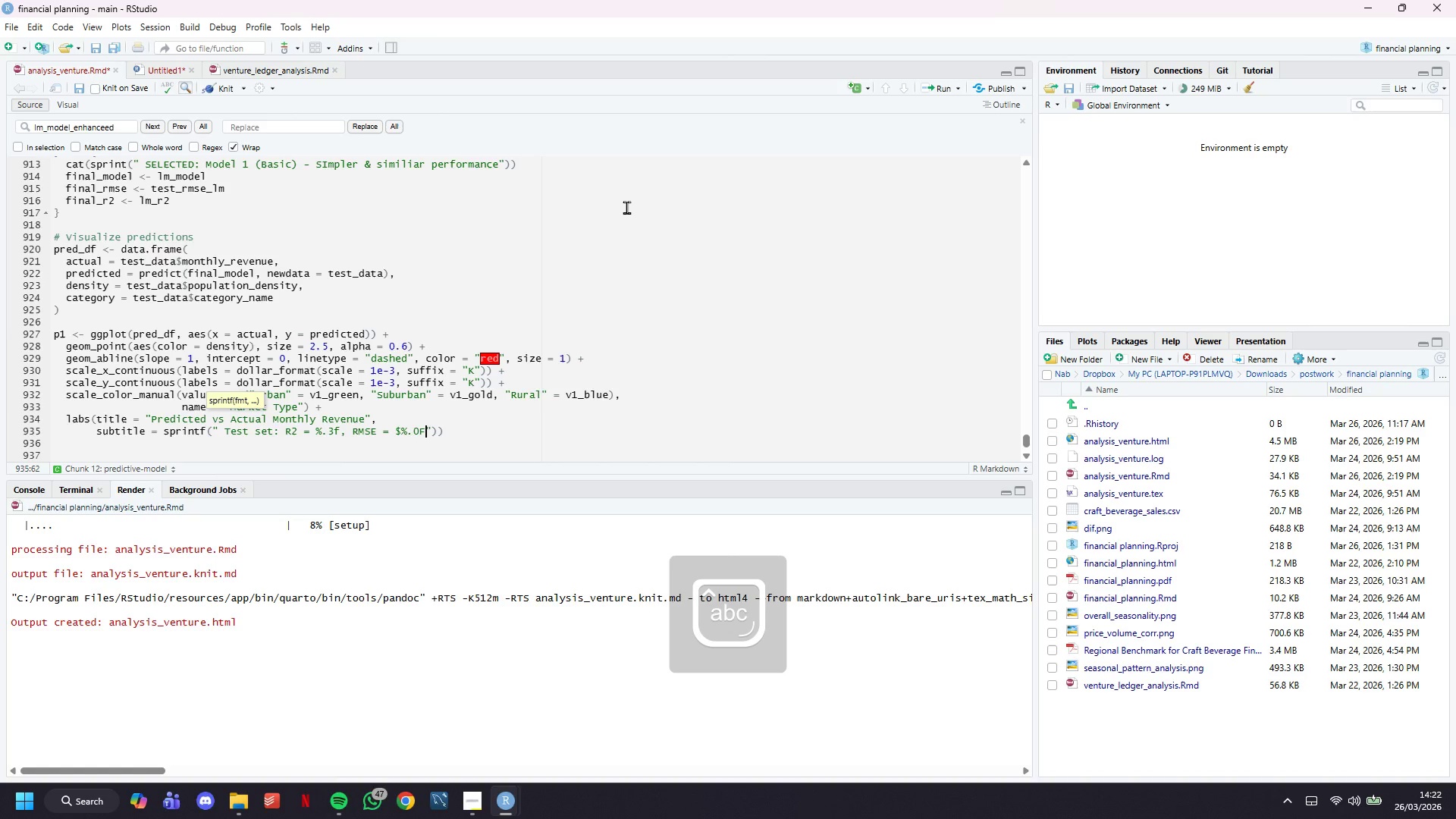 
key(ArrowRight)
 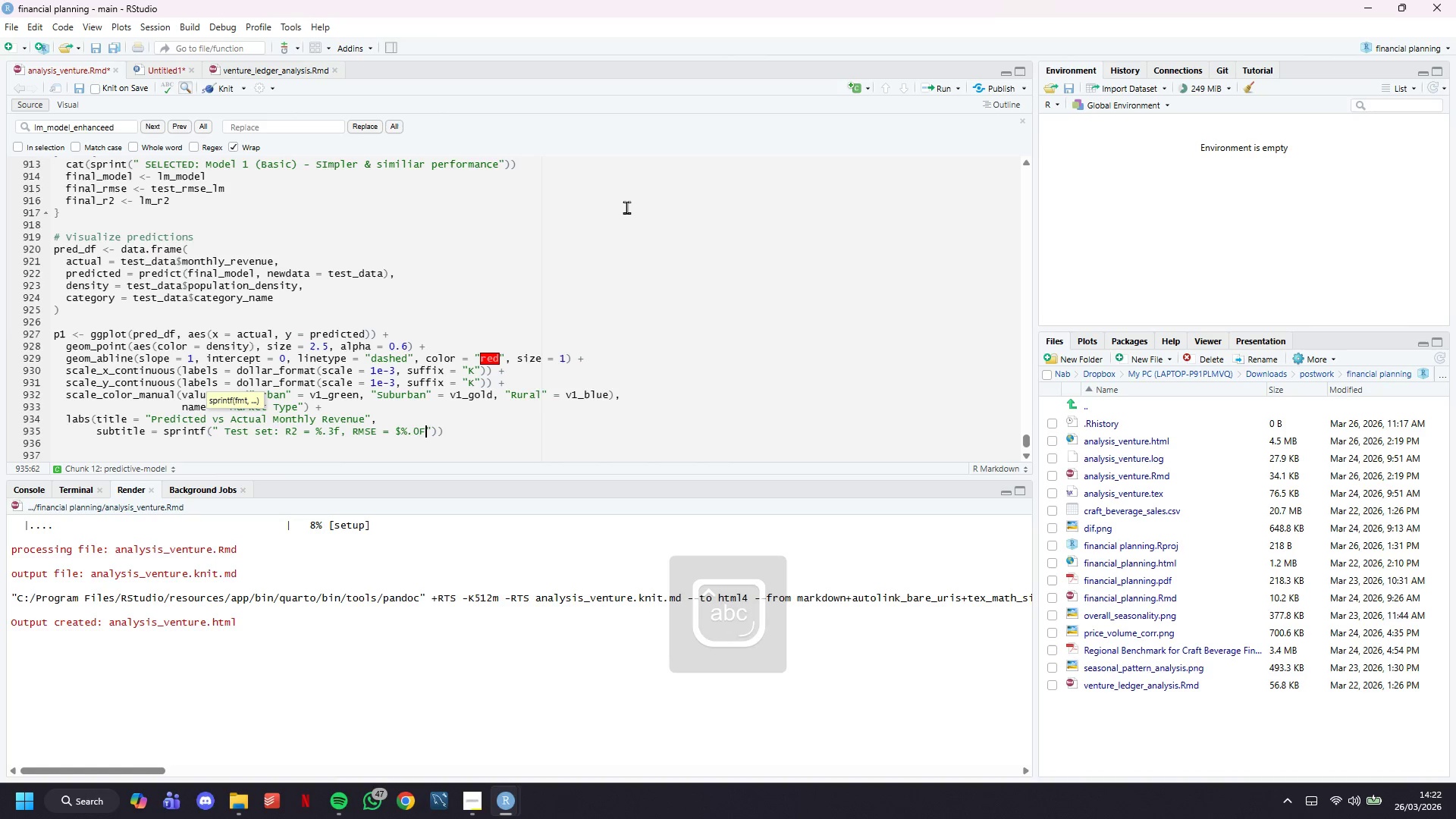 
key(ArrowLeft)
 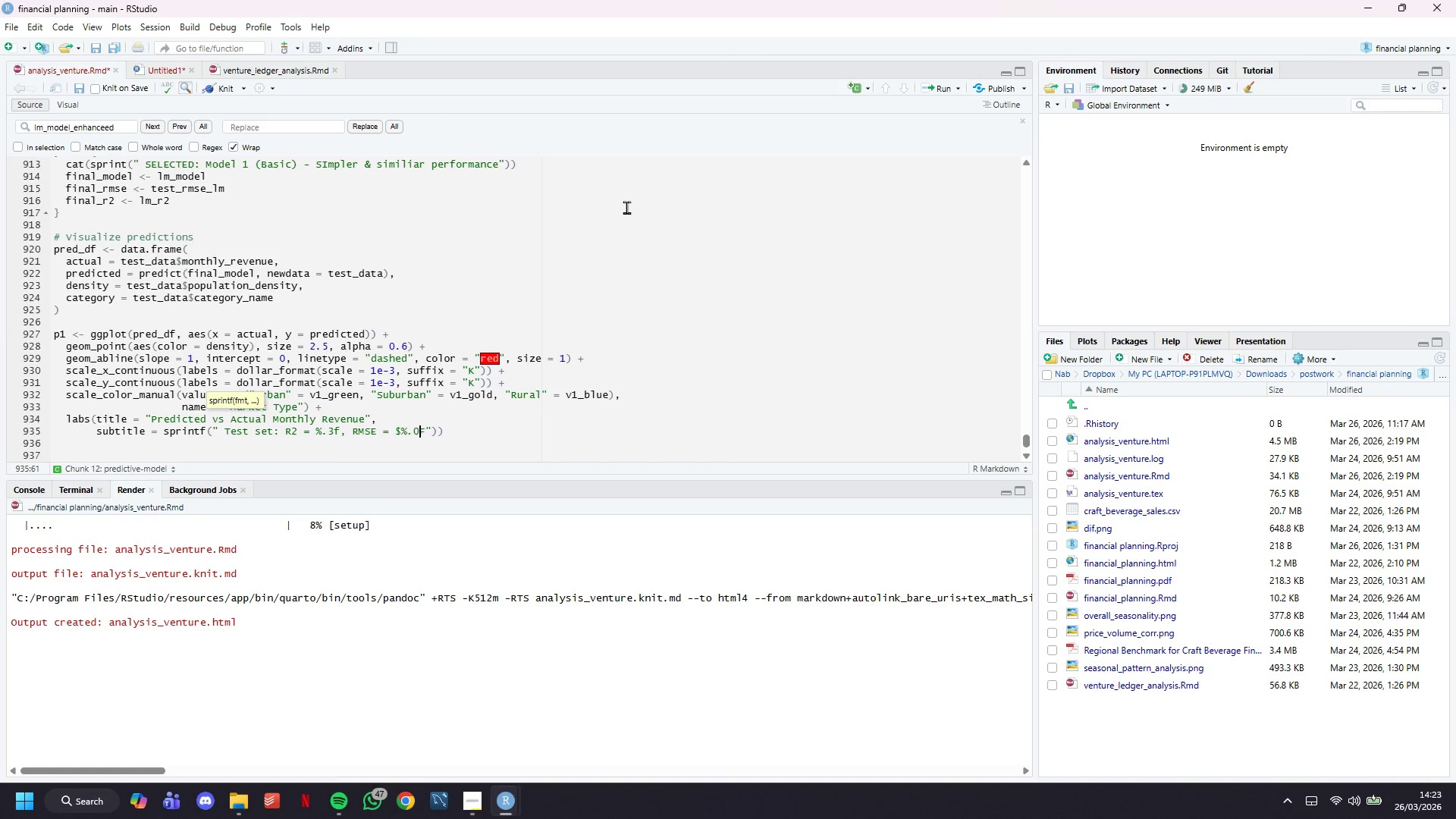 
key(Backspace)
 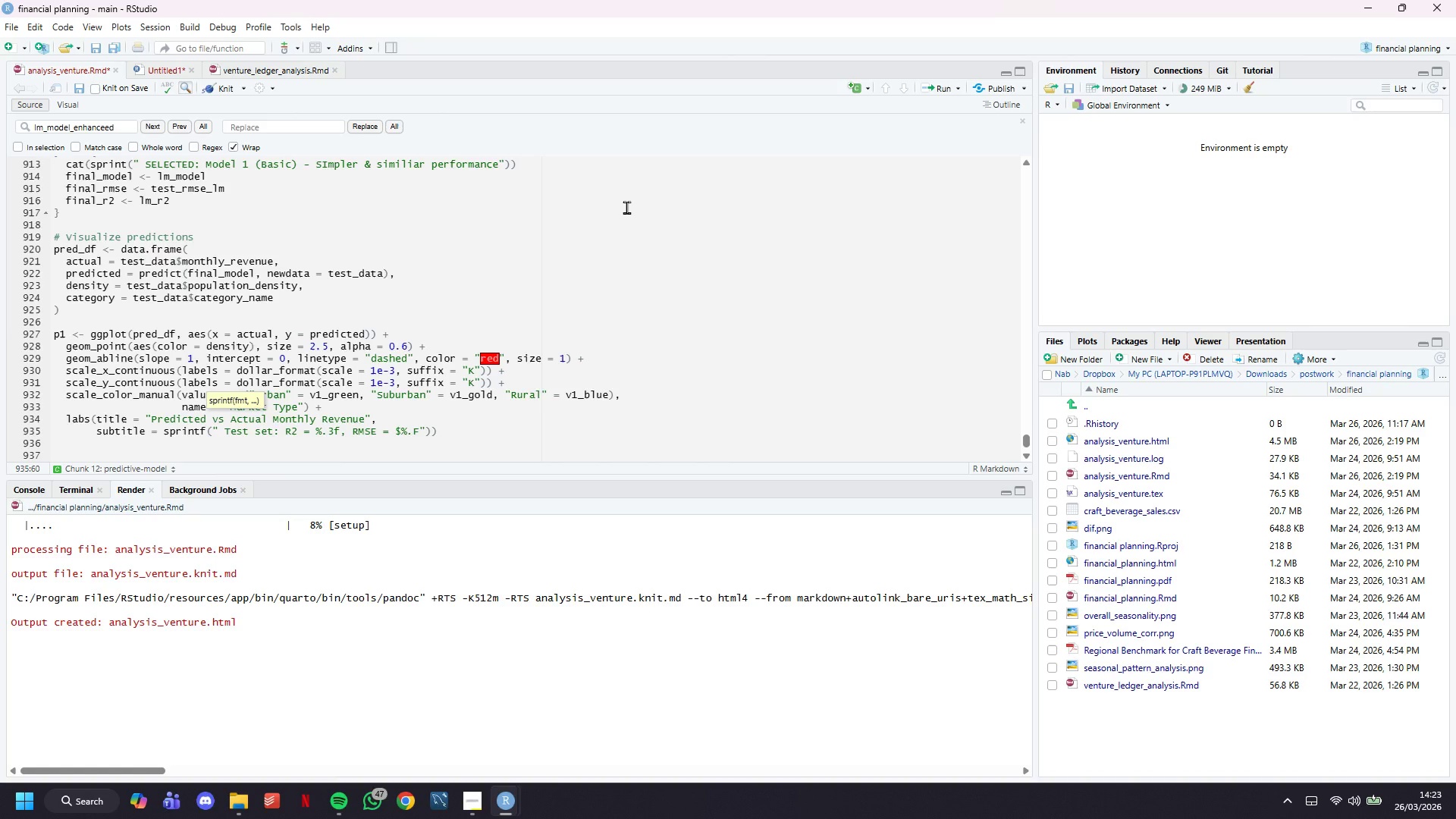 
key(0)
 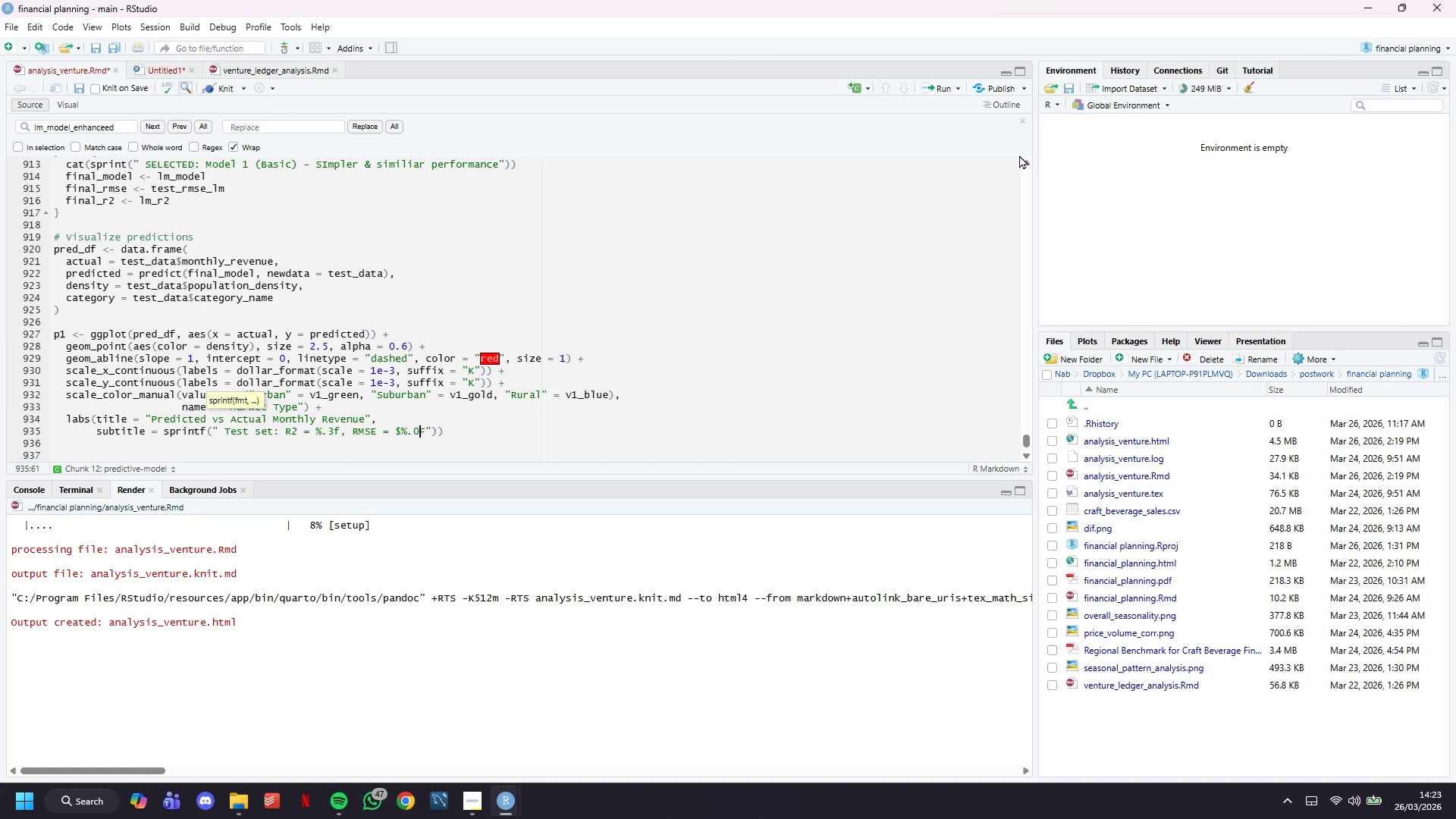 
wait(8.19)
 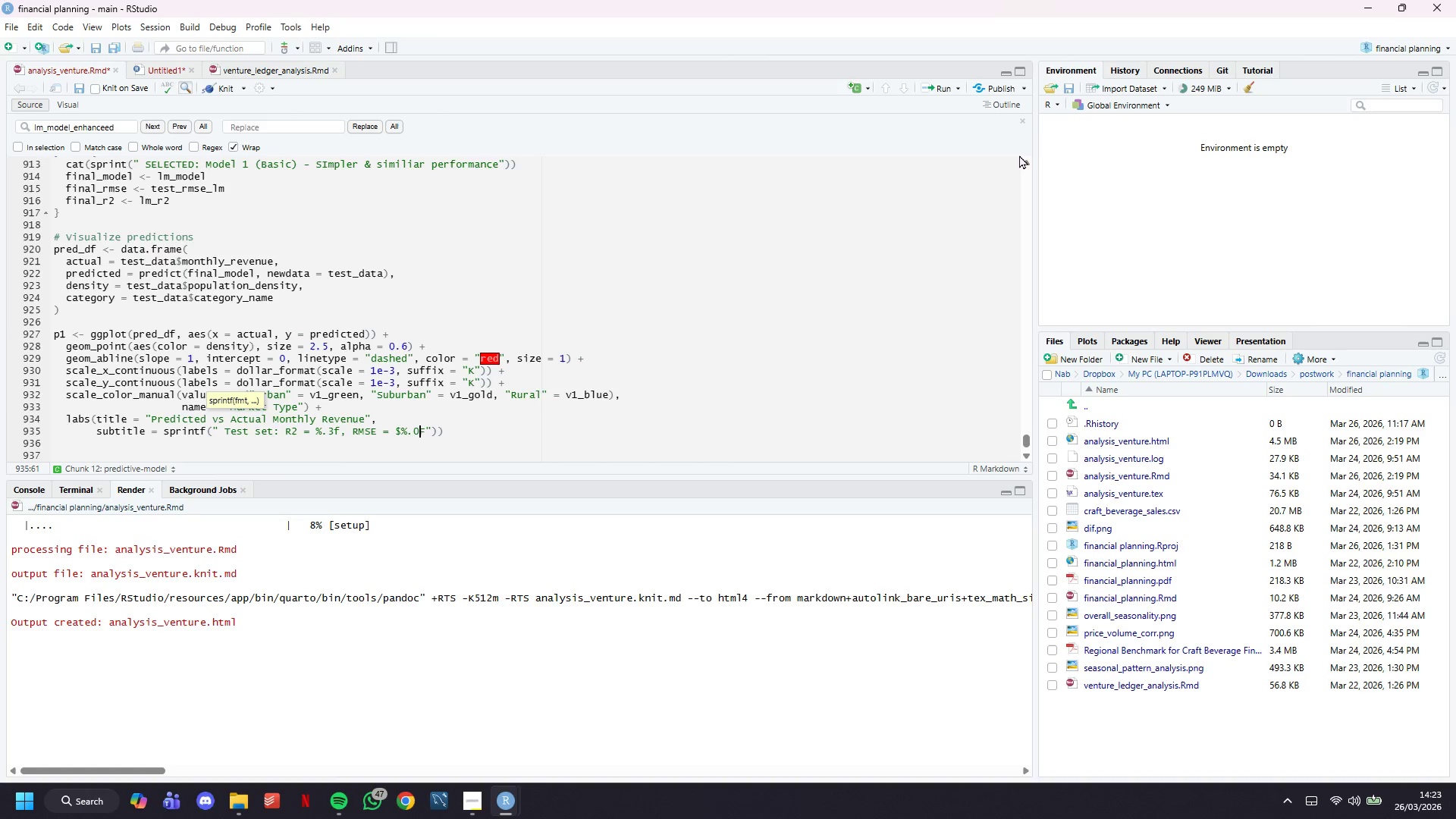 
key(ArrowRight)
 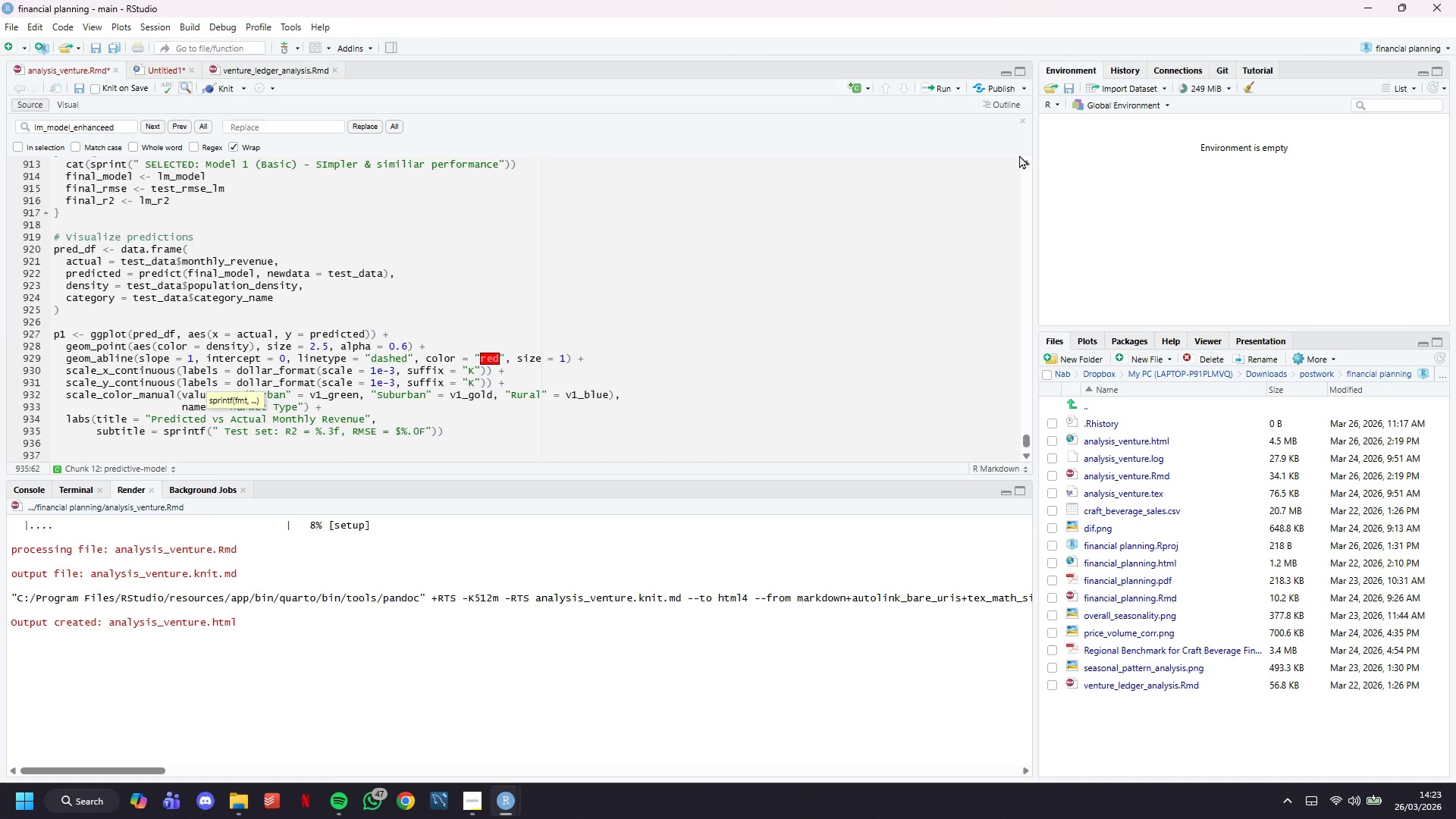 
key(ArrowRight)
 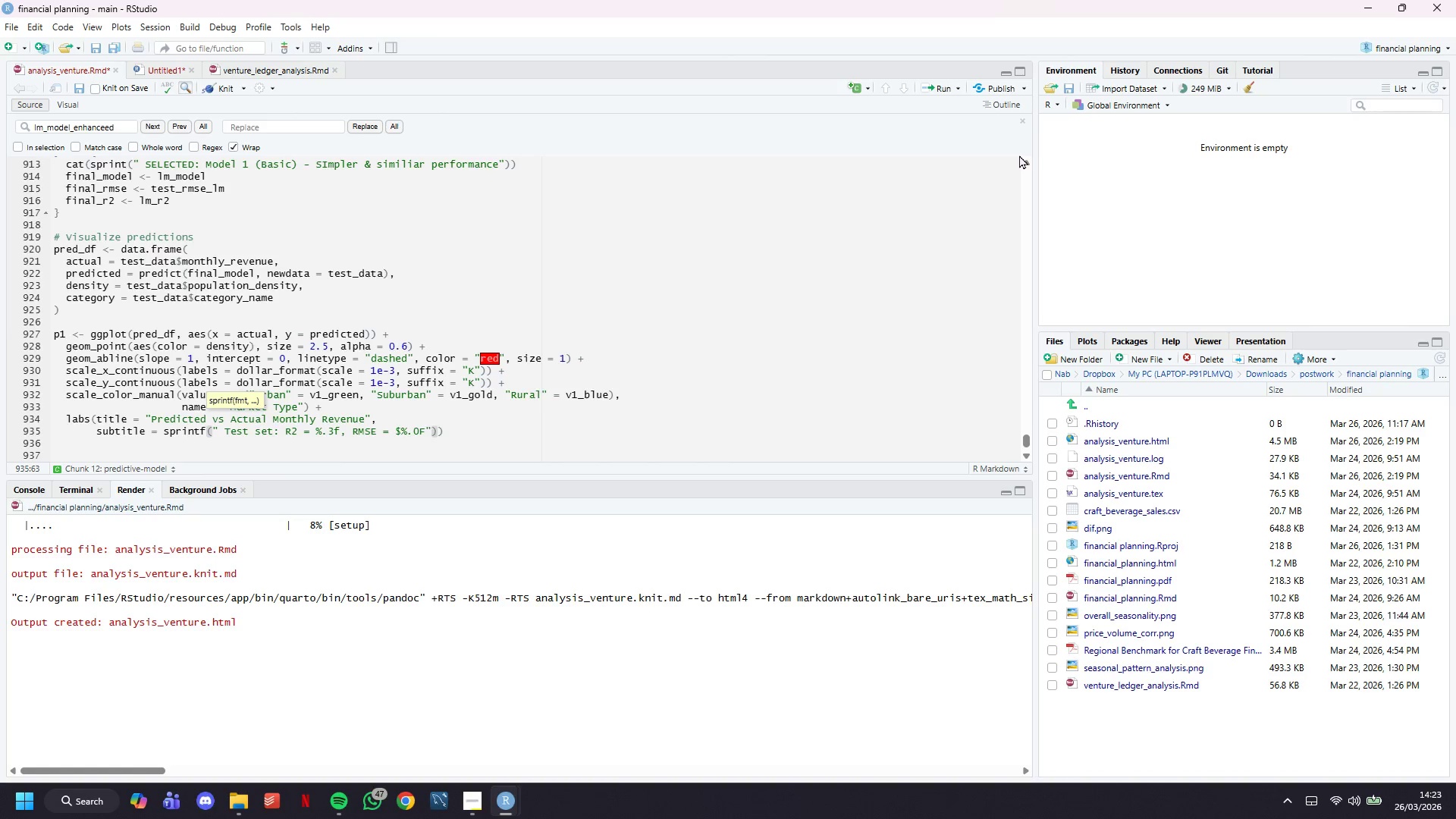 
type(, final_r2, final_rmse)
 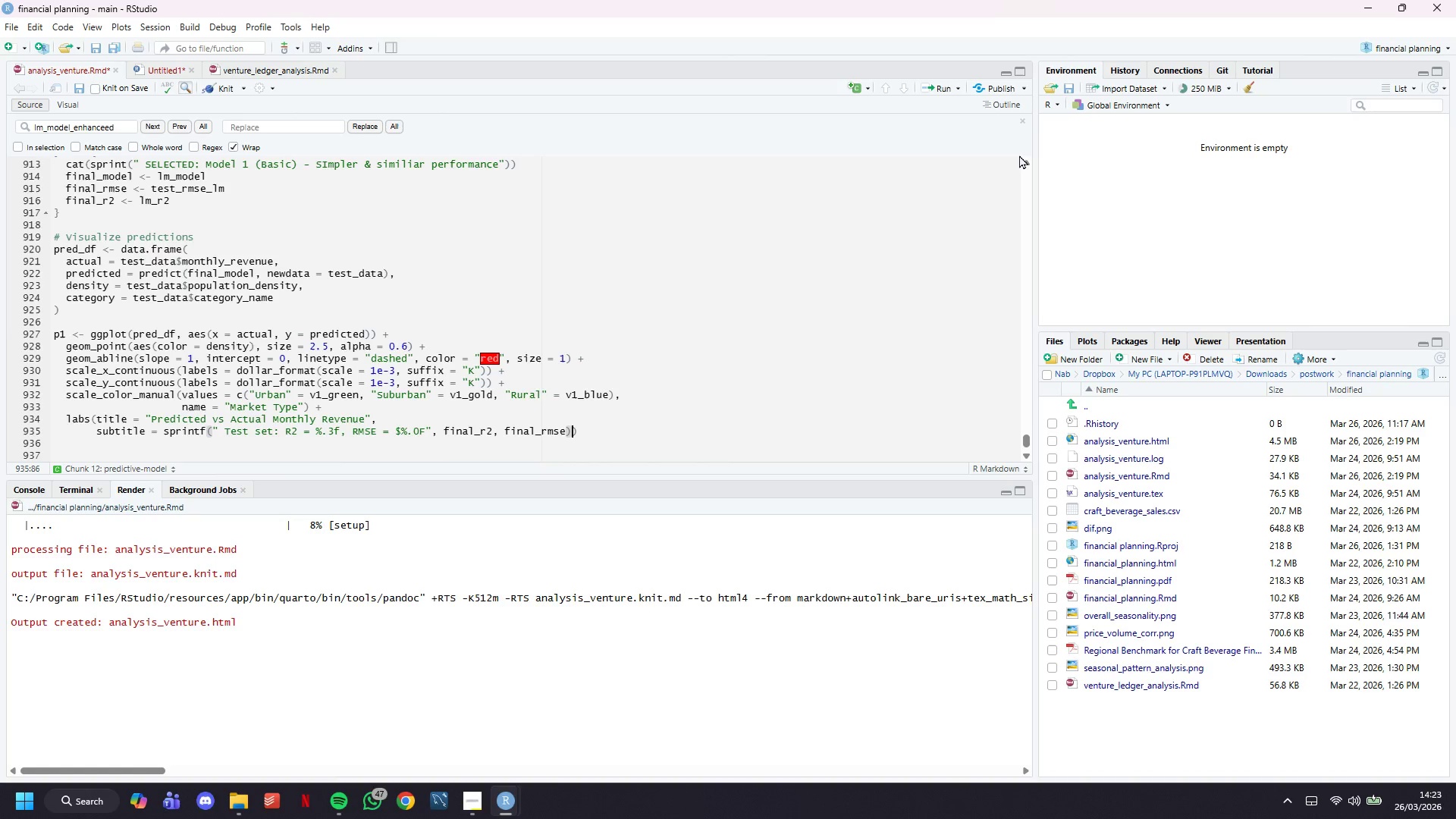 
 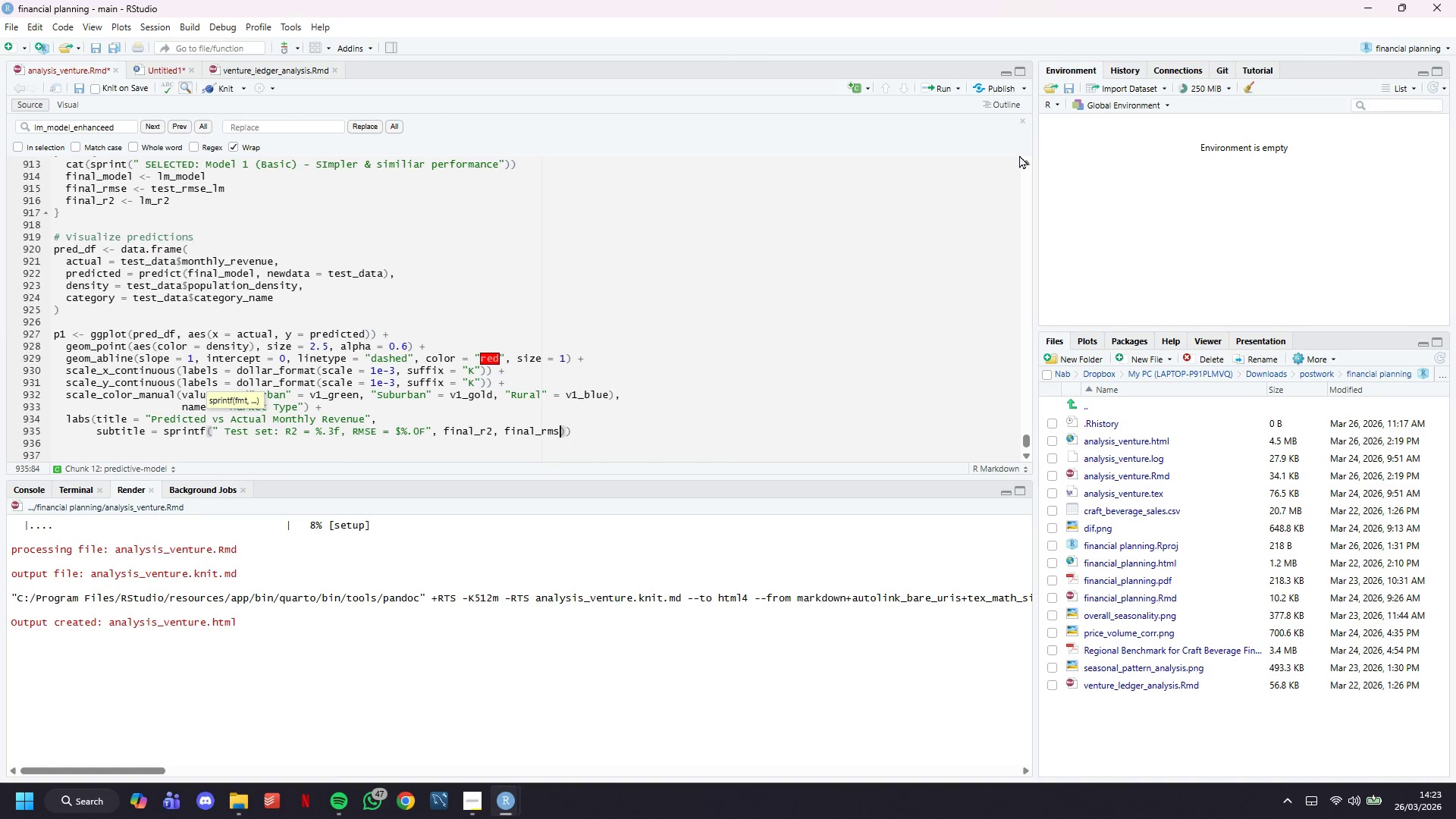 
key(ArrowRight)
 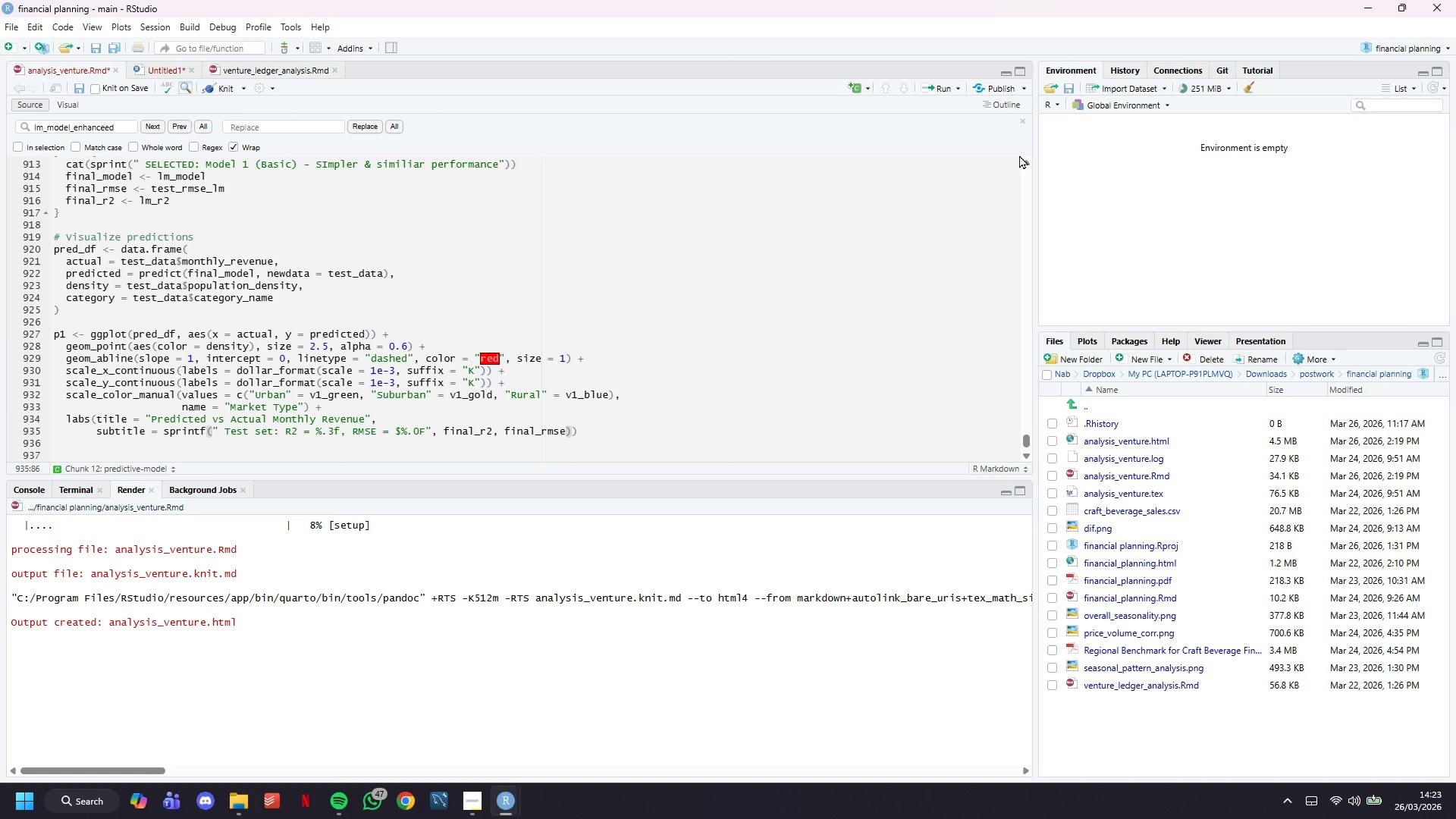 
key(Comma)
 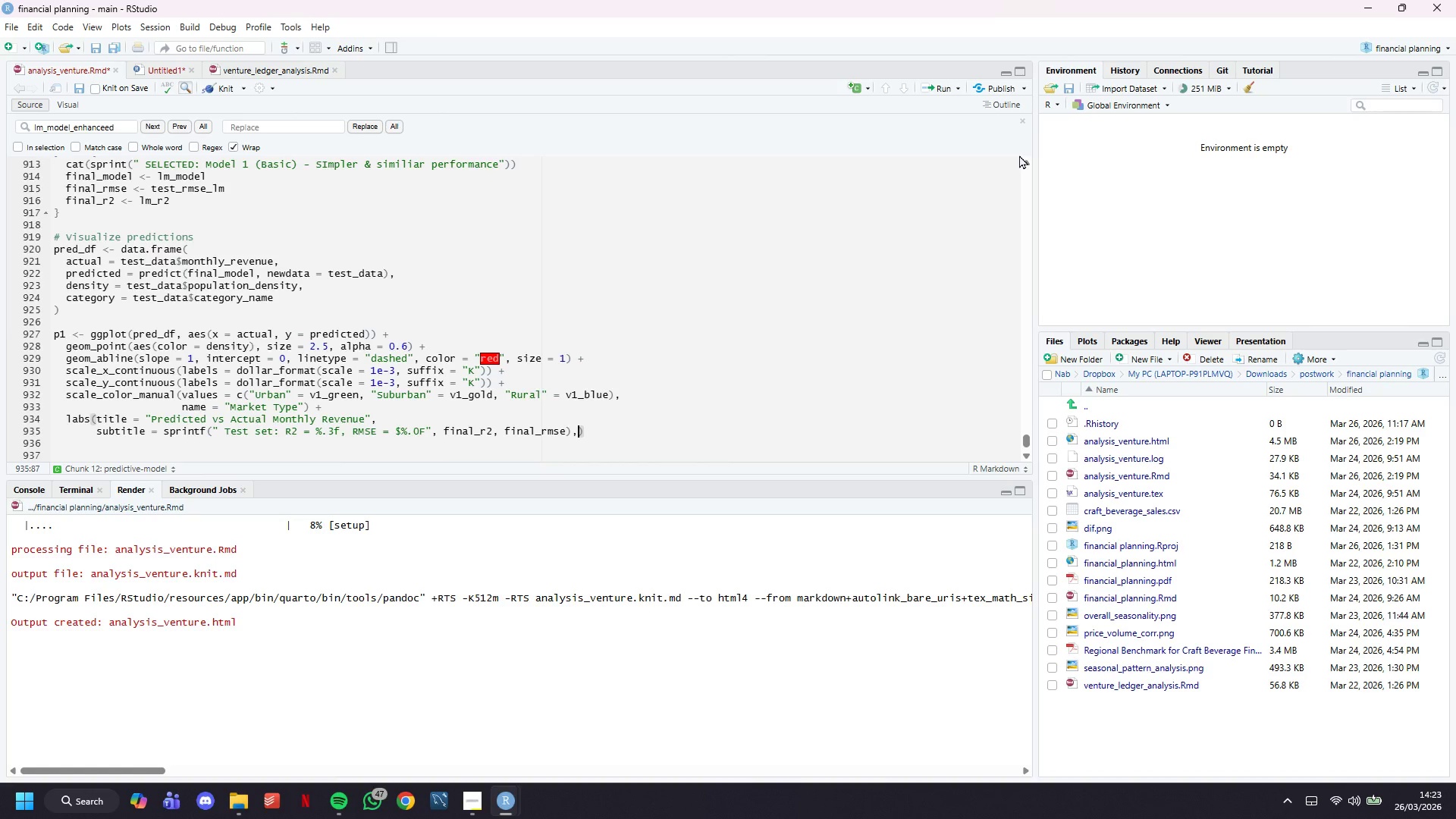 
key(Enter)
 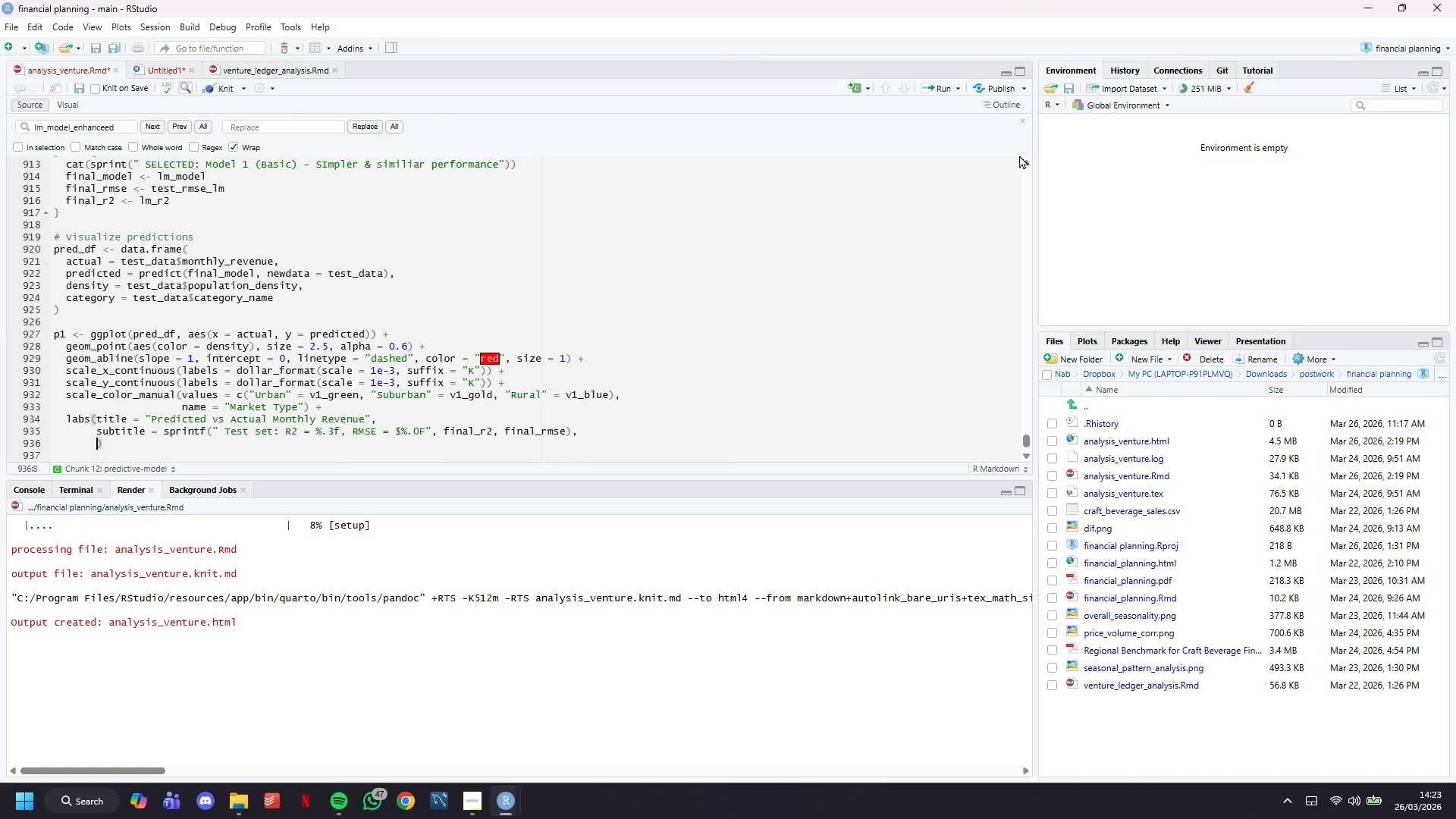 
type(x = "Actual Rve)
key(Backspace)
key(Backspace)
type(evenue)
 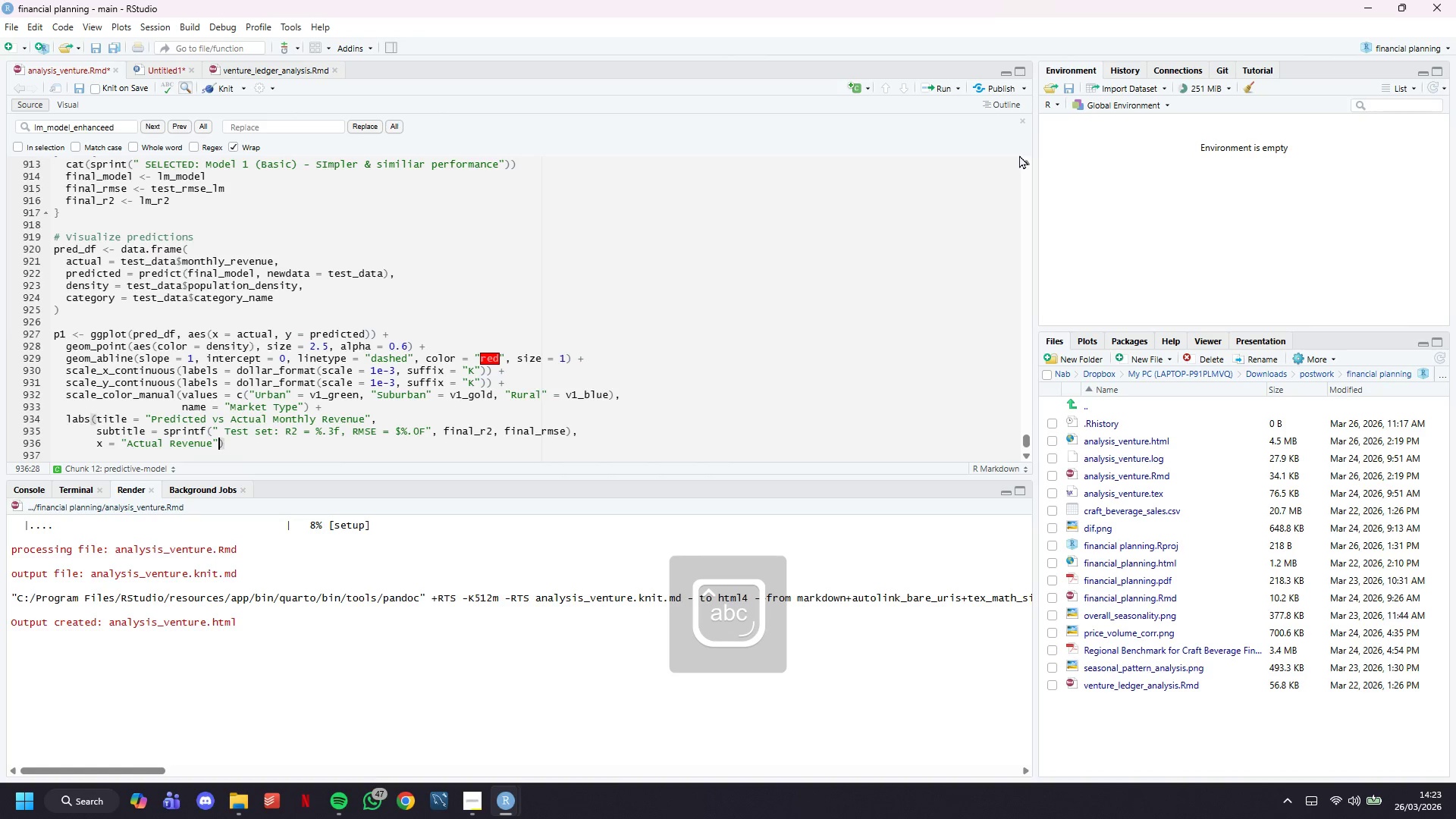 
 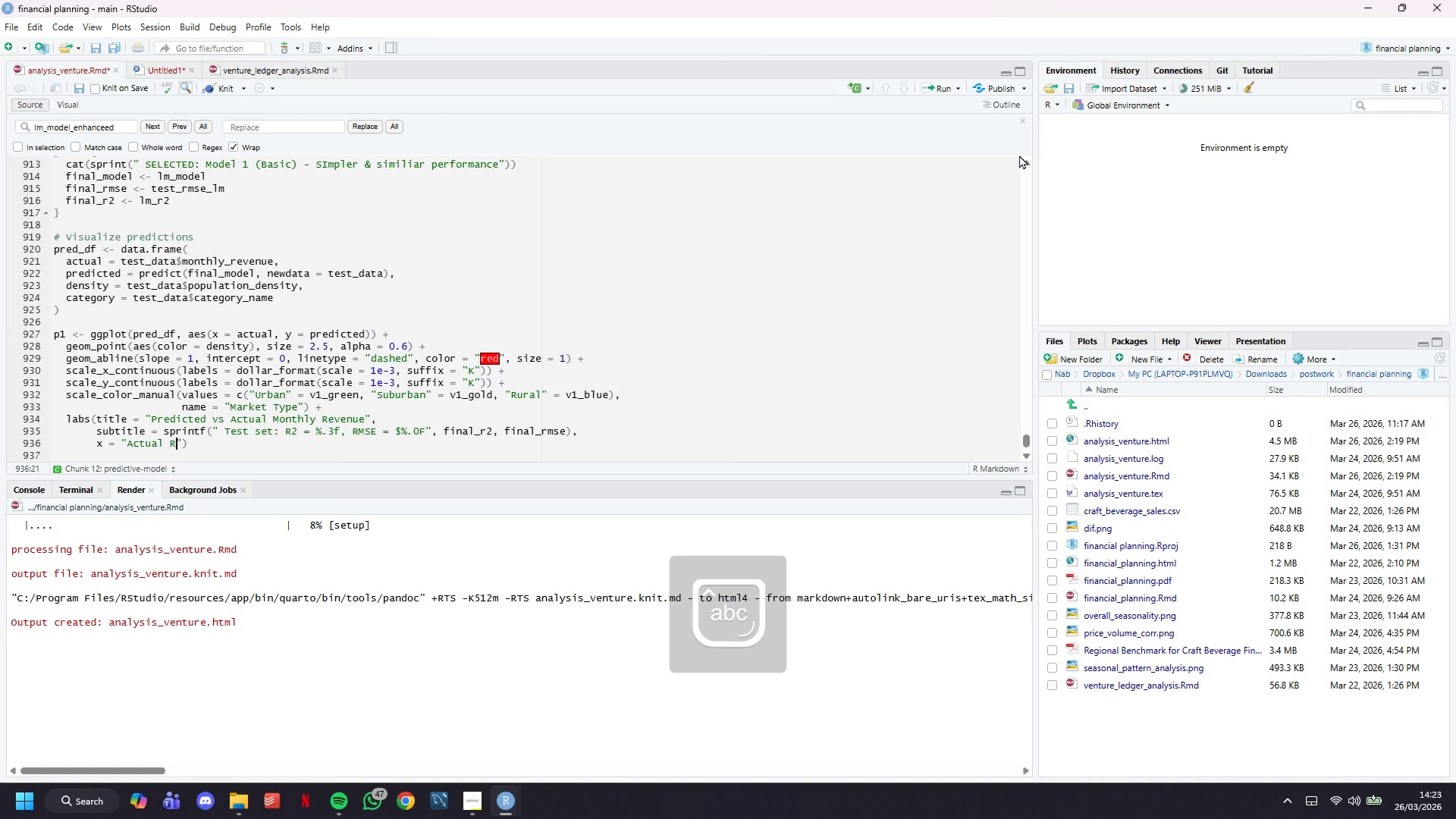 
key(ArrowRight)
 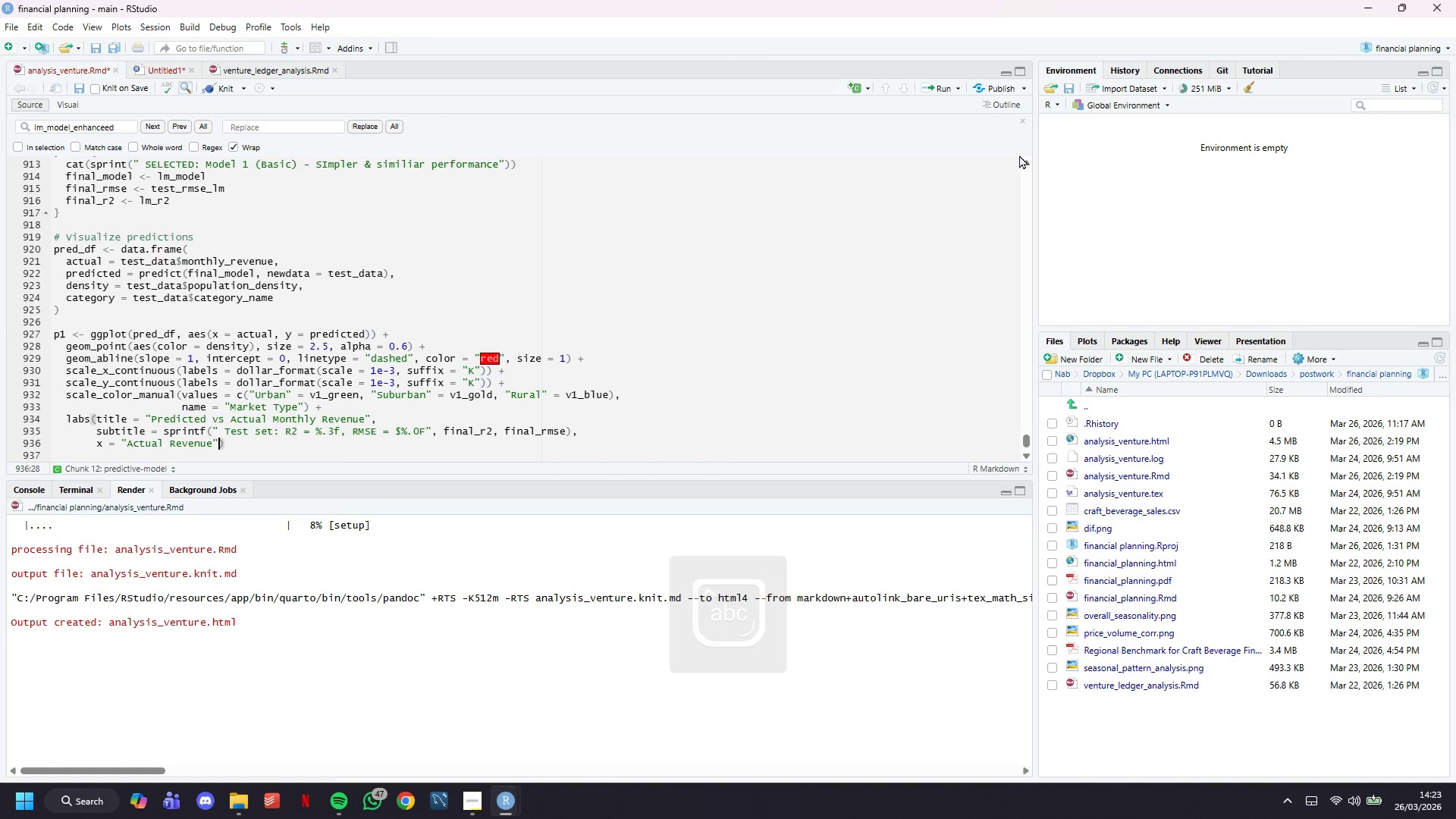 
type(, y = "Predicted Revenue)
 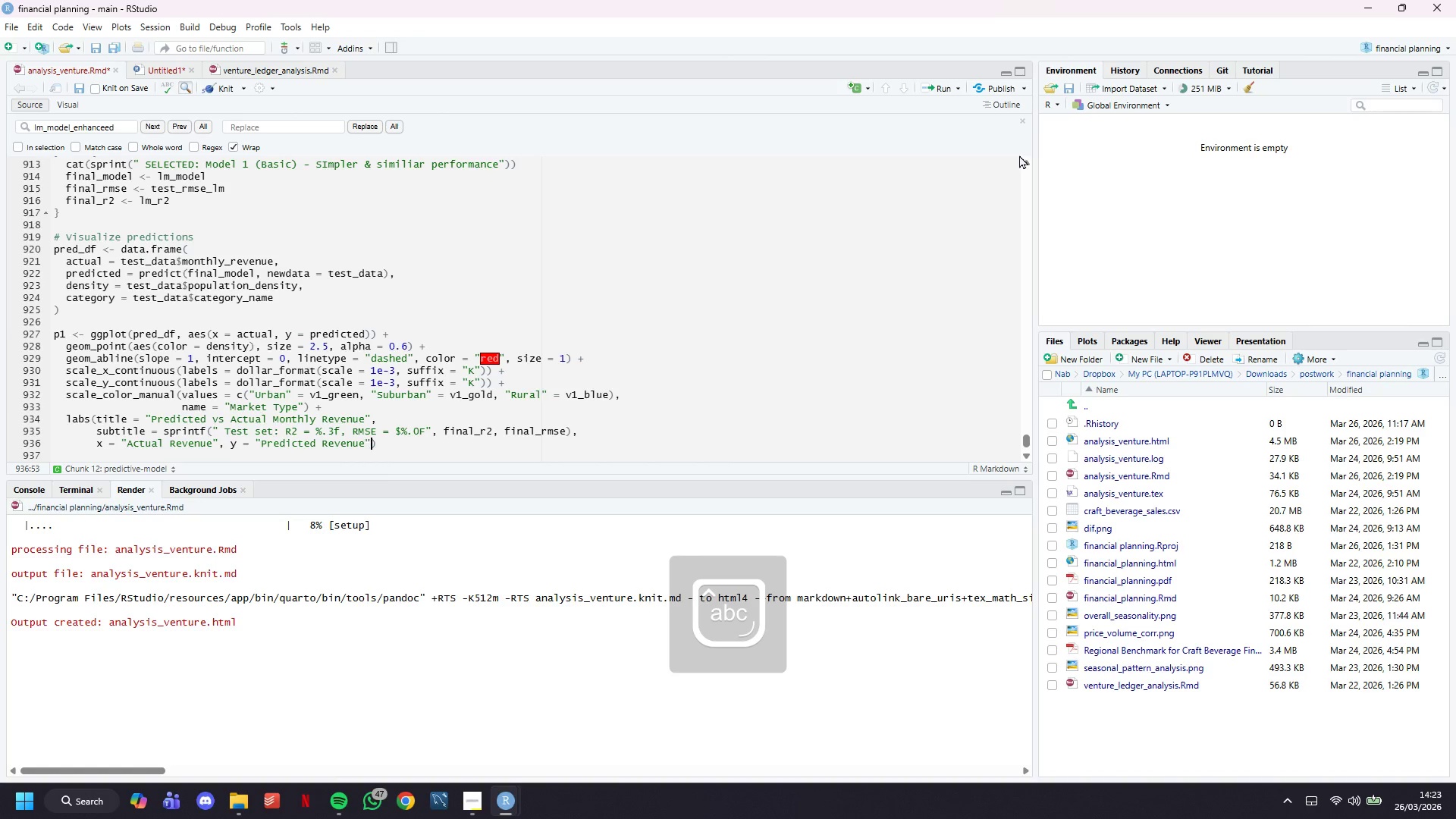 
 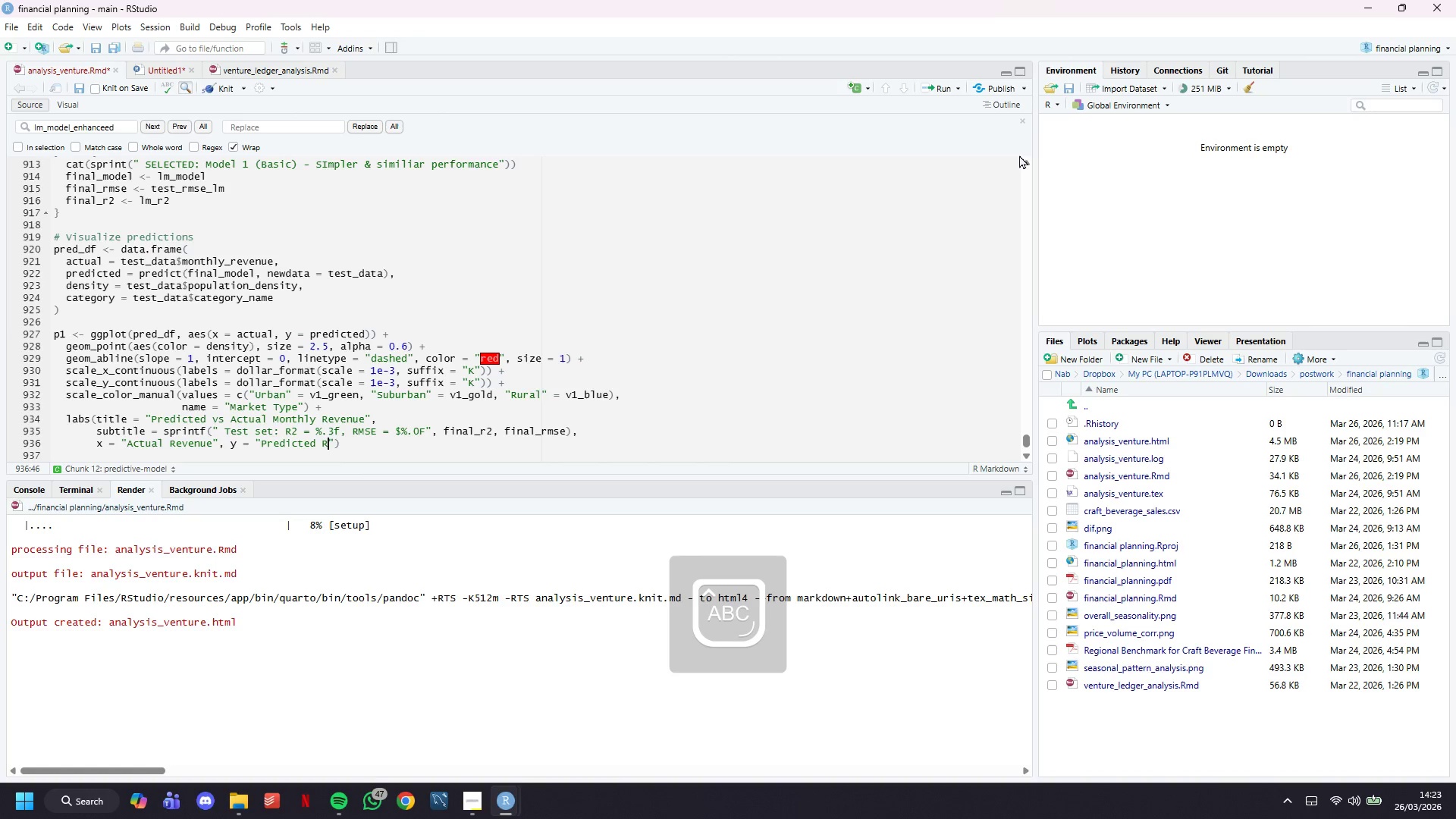 
key(ArrowRight)
 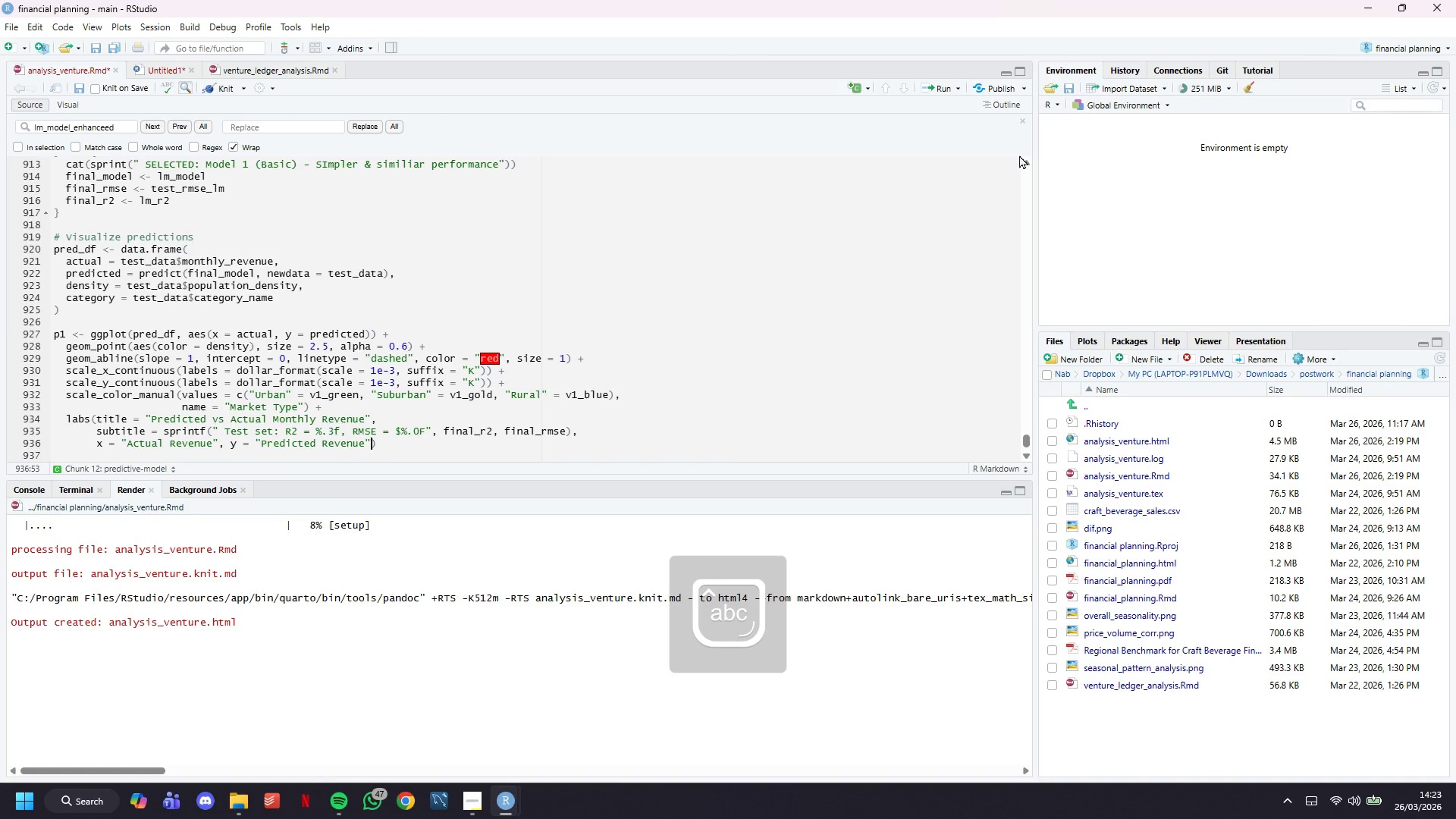 
key(ArrowRight)
 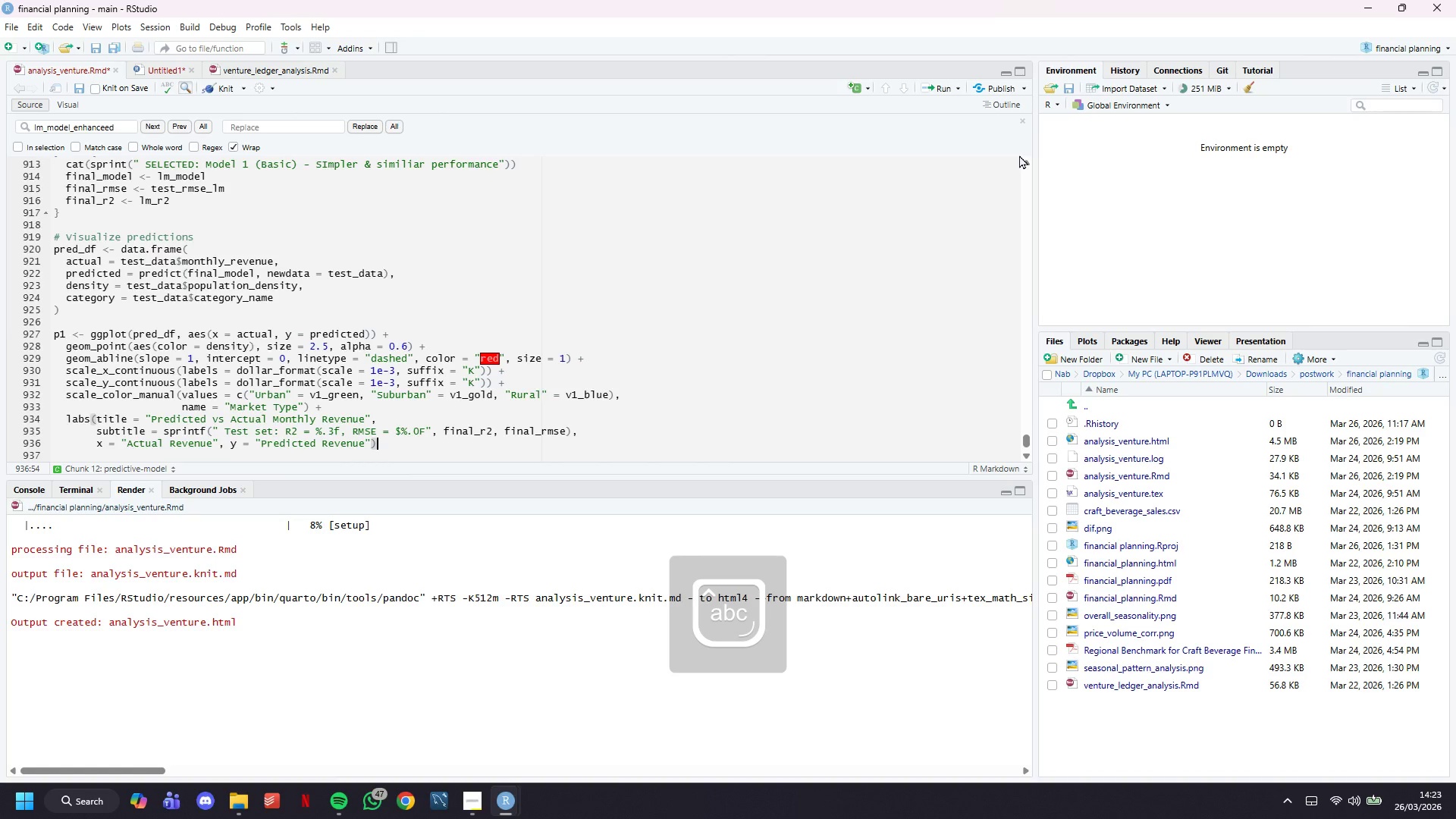 
key(Space)
 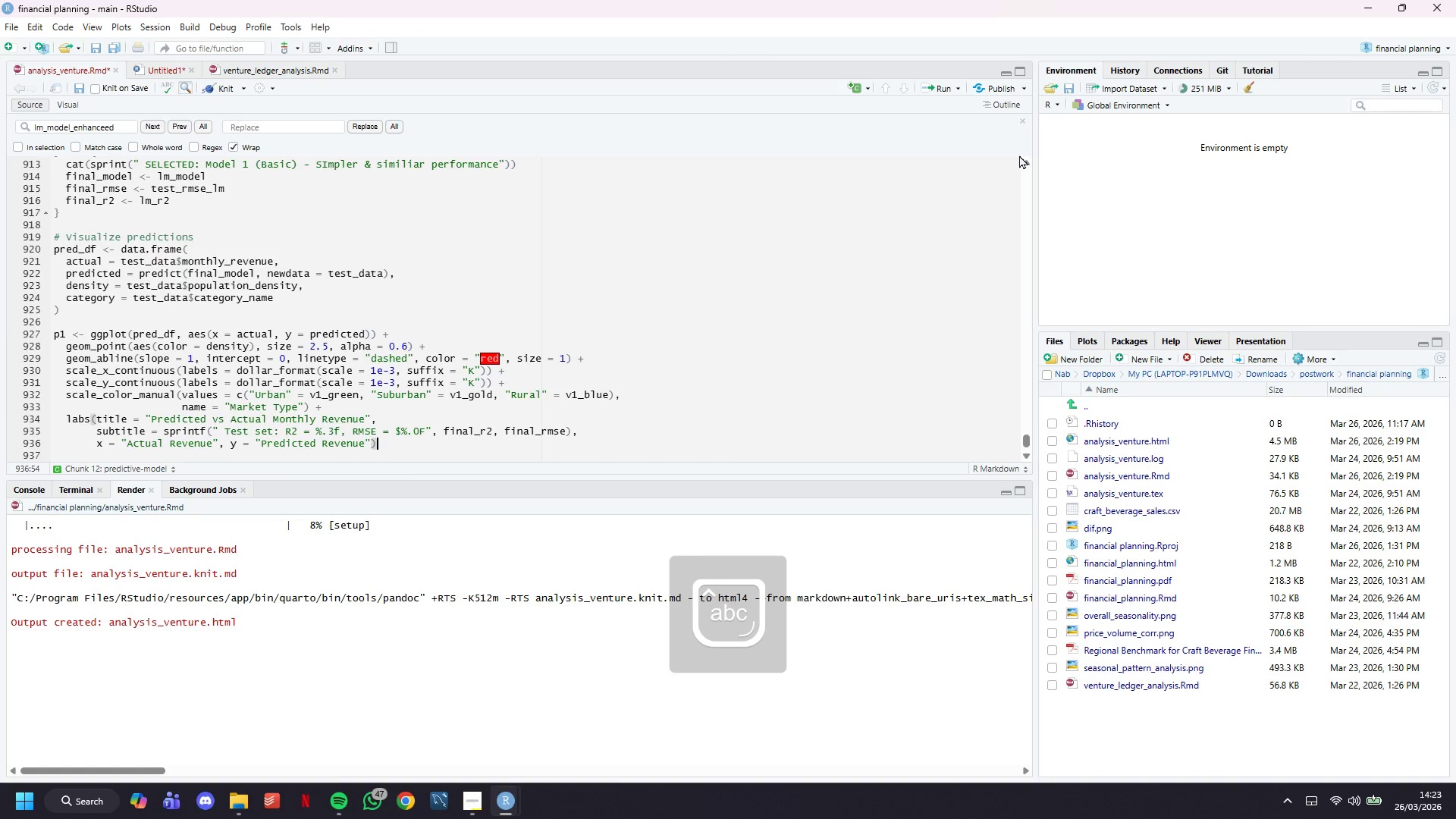 
key(Shift+Equal)
 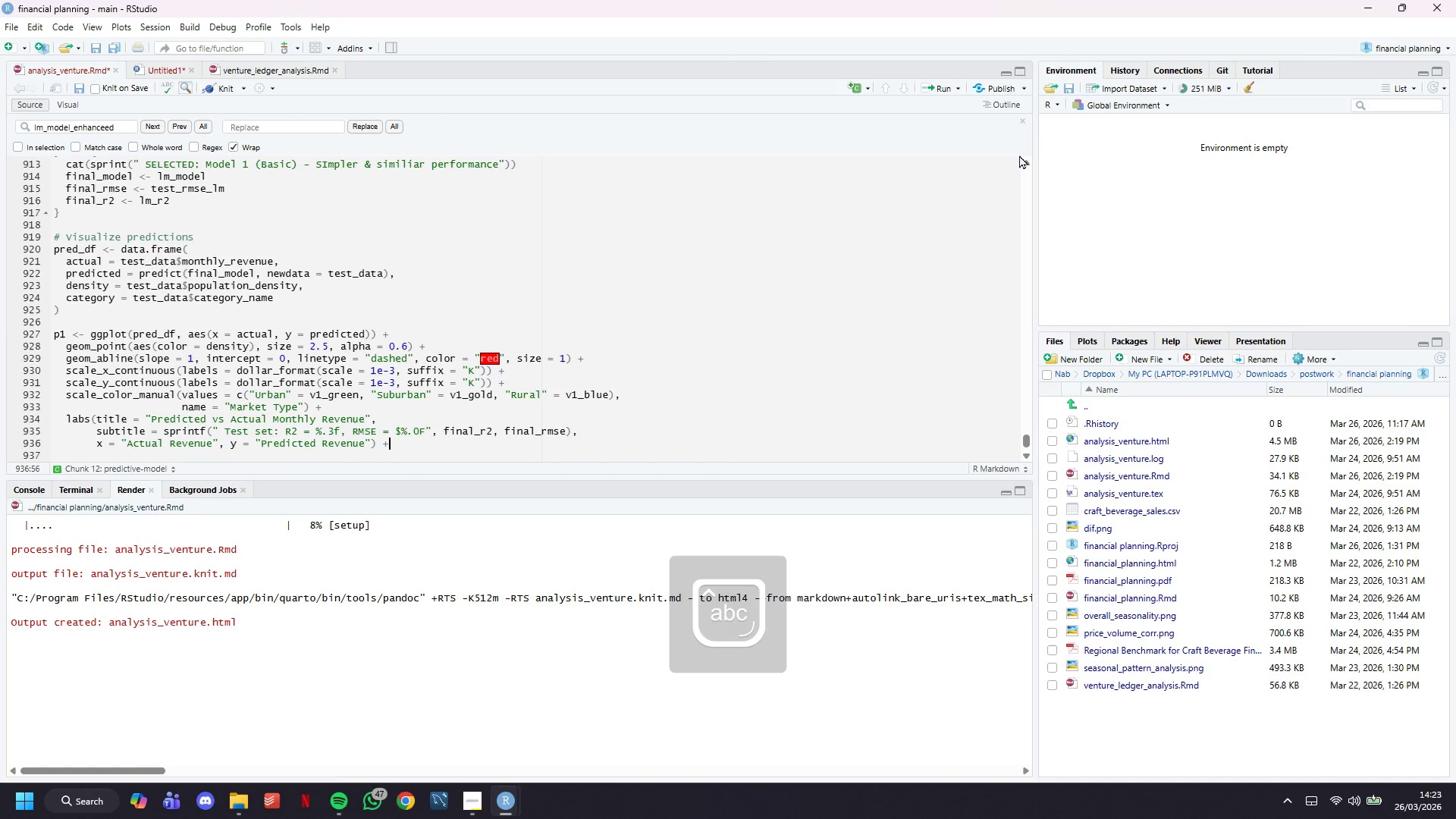 
key(Enter)
 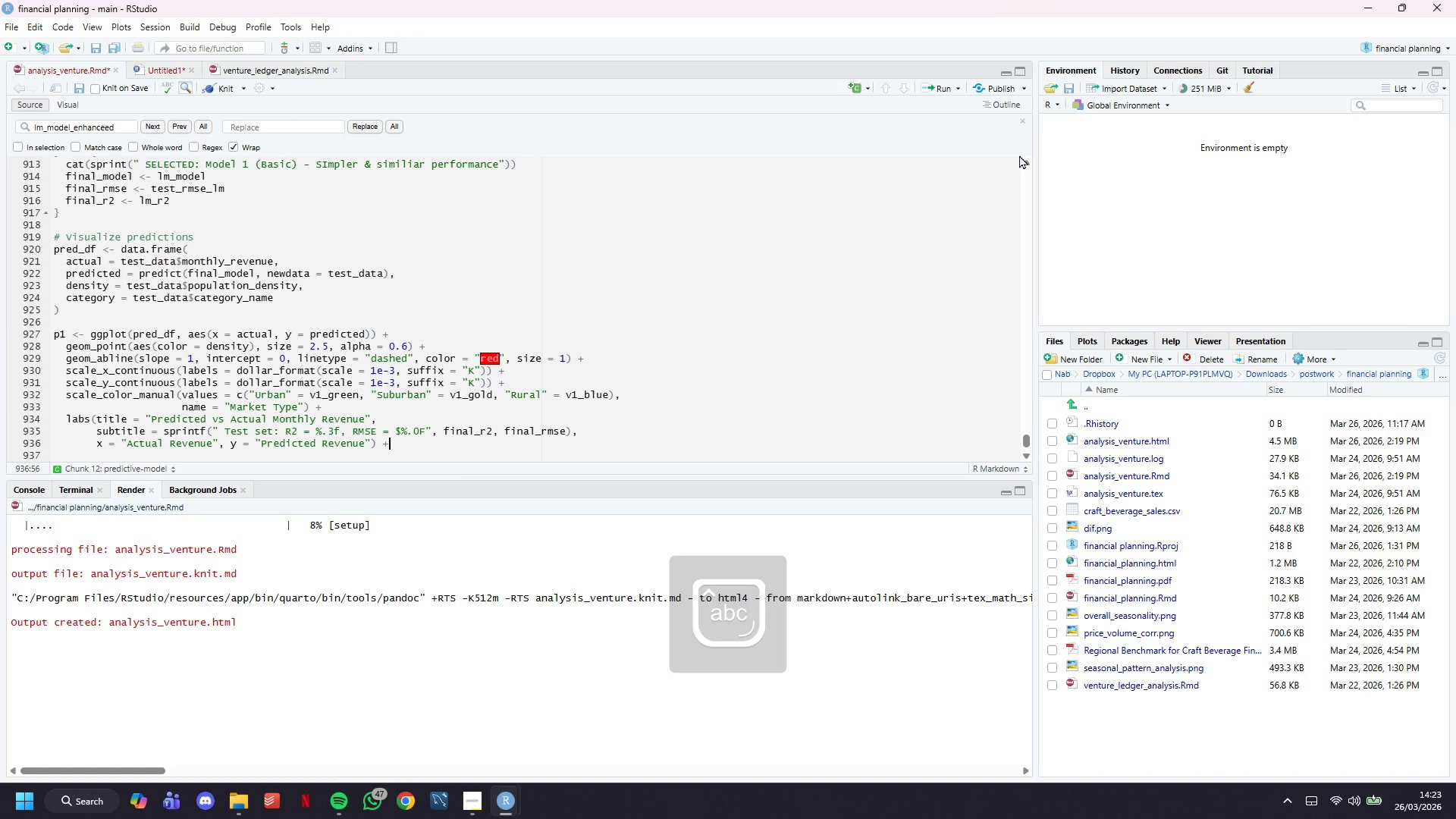 
type(theme_venture()
 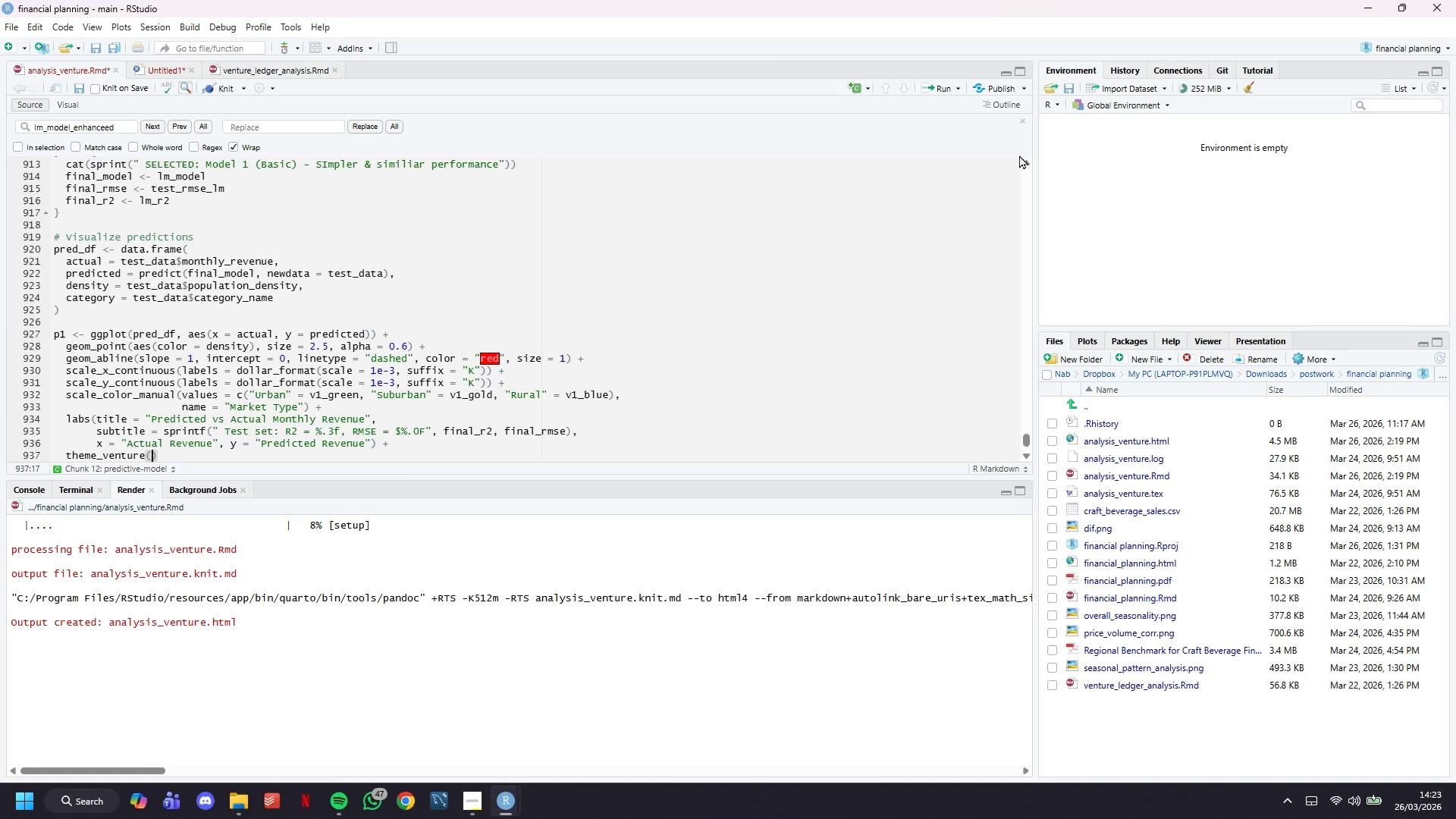 
scroll: coordinate [385, 298], scroll_direction: down, amount: 10.0
 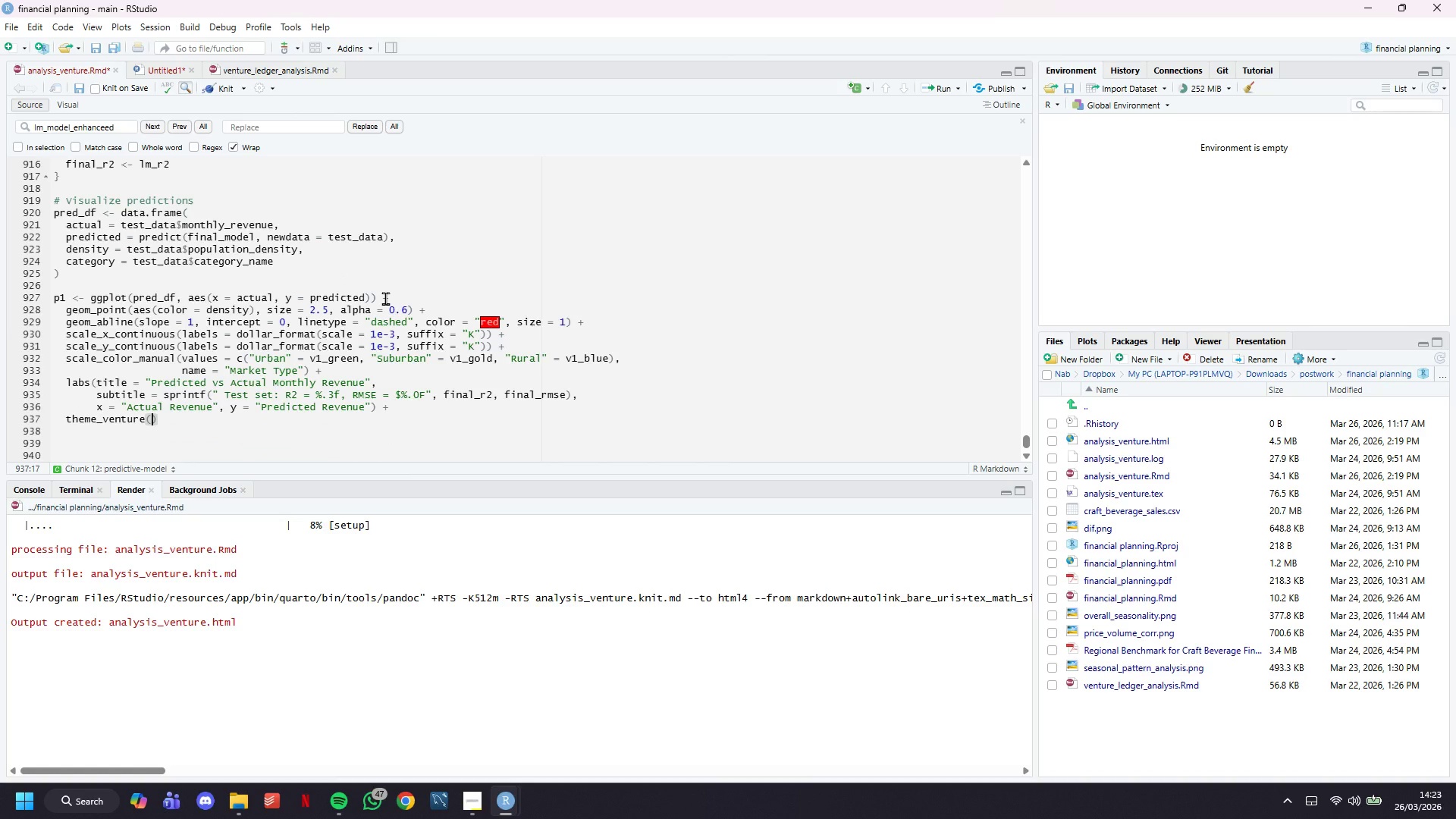 
key(Control+S)
 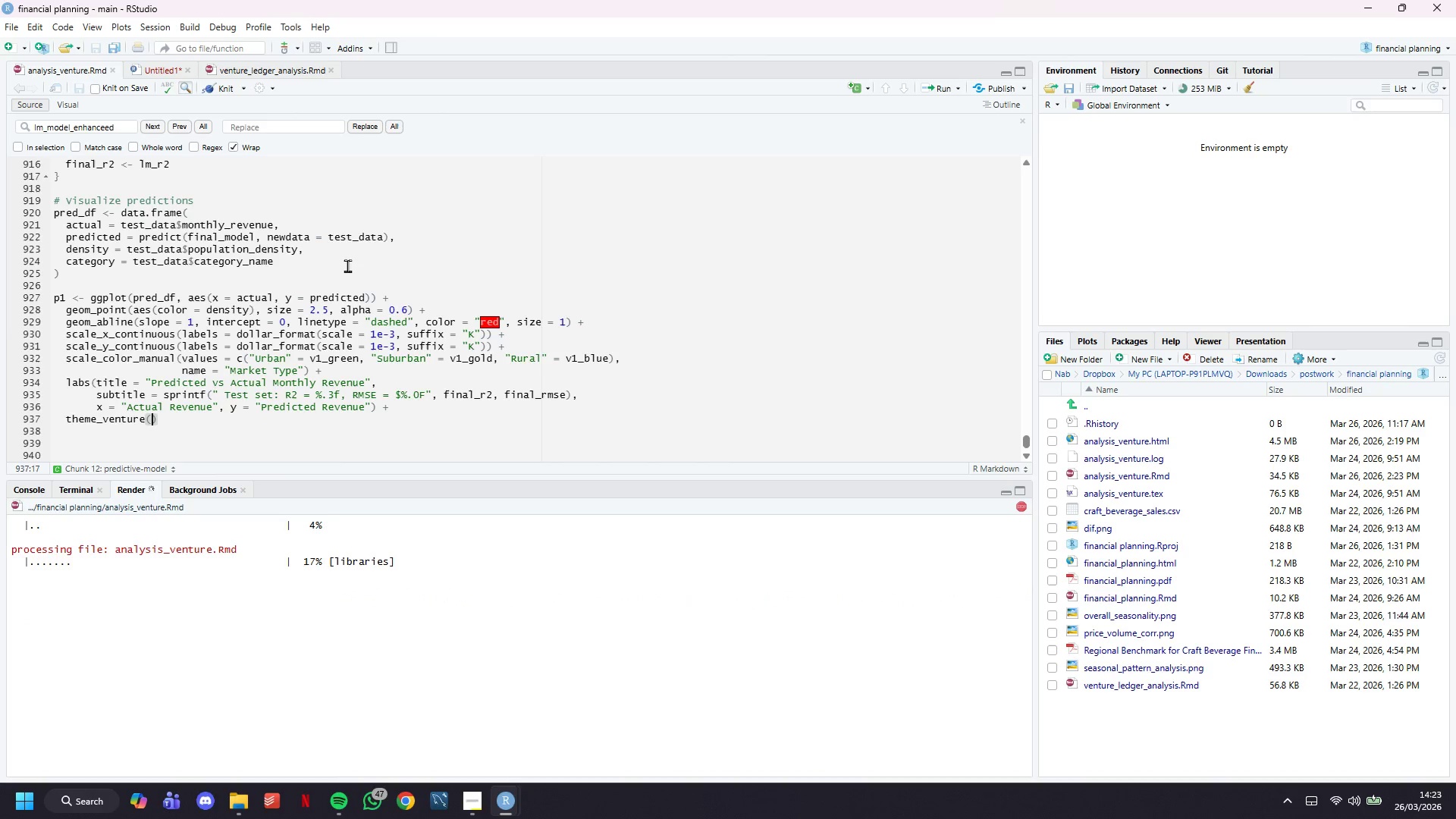 
wait(12.44)
 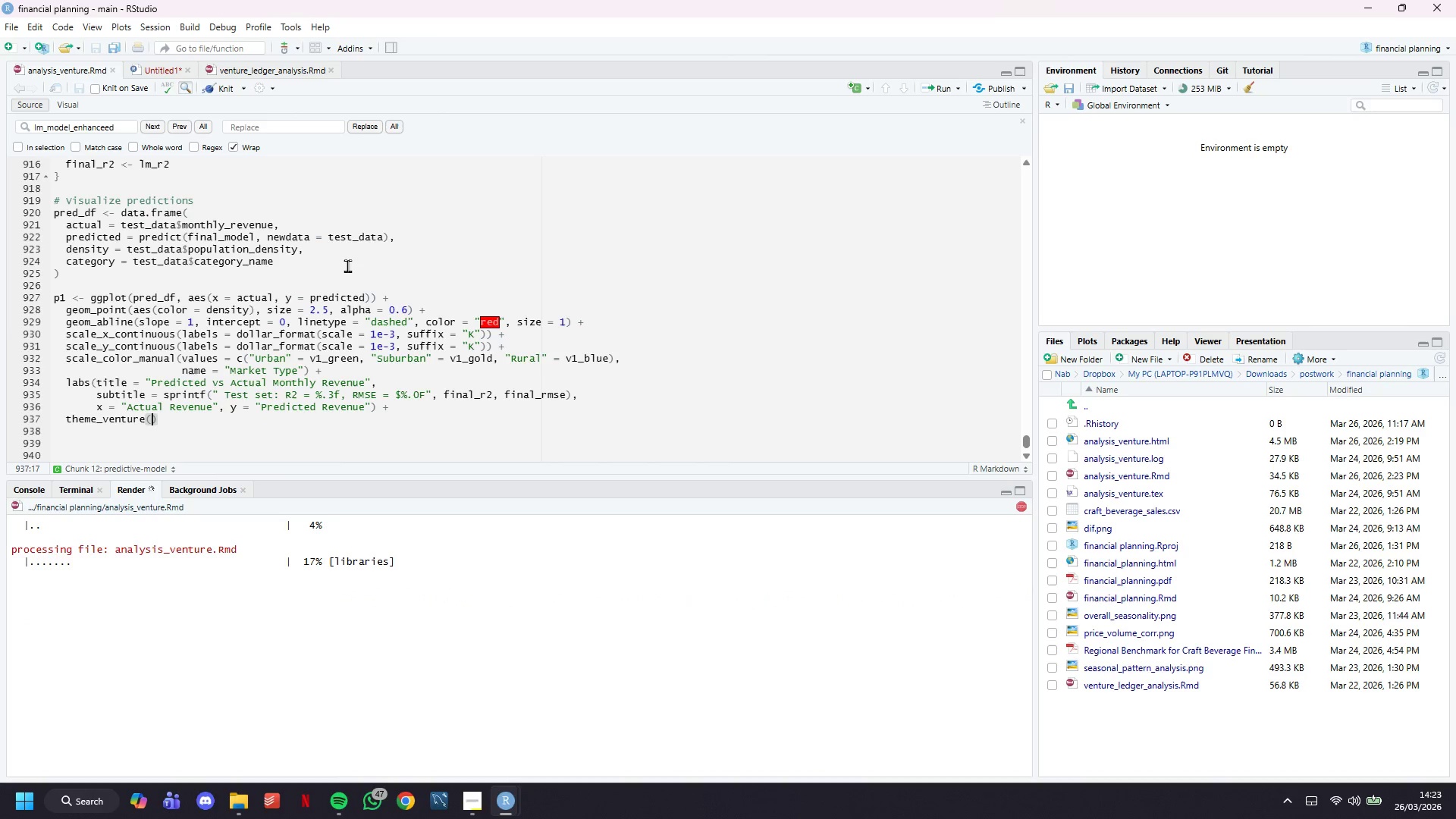 
scroll: coordinate [466, 173], scroll_direction: down, amount: 6.0
 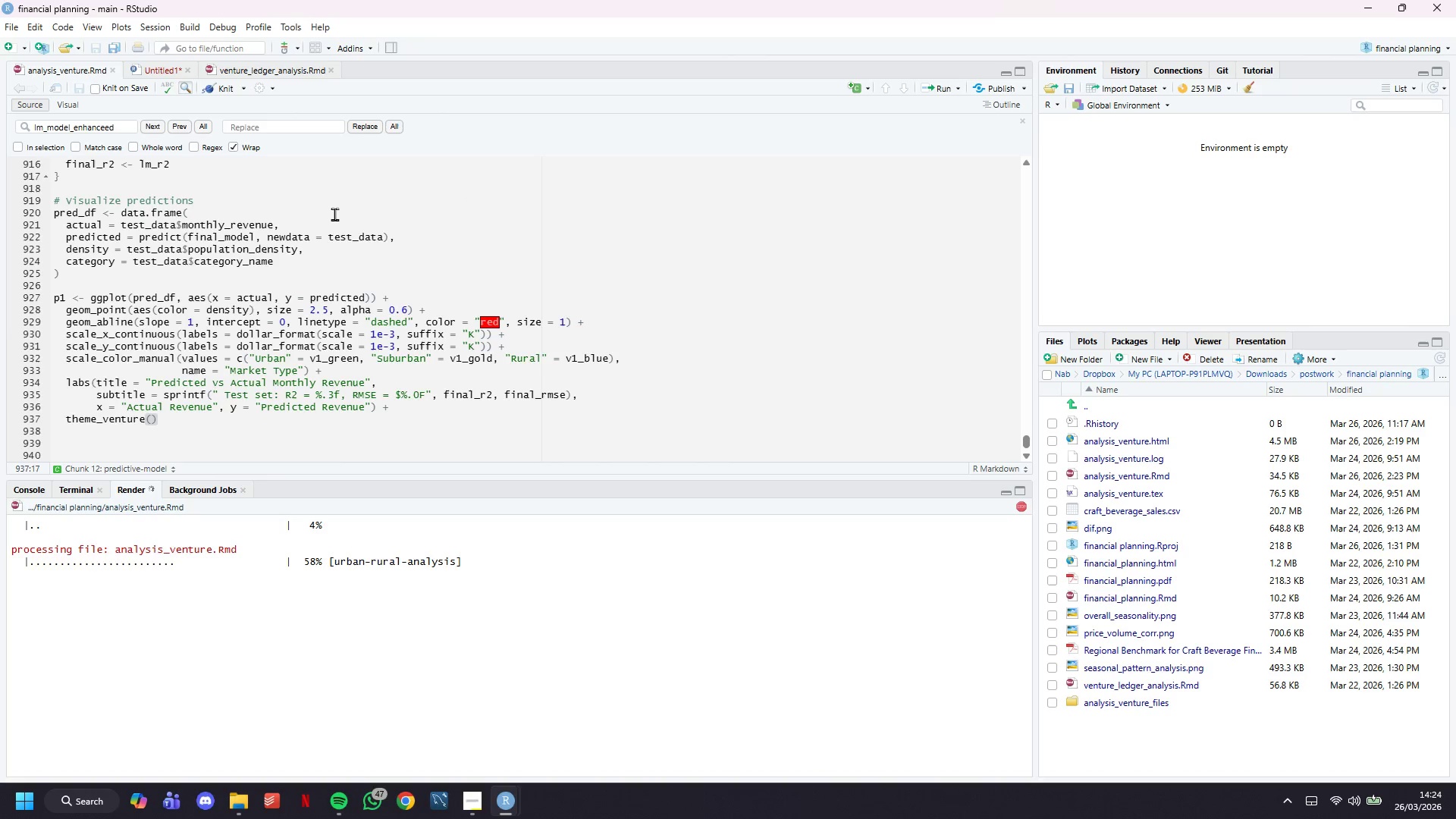 
wait(20.98)
 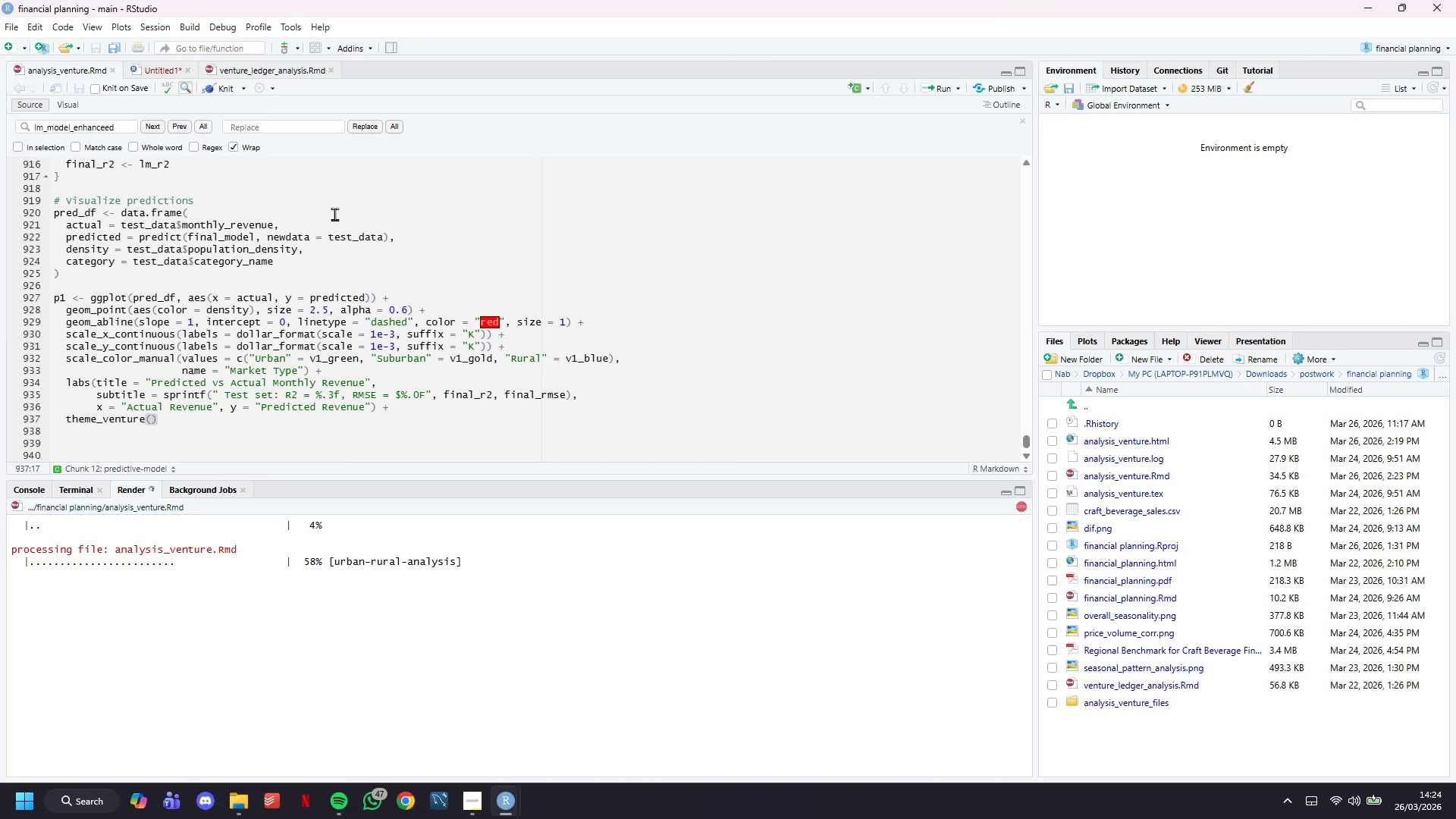 
scroll: coordinate [341, 324], scroll_direction: down, amount: 6.0
 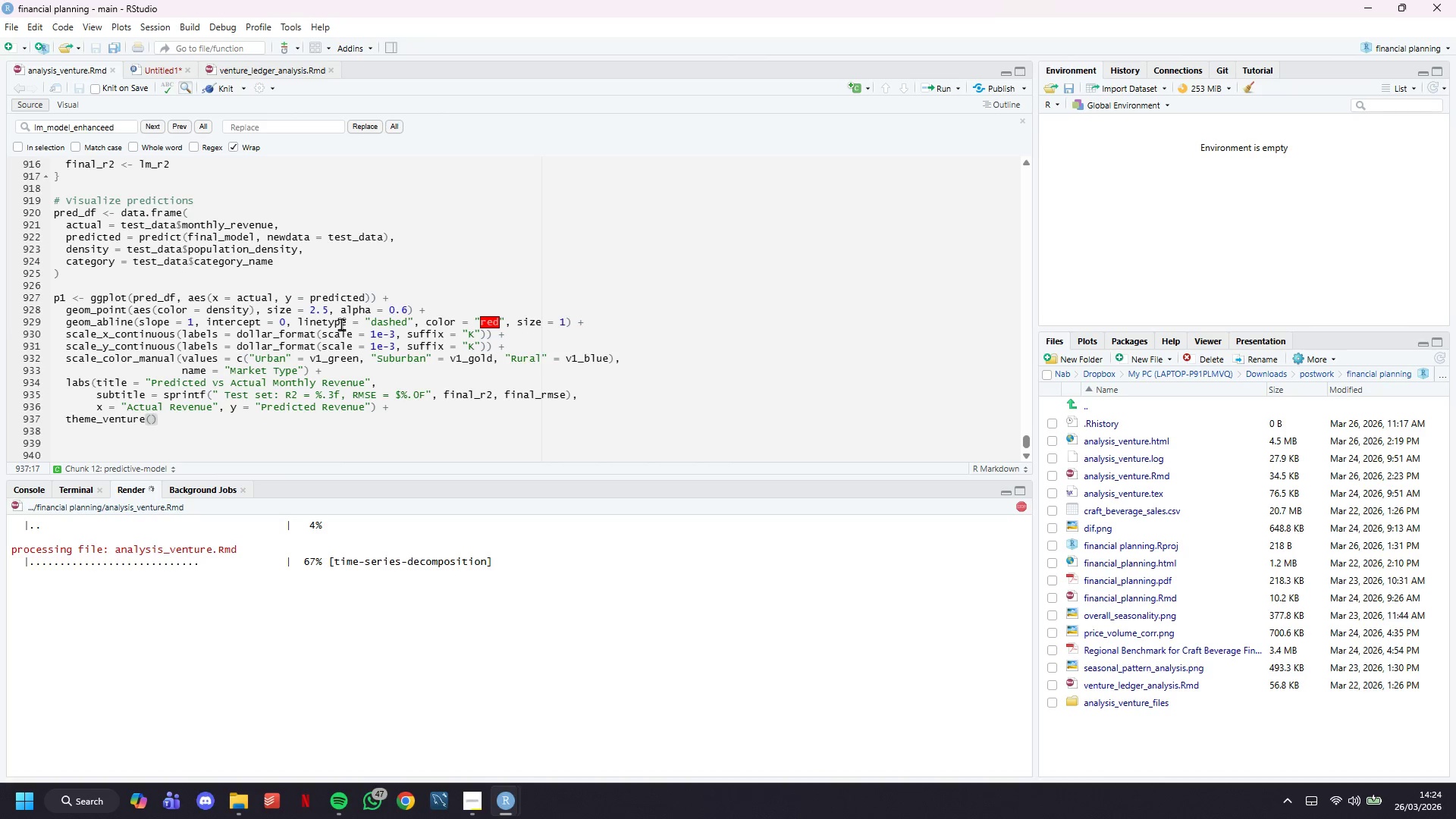 
wait(5.83)
 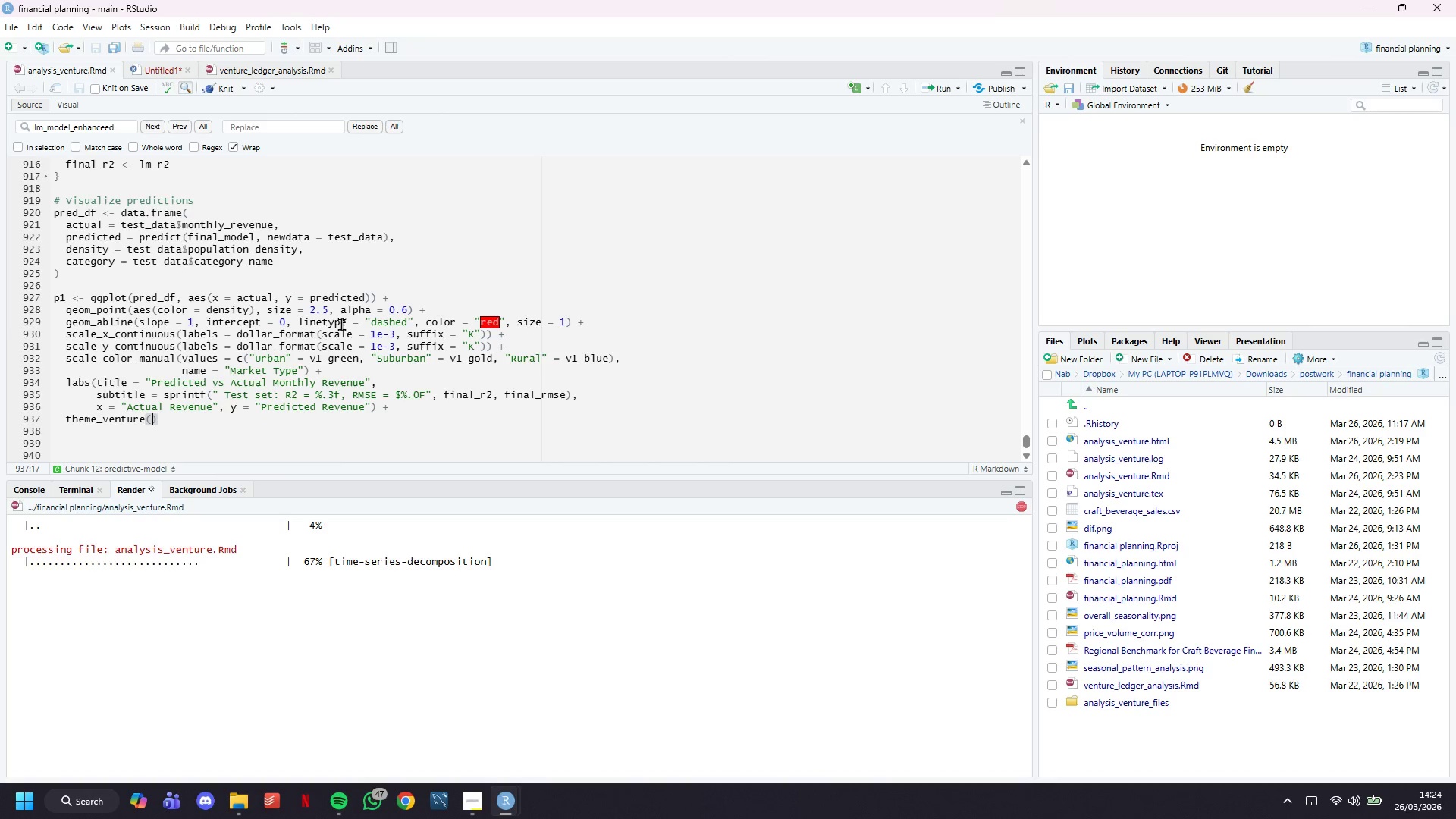 
mouse_move([479, 792])
 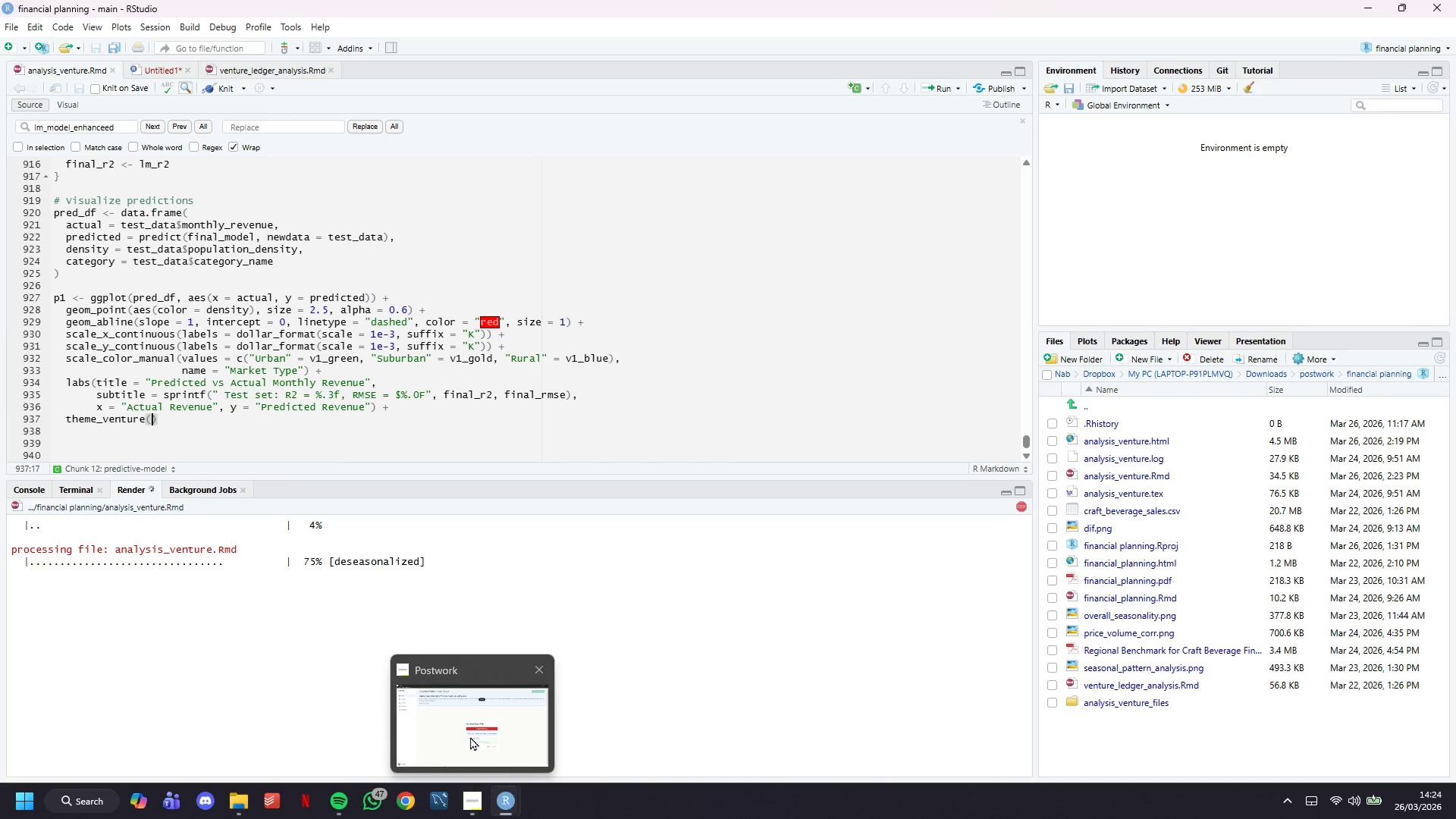 
left_click([470, 736])